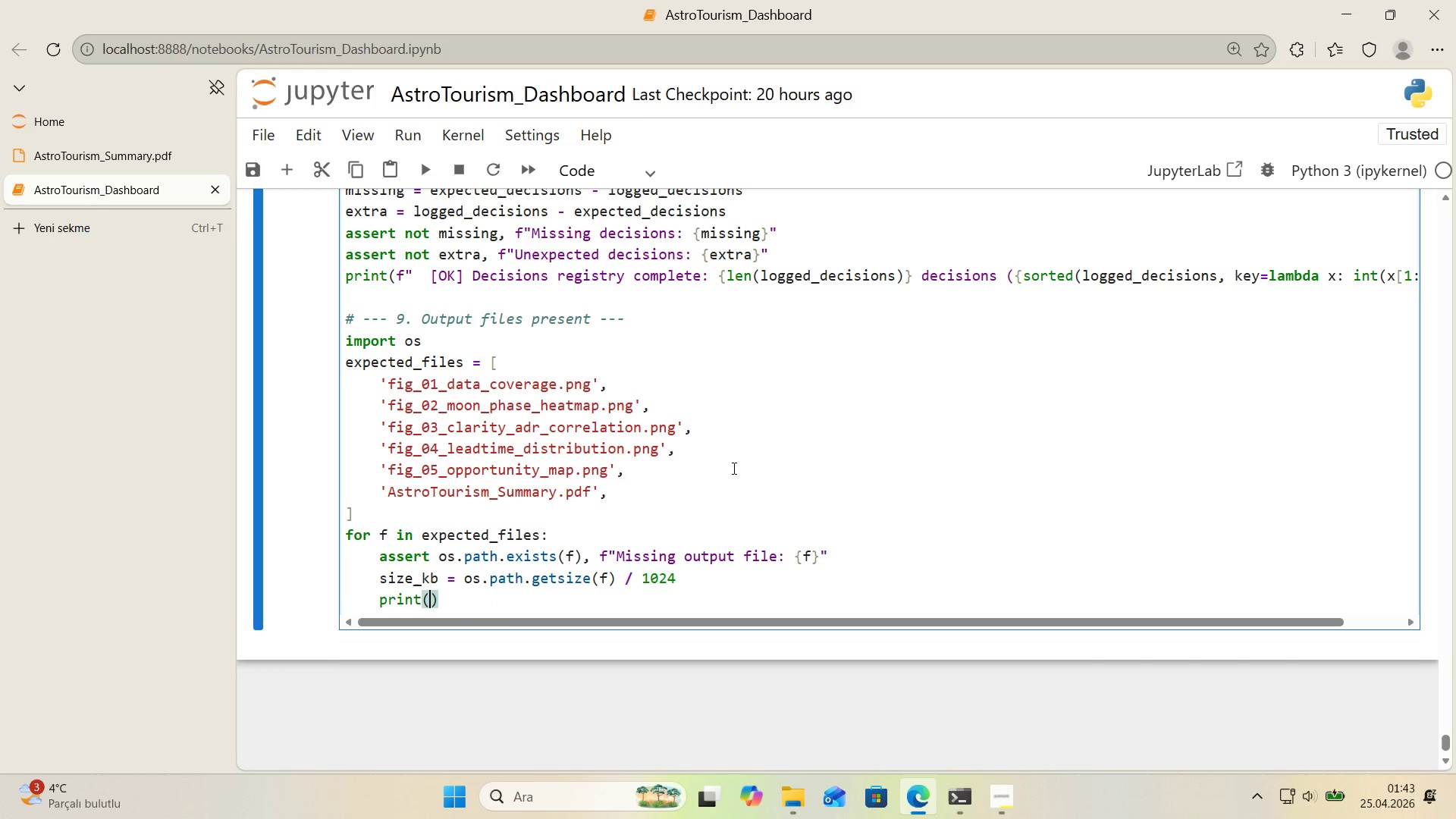 
key(ArrowLeft)
 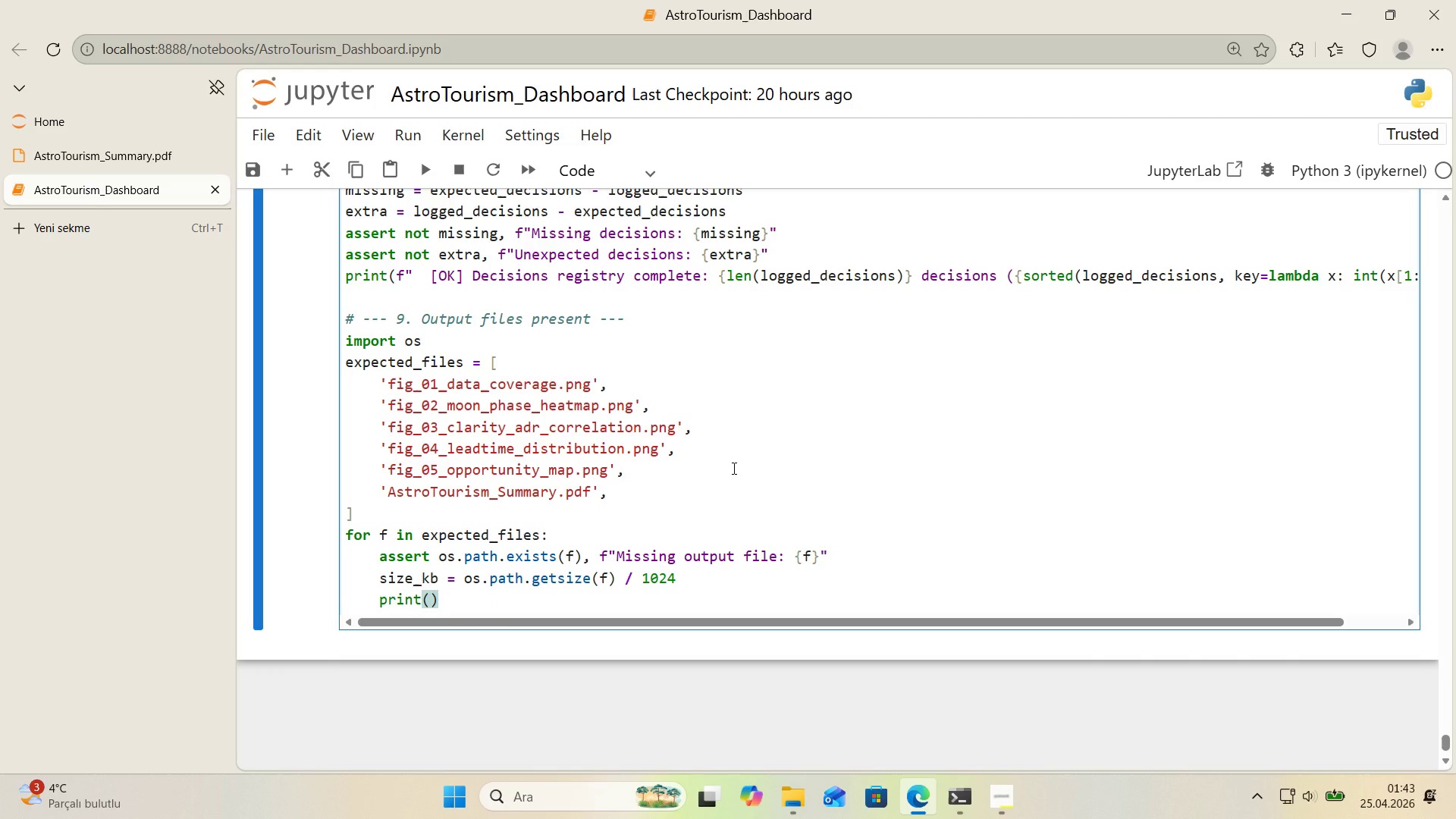 
key(F)
 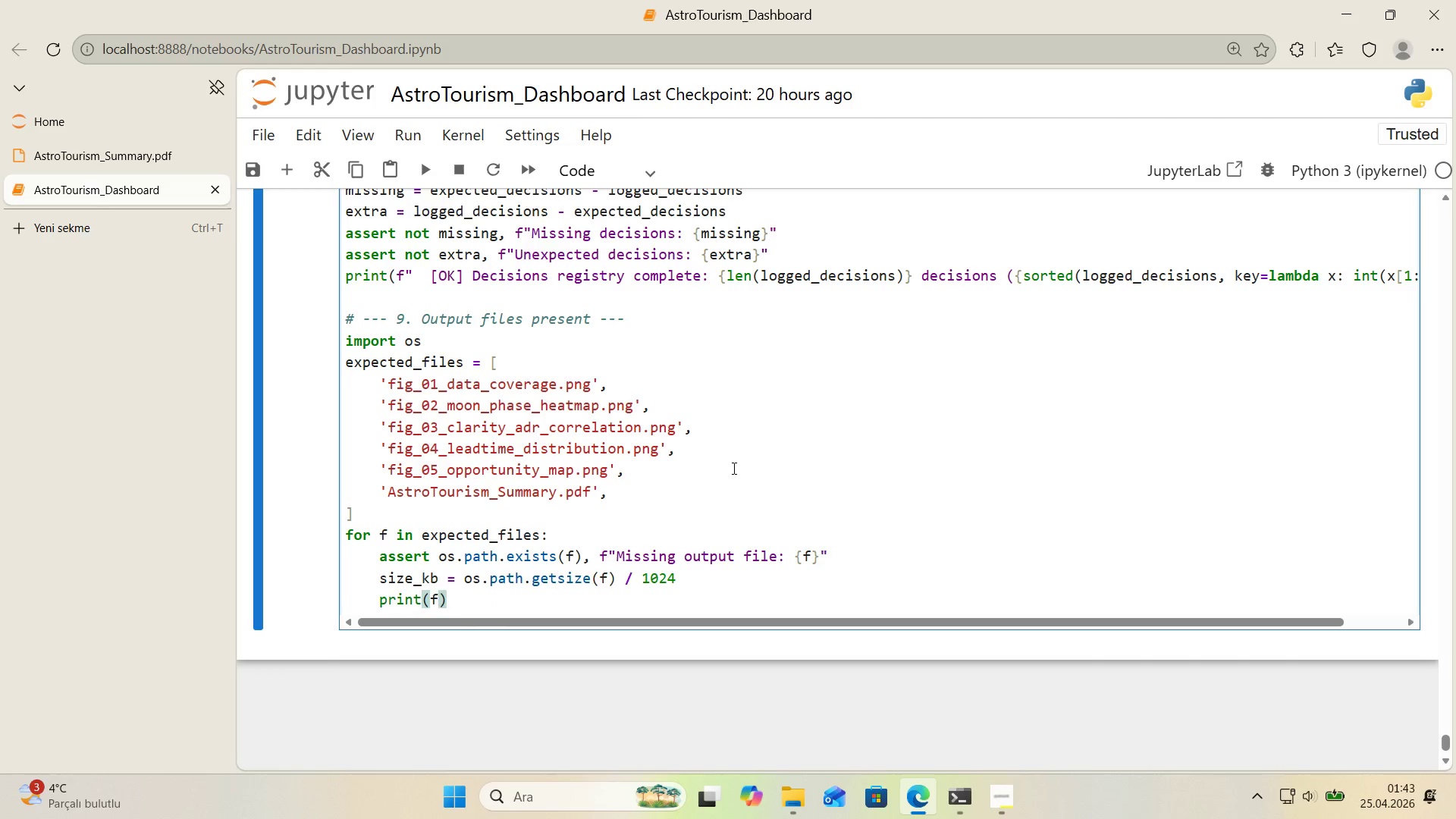 
key(Backquote)
 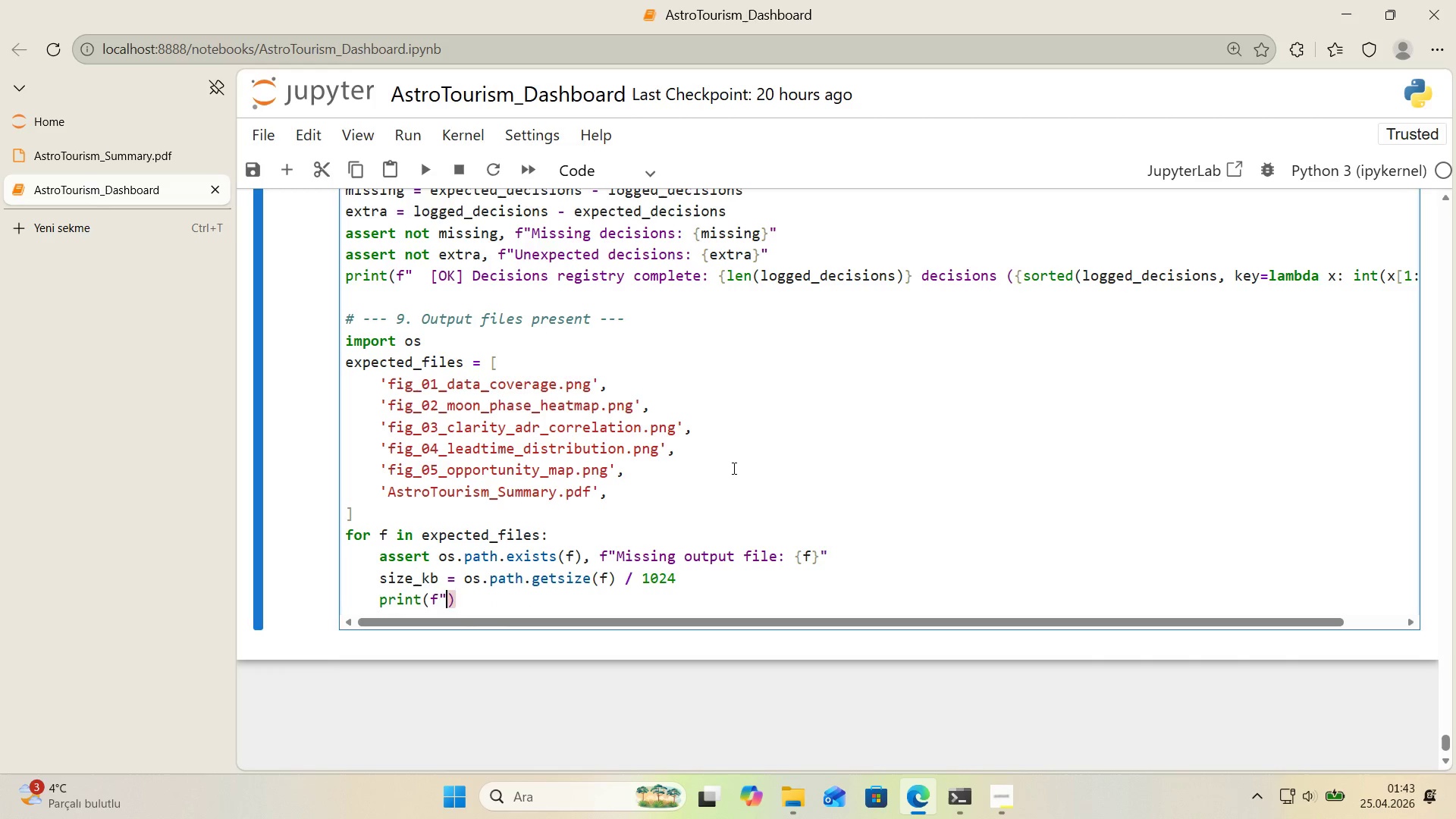 
key(Backquote)
 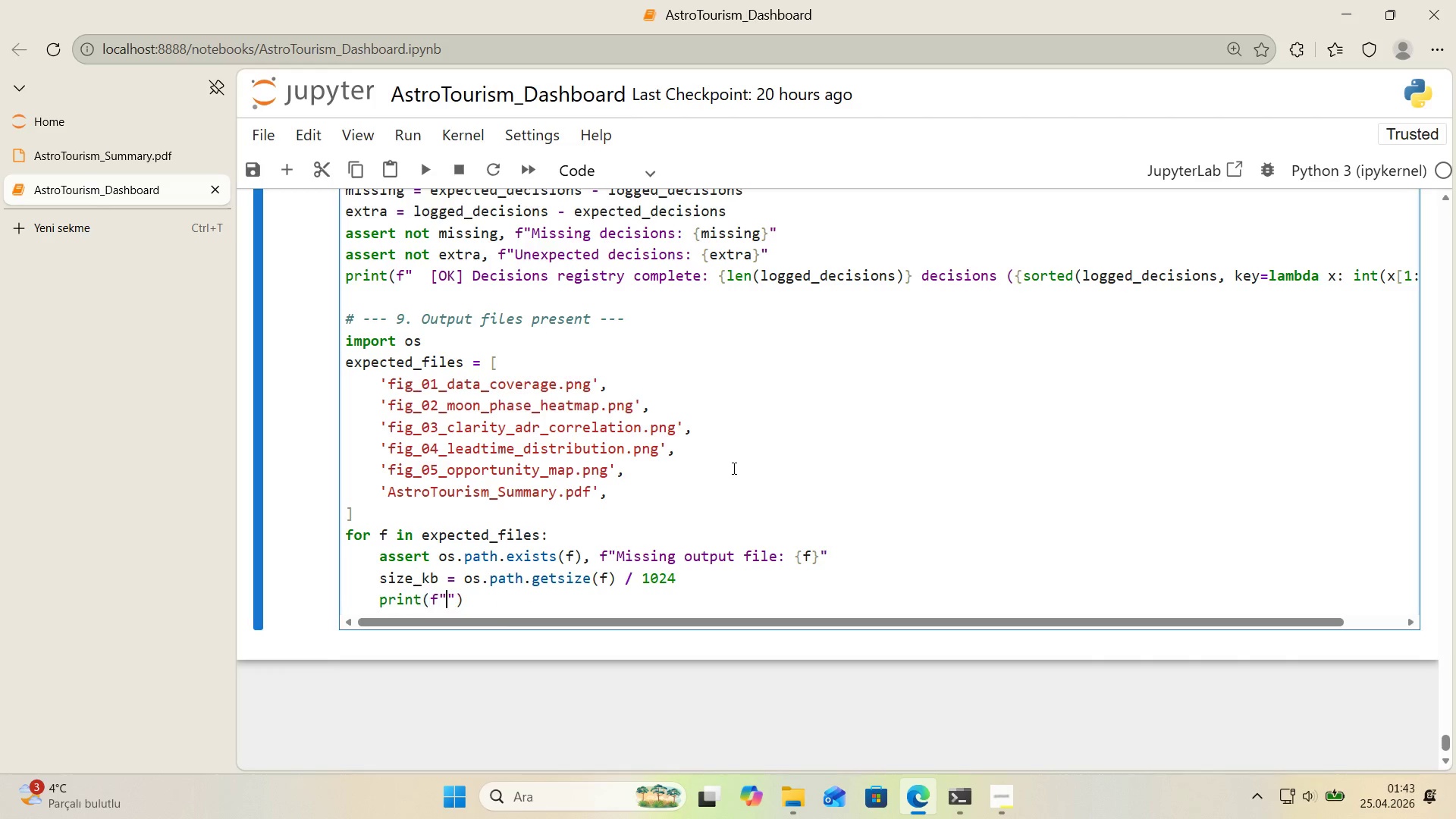 
key(ArrowLeft)
 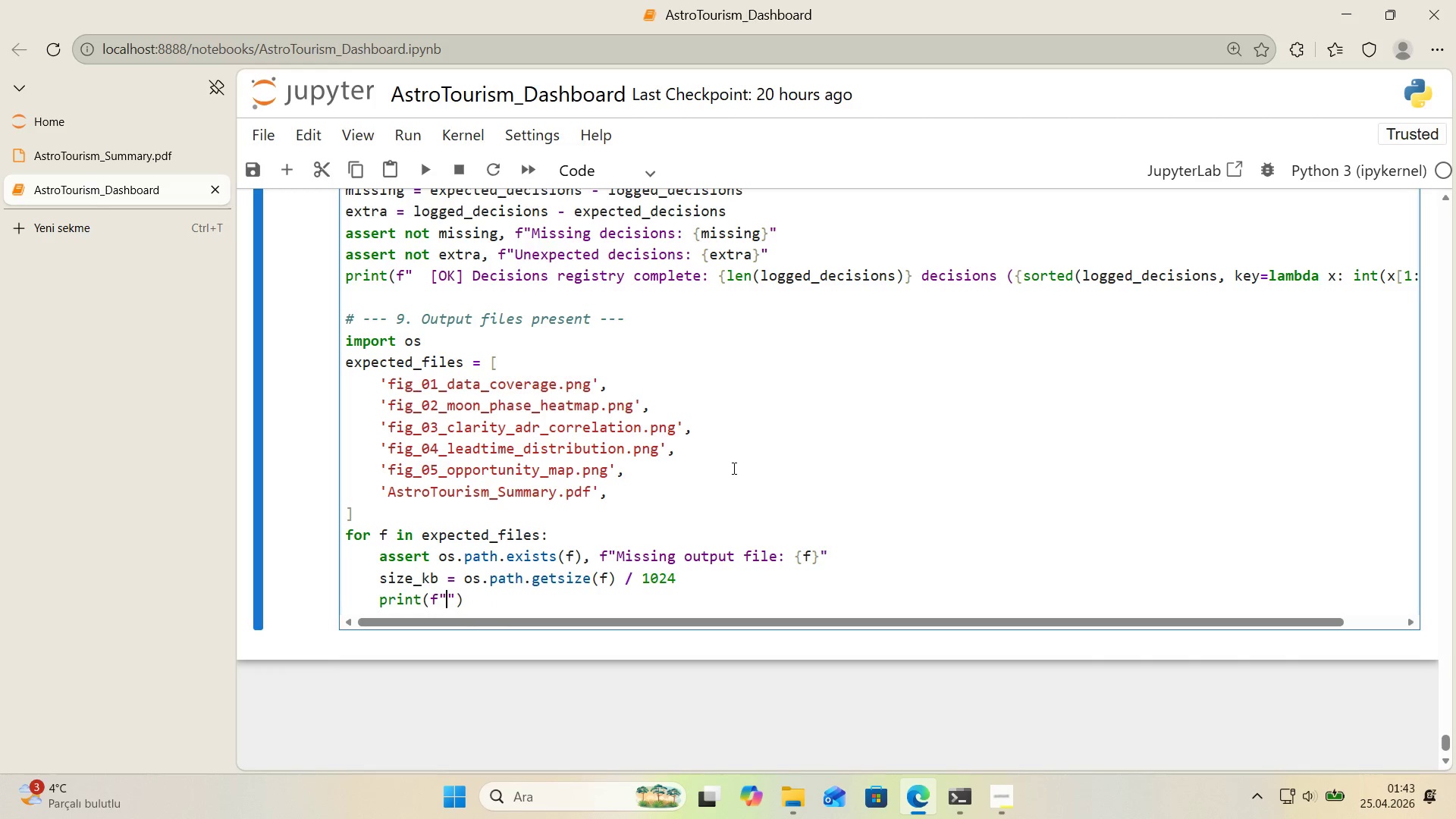 
key(Space)
 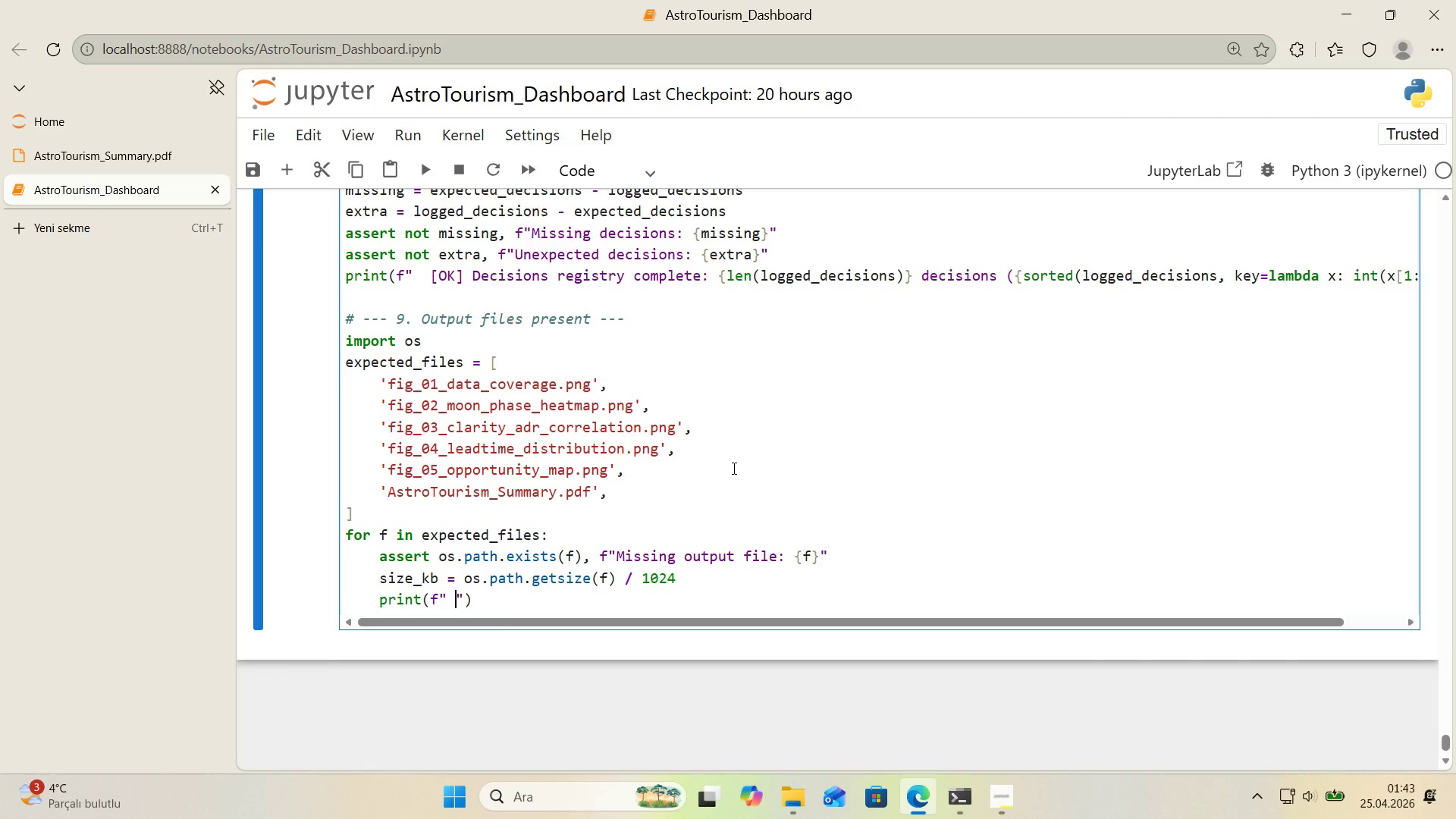 
key(Space)
 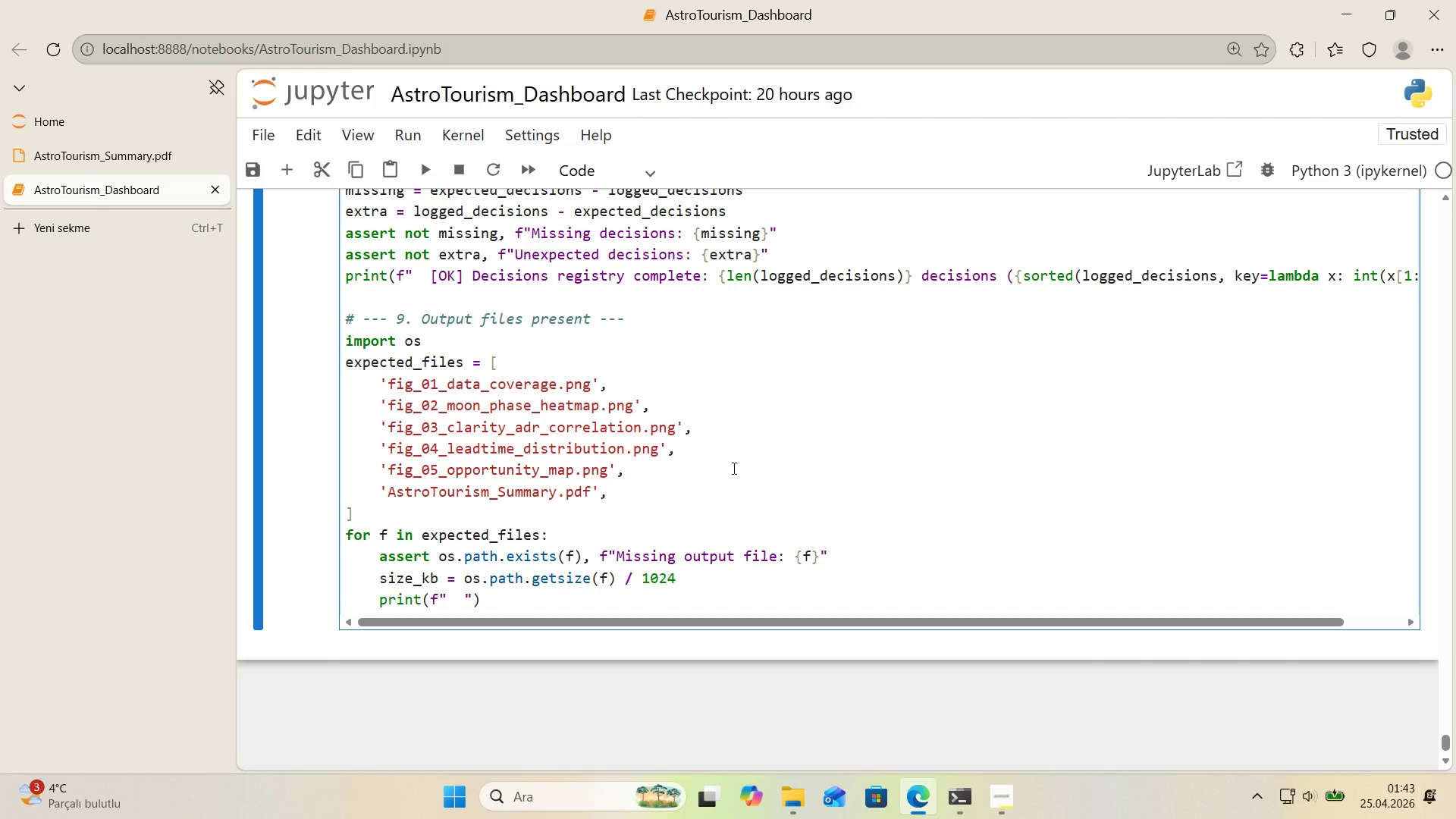 
key(Alt+Control+8)
 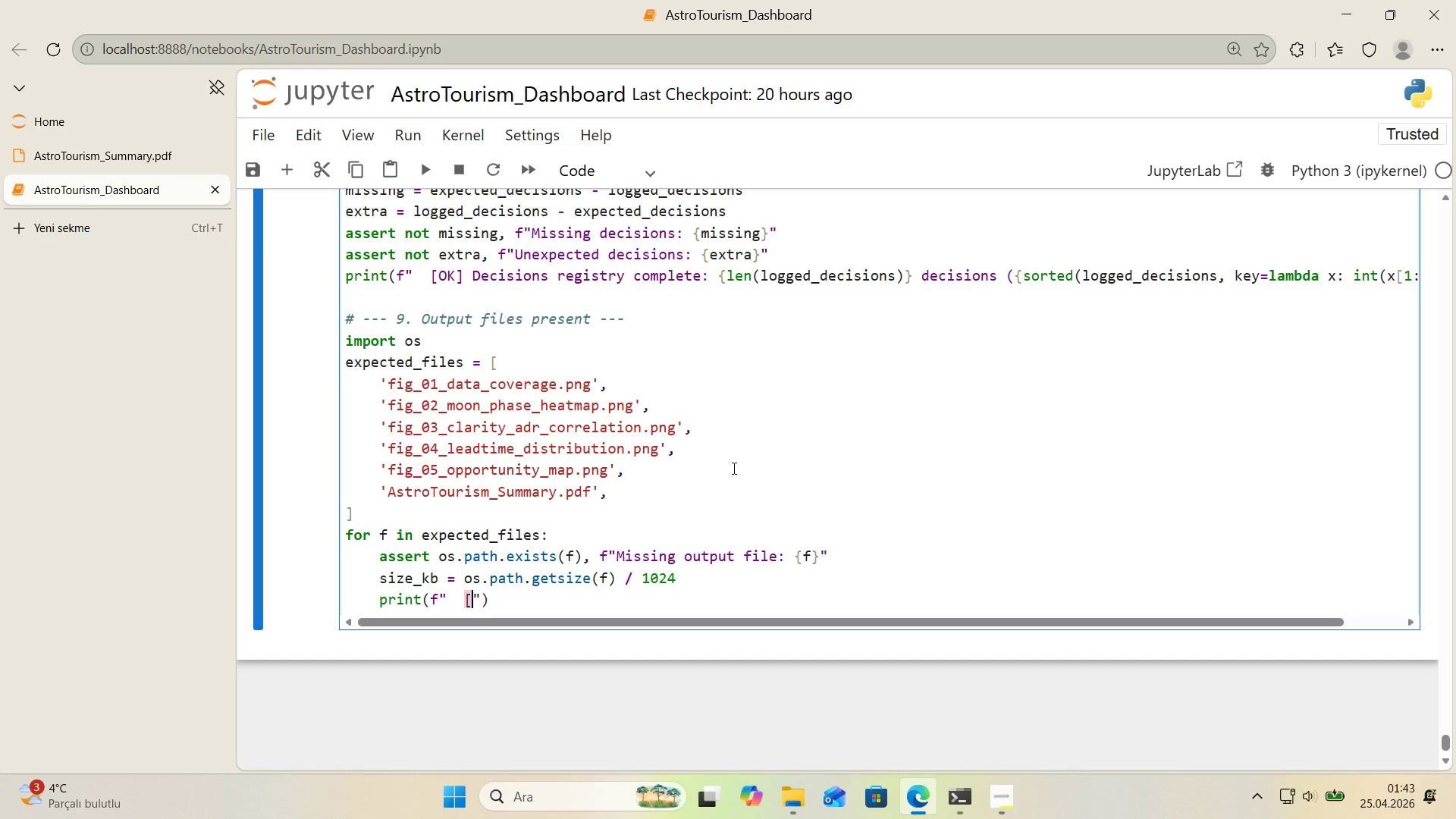 
key(Alt+Control+9)
 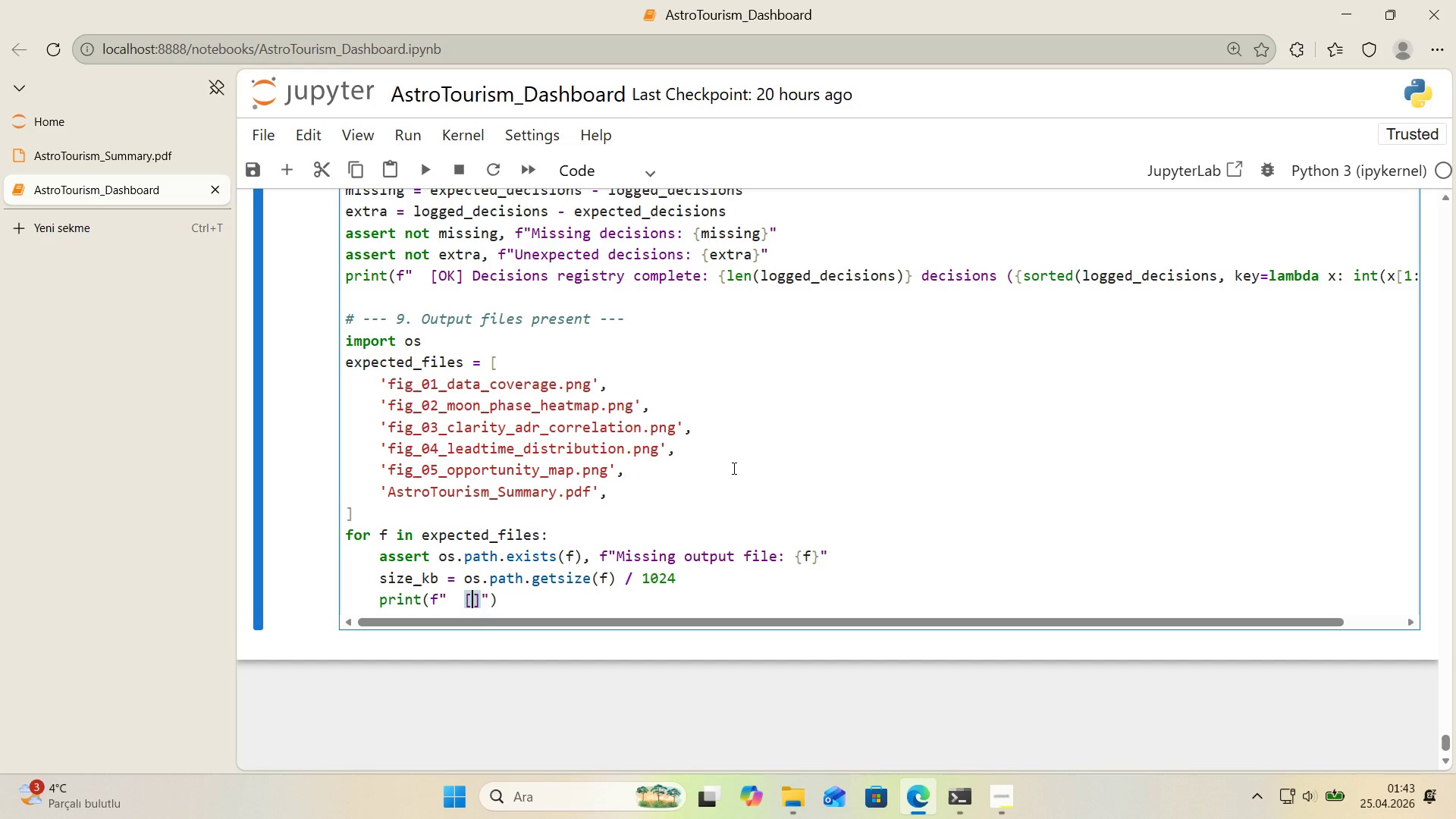 
key(ArrowLeft)
 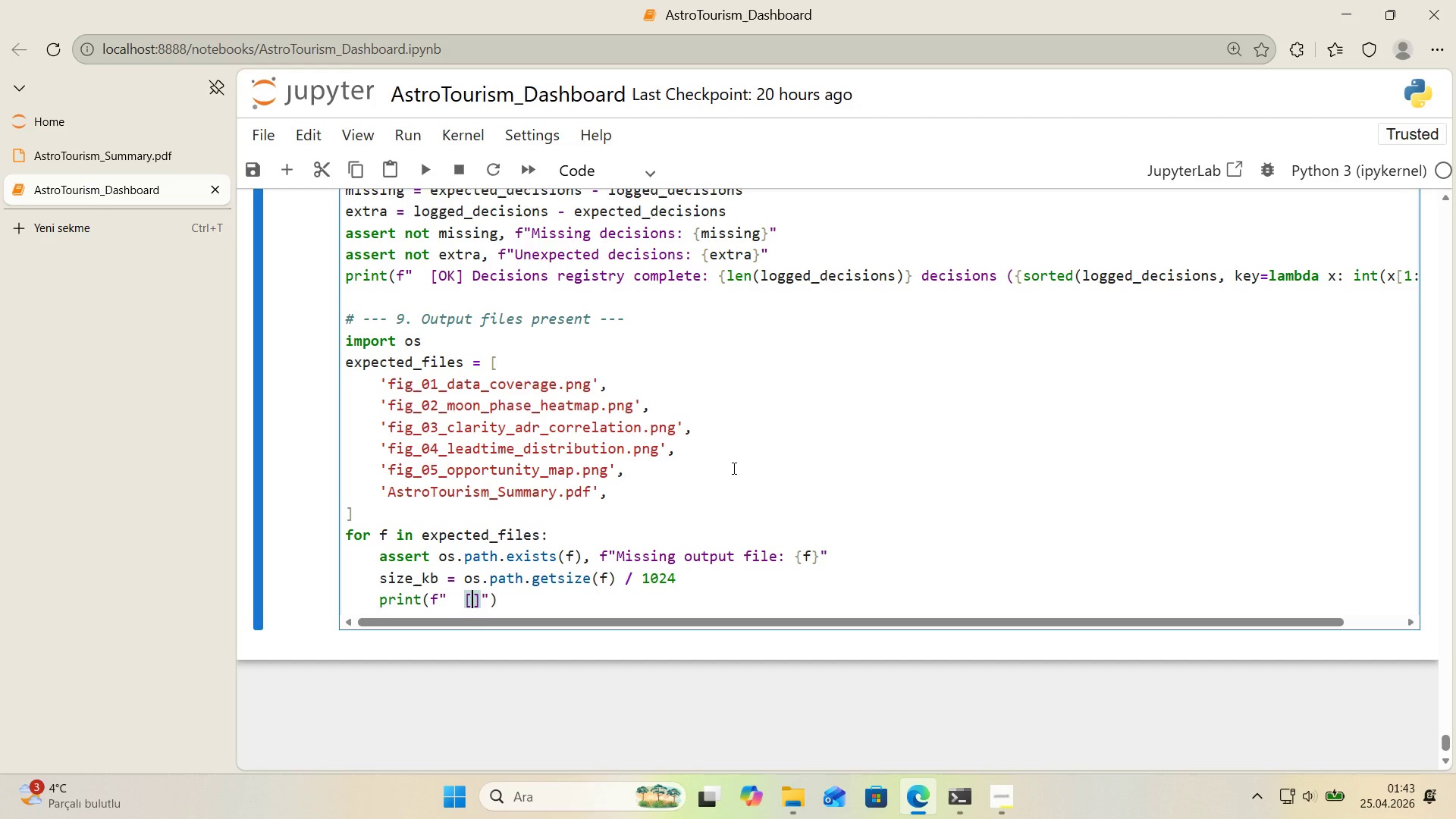 
type(OK)
 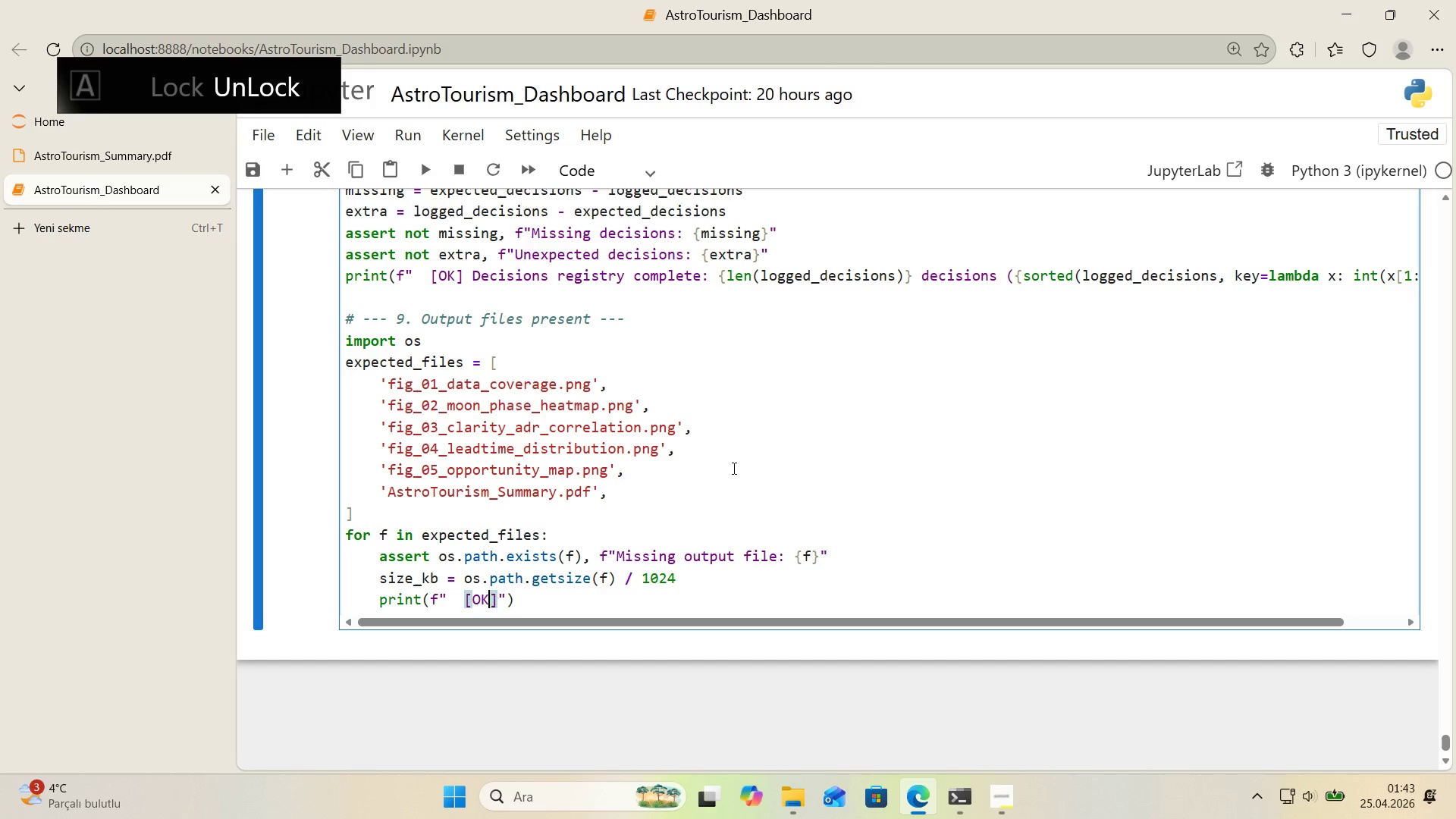 
key(ArrowRight)
 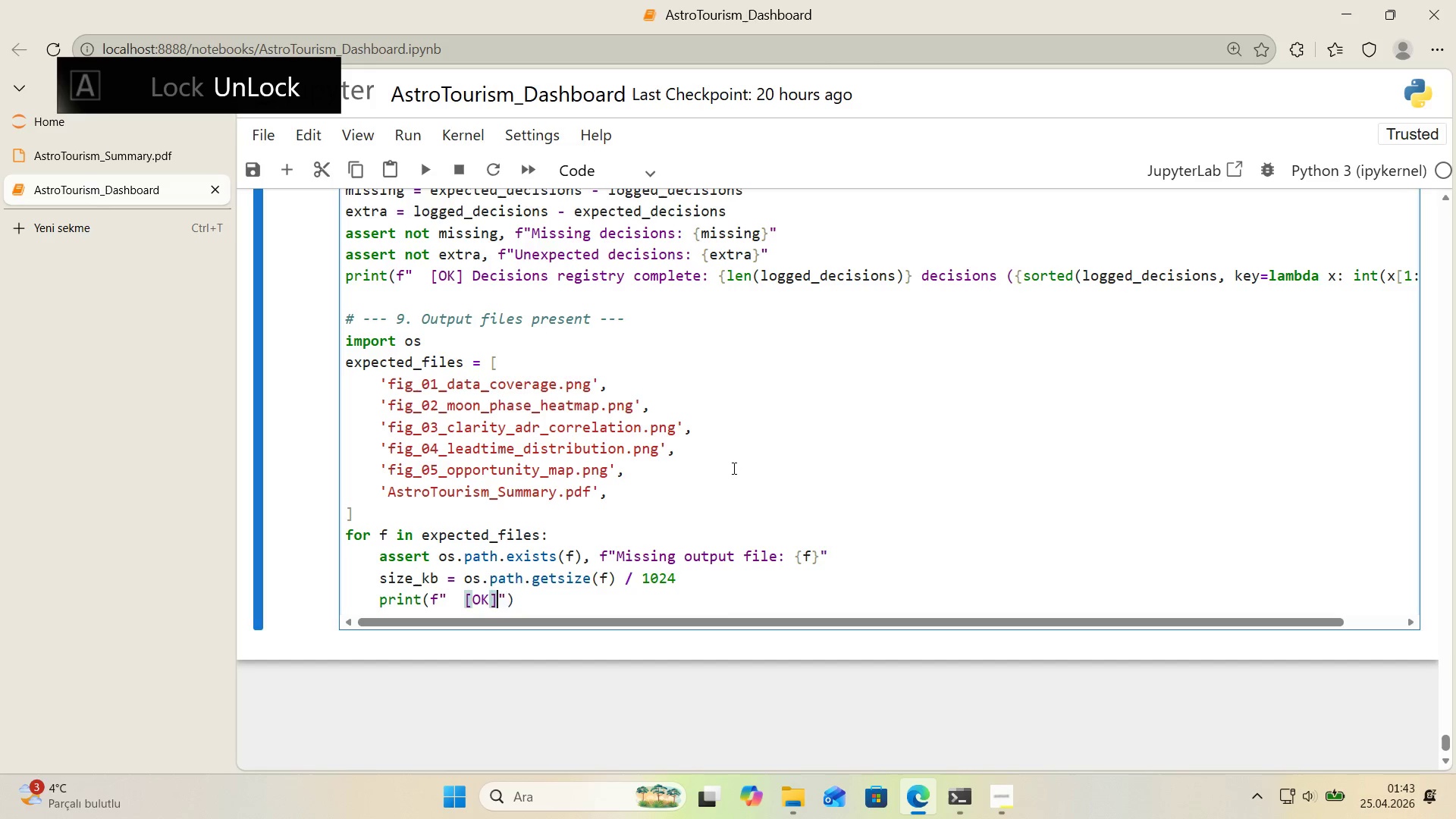 
key(Space)
 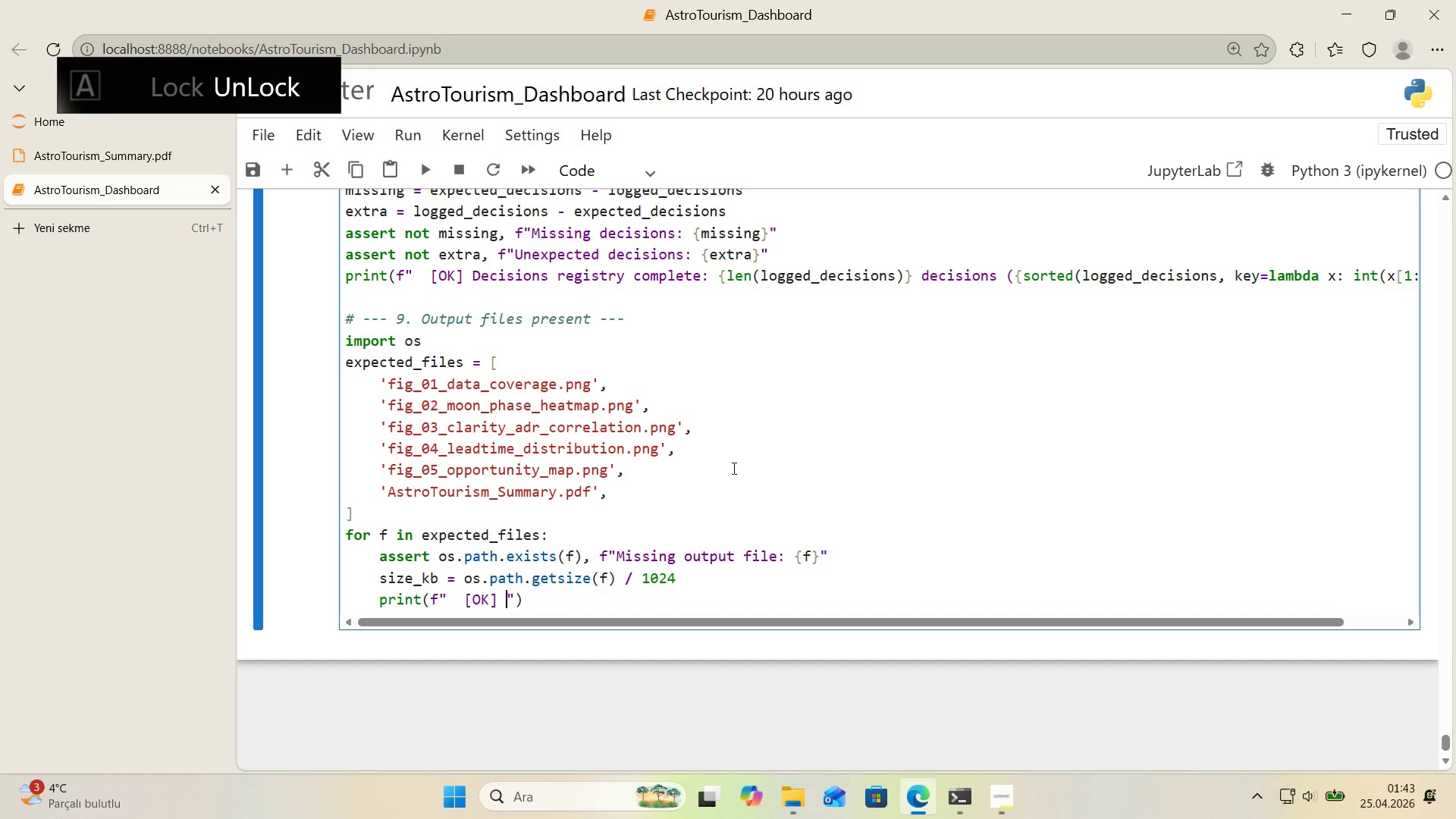 
key(Alt+Control+7)
 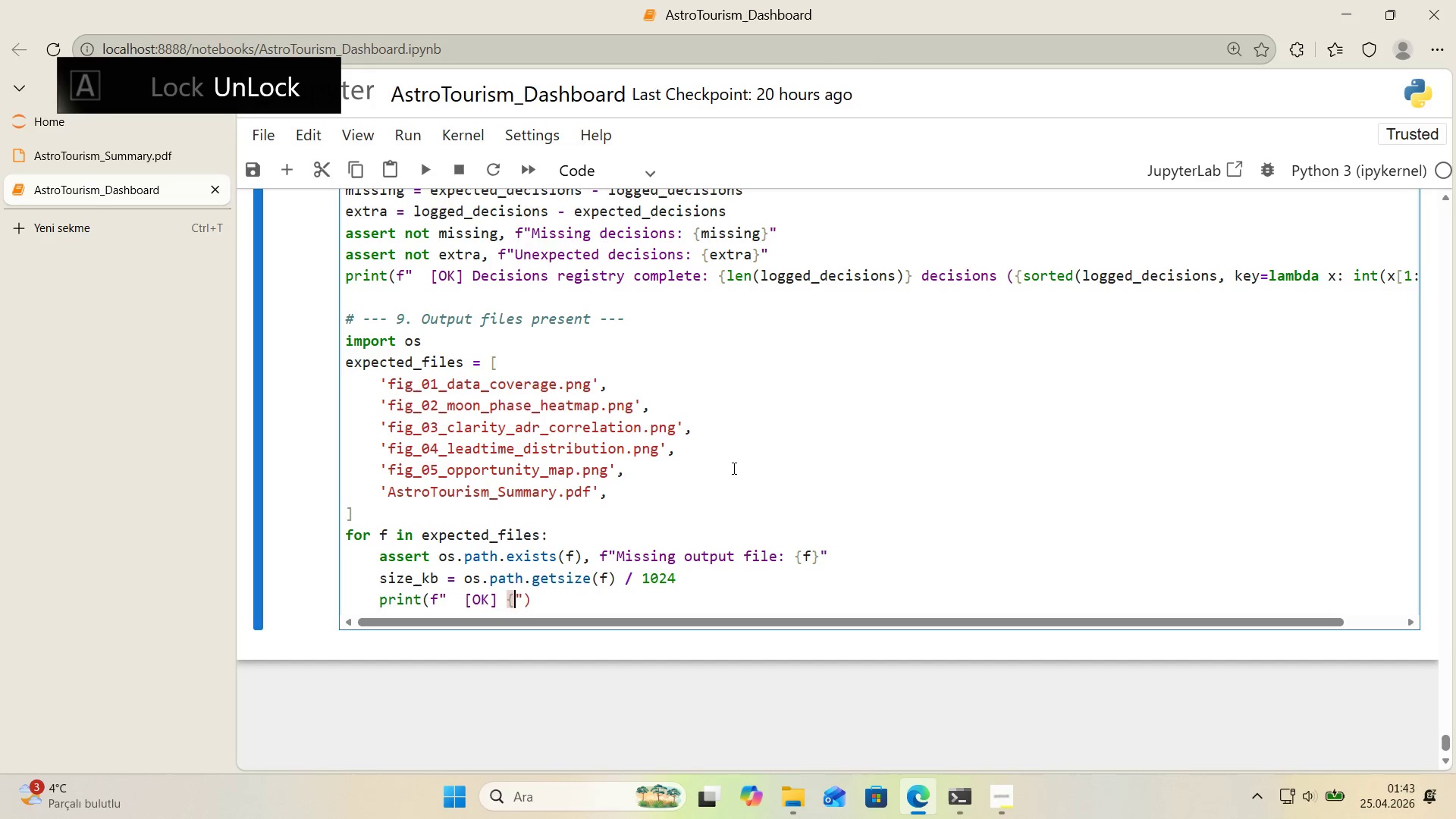 
key(Alt+Control+0)
 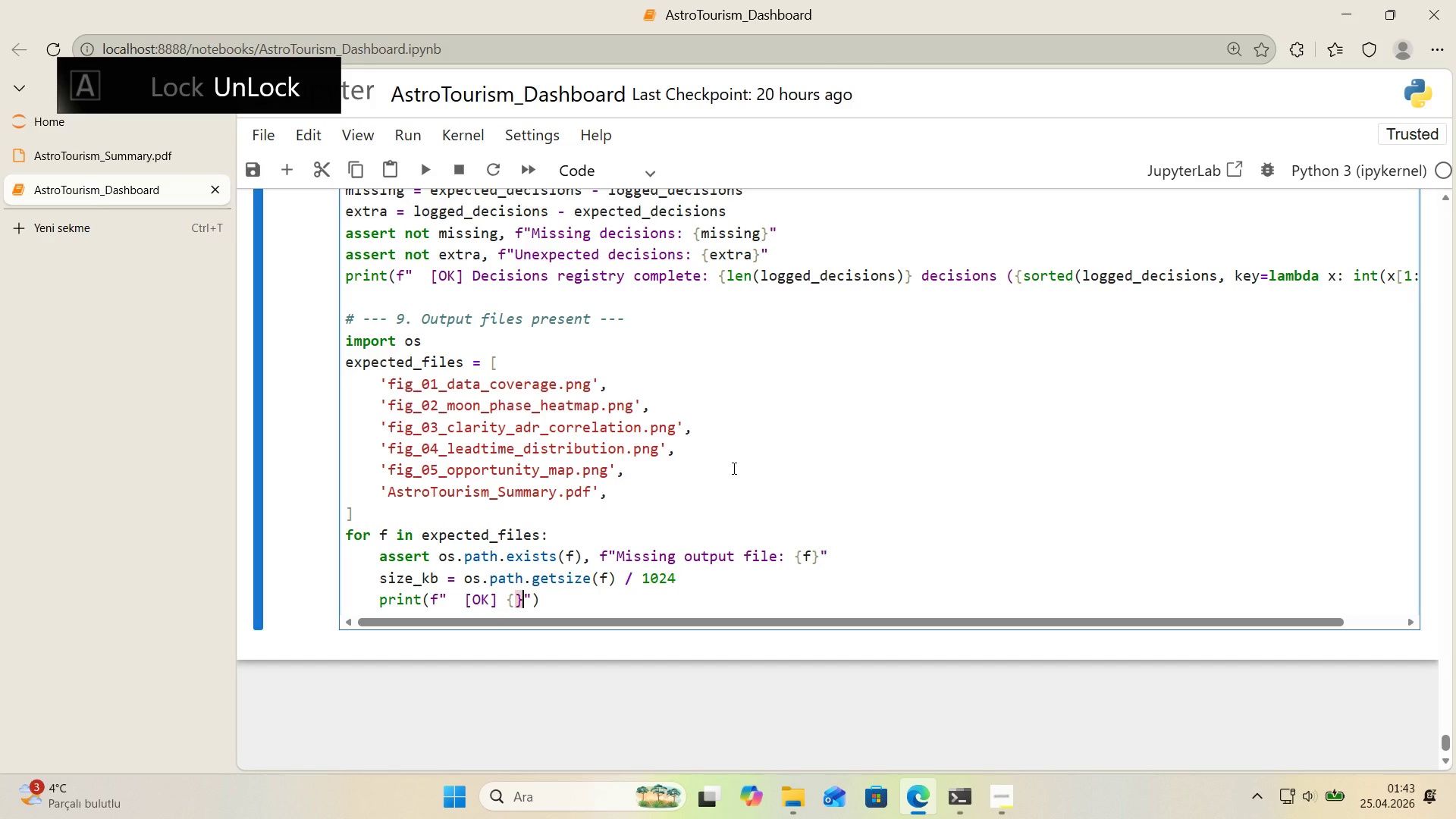 
key(CapsLock)
 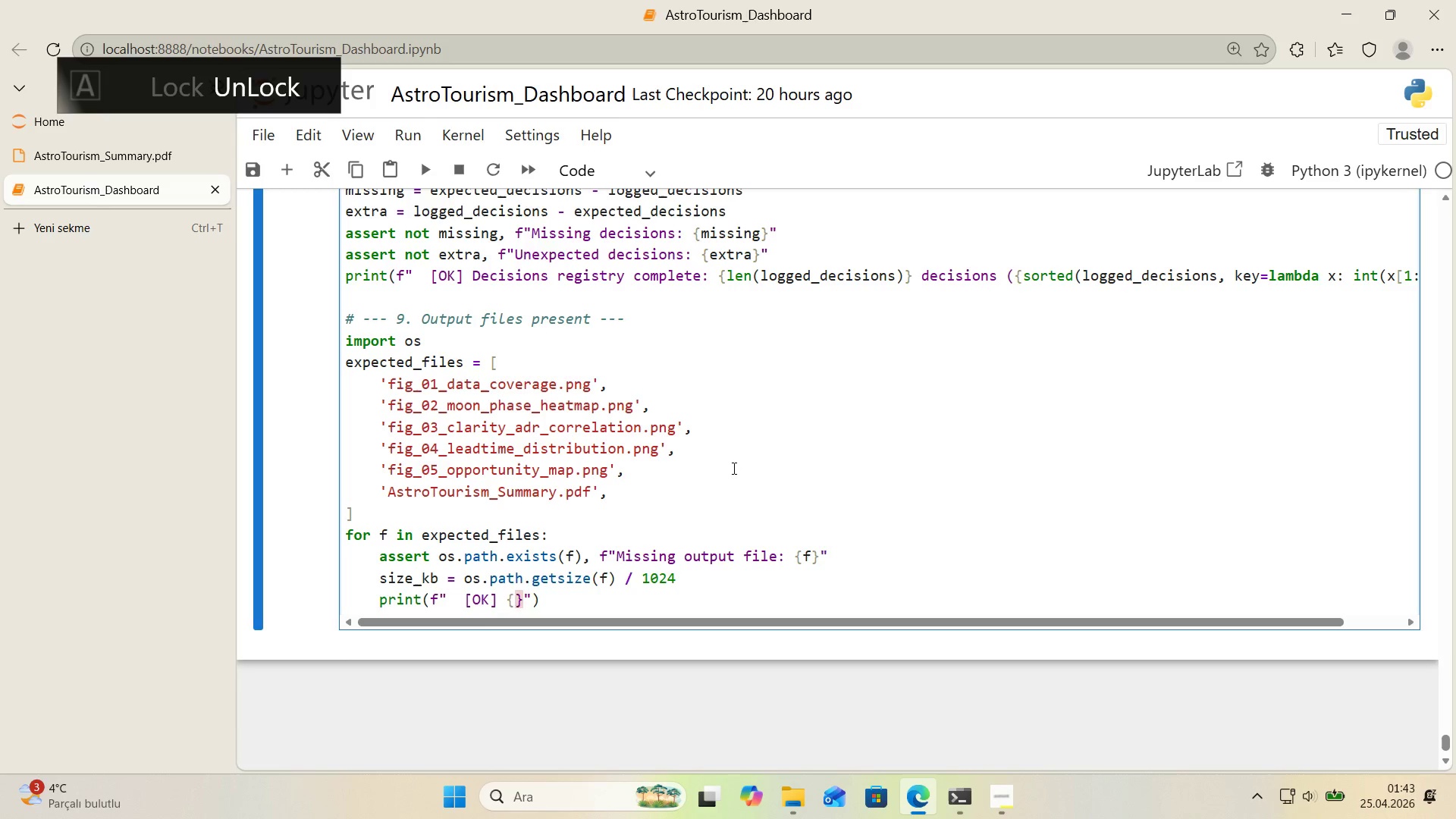 
key(ArrowLeft)
 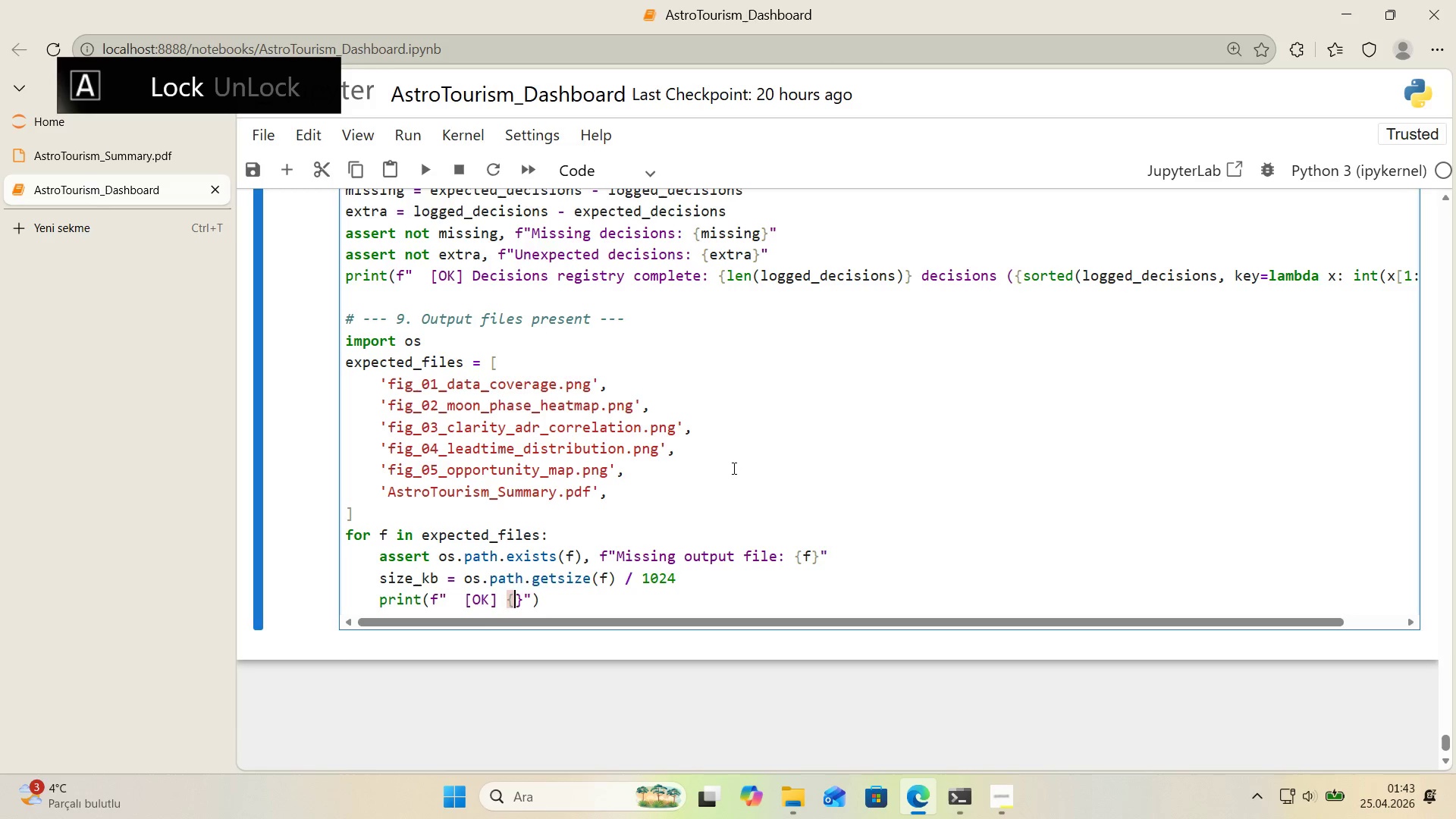 
key(F)
 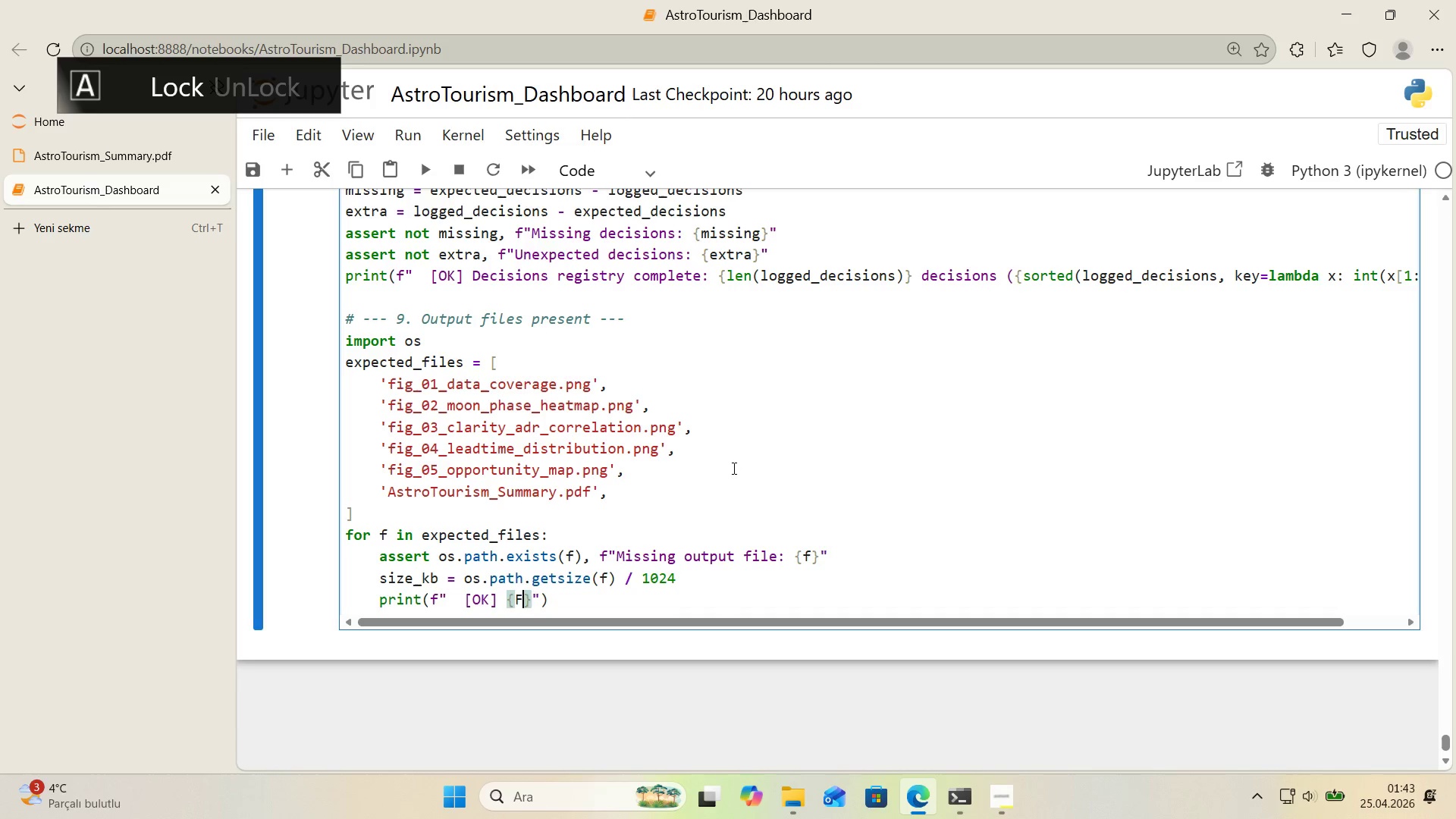 
key(ArrowRight)
 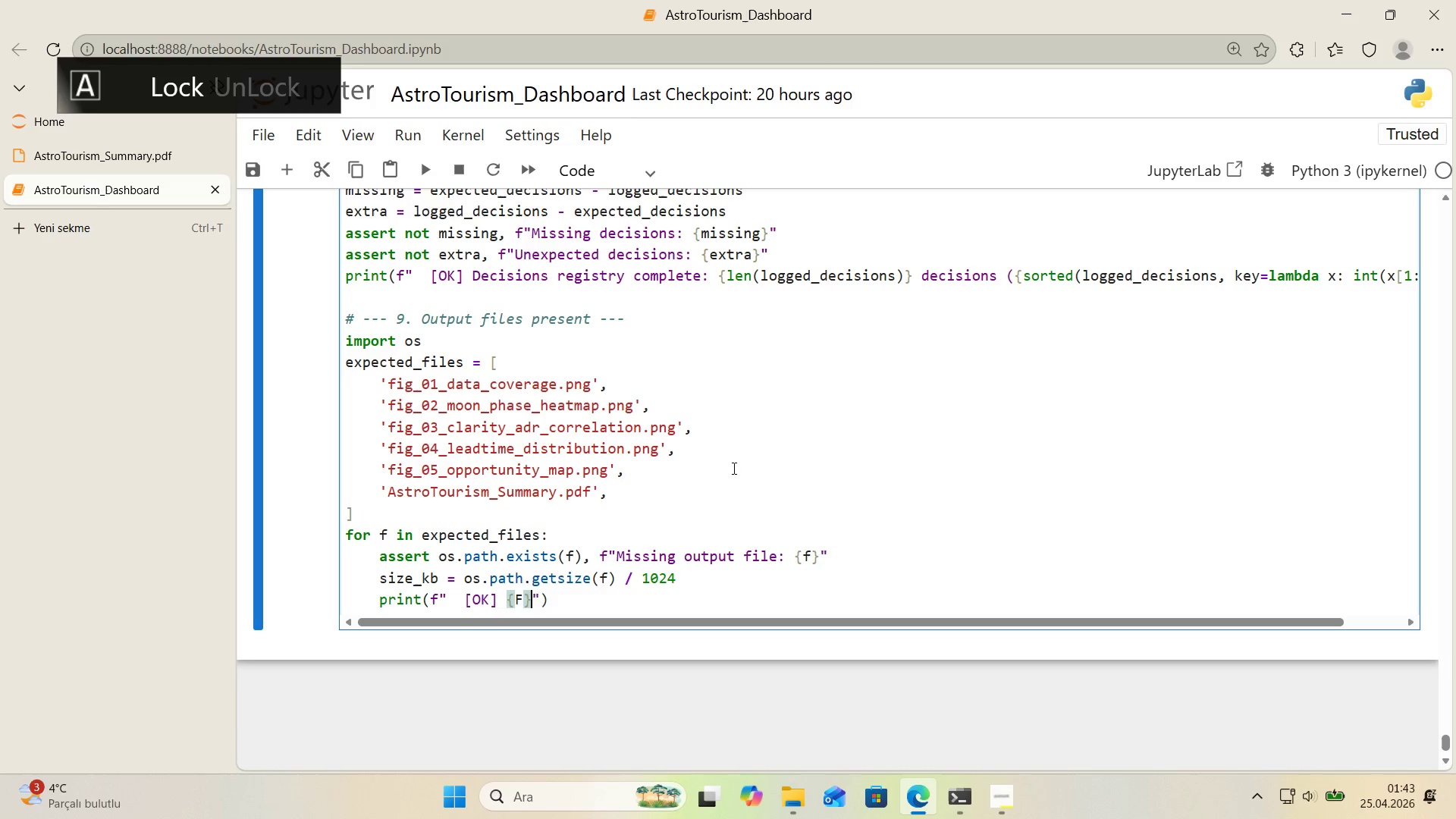 
type(  *()
 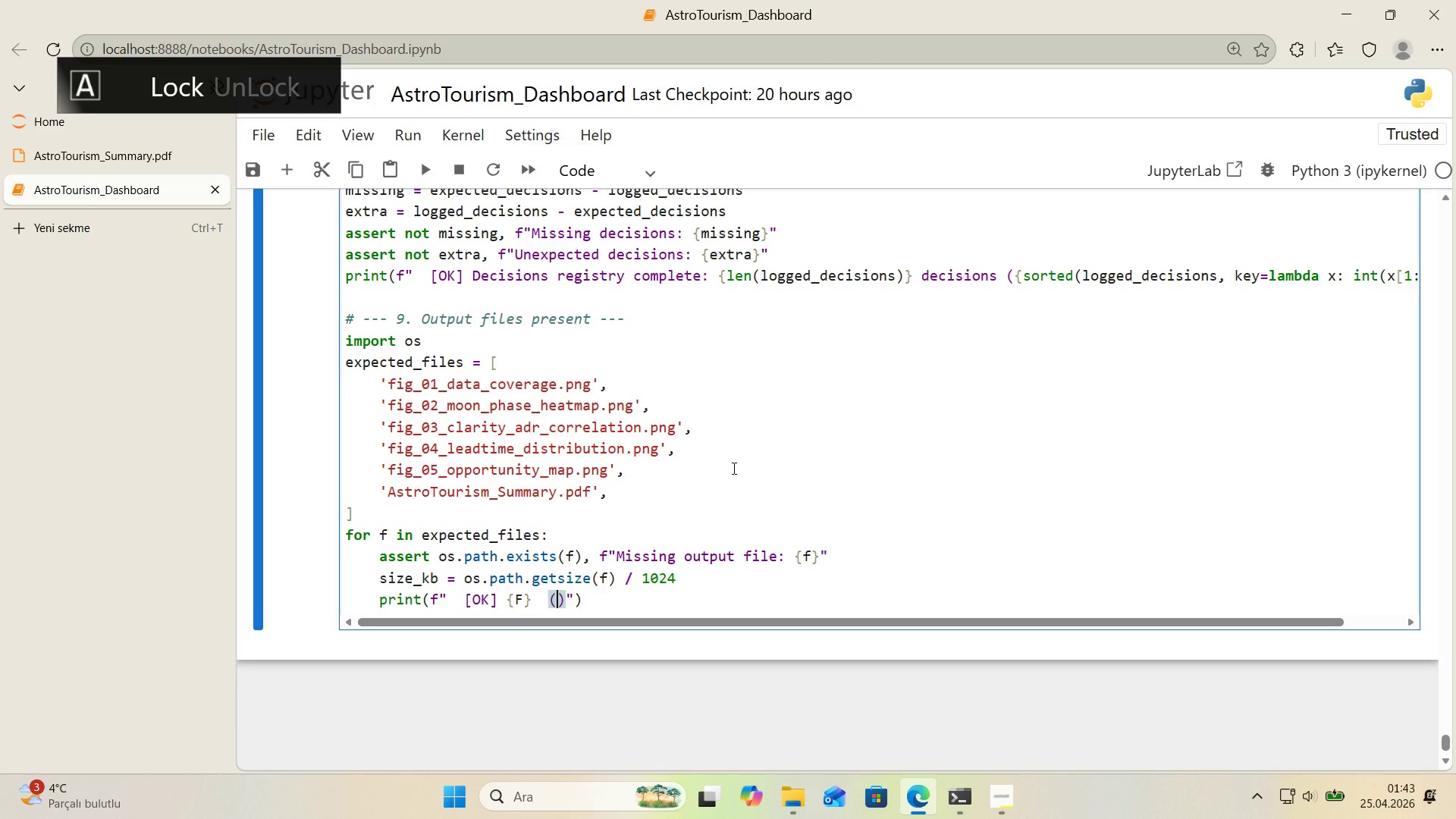 
 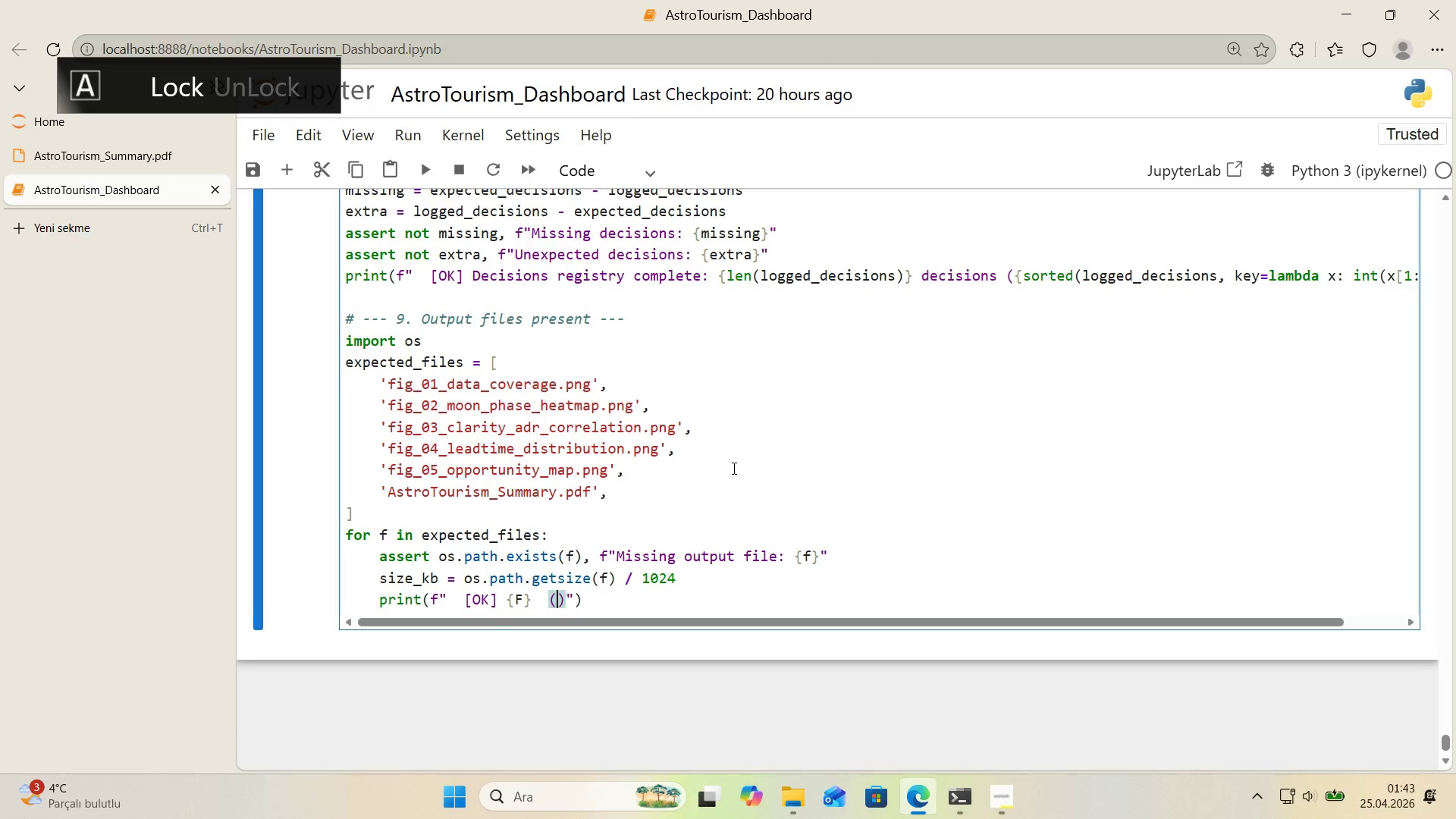 
key(ArrowLeft)
 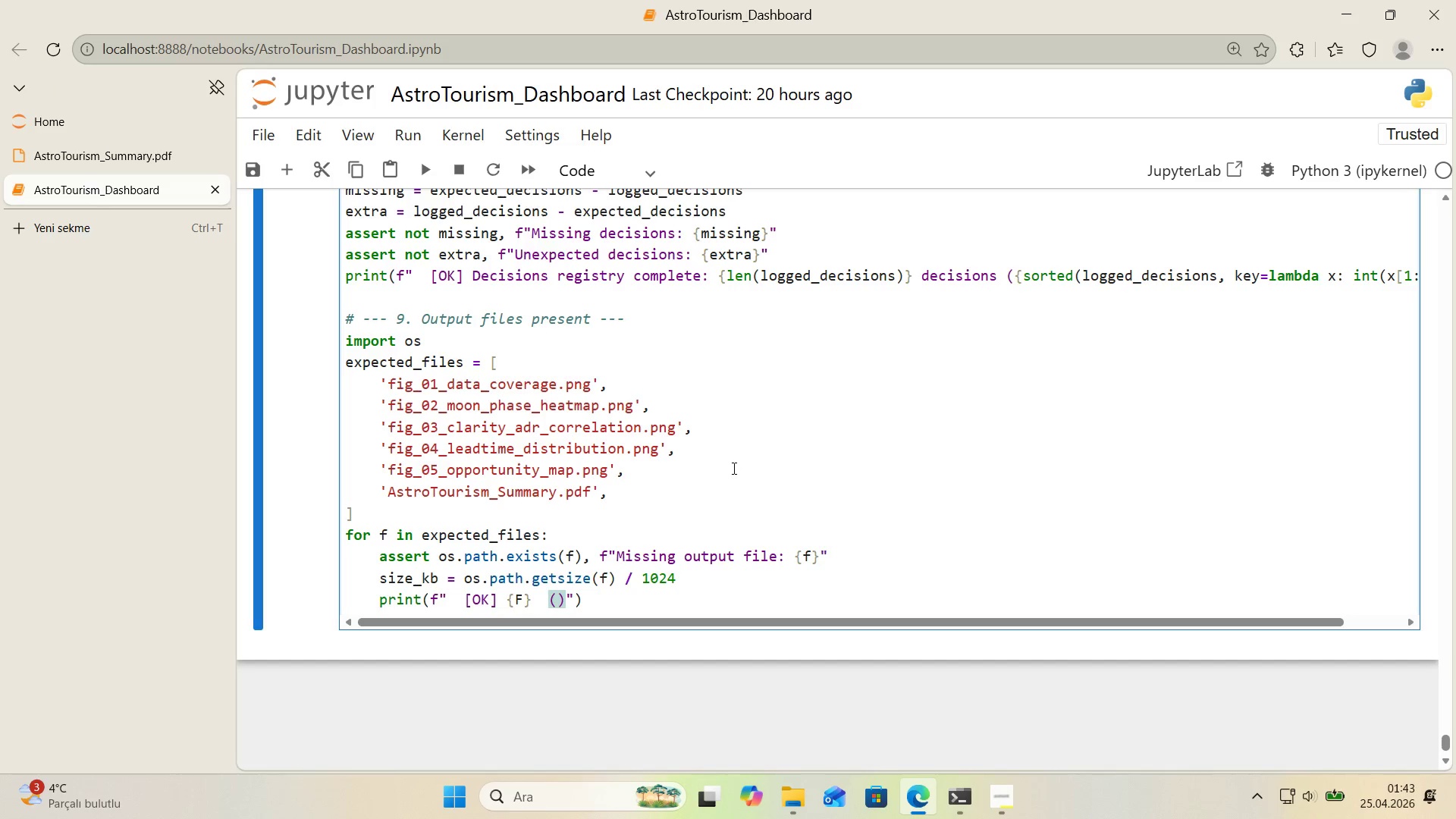 
key(ArrowLeft)
 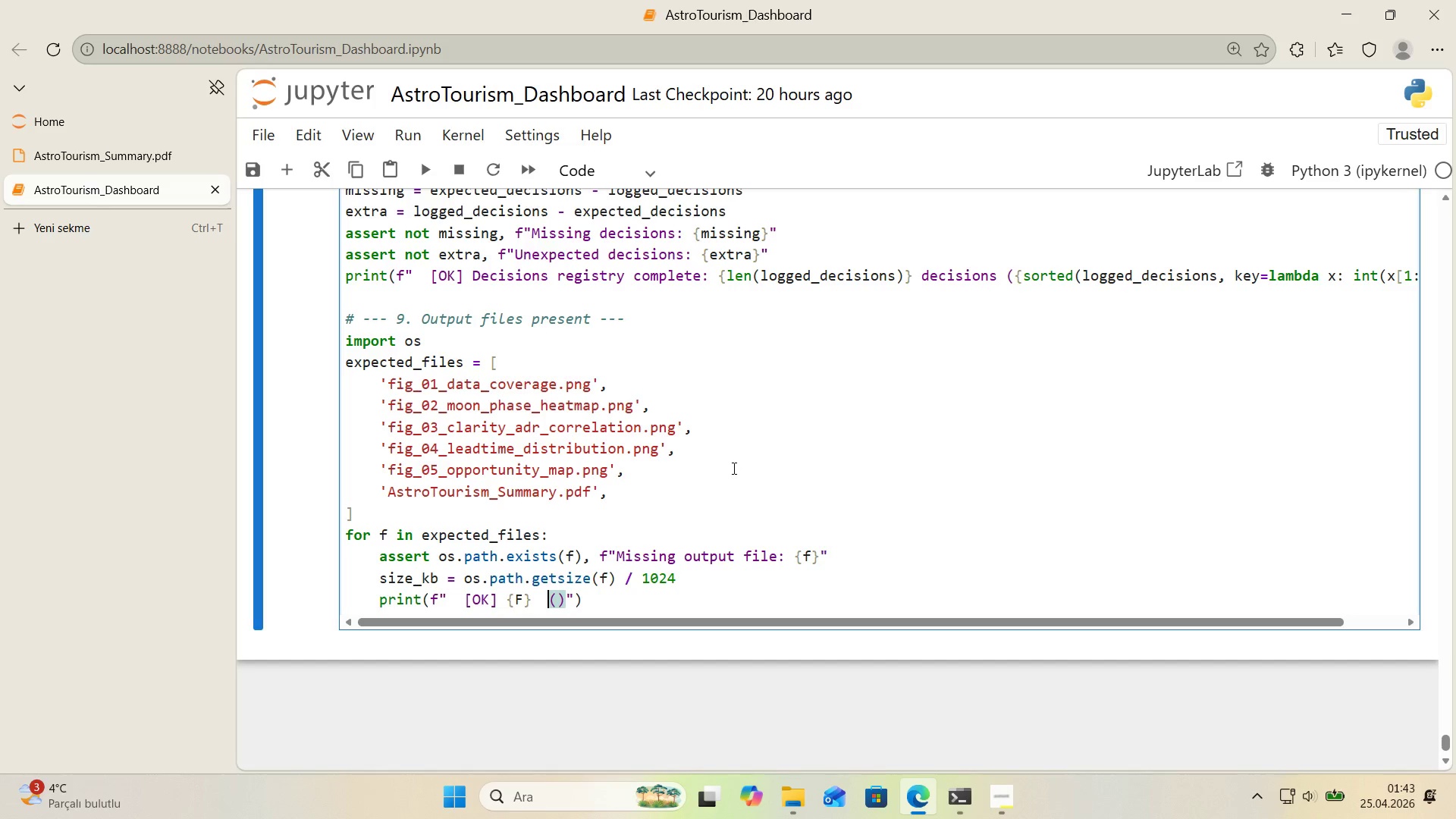 
key(ArrowLeft)
 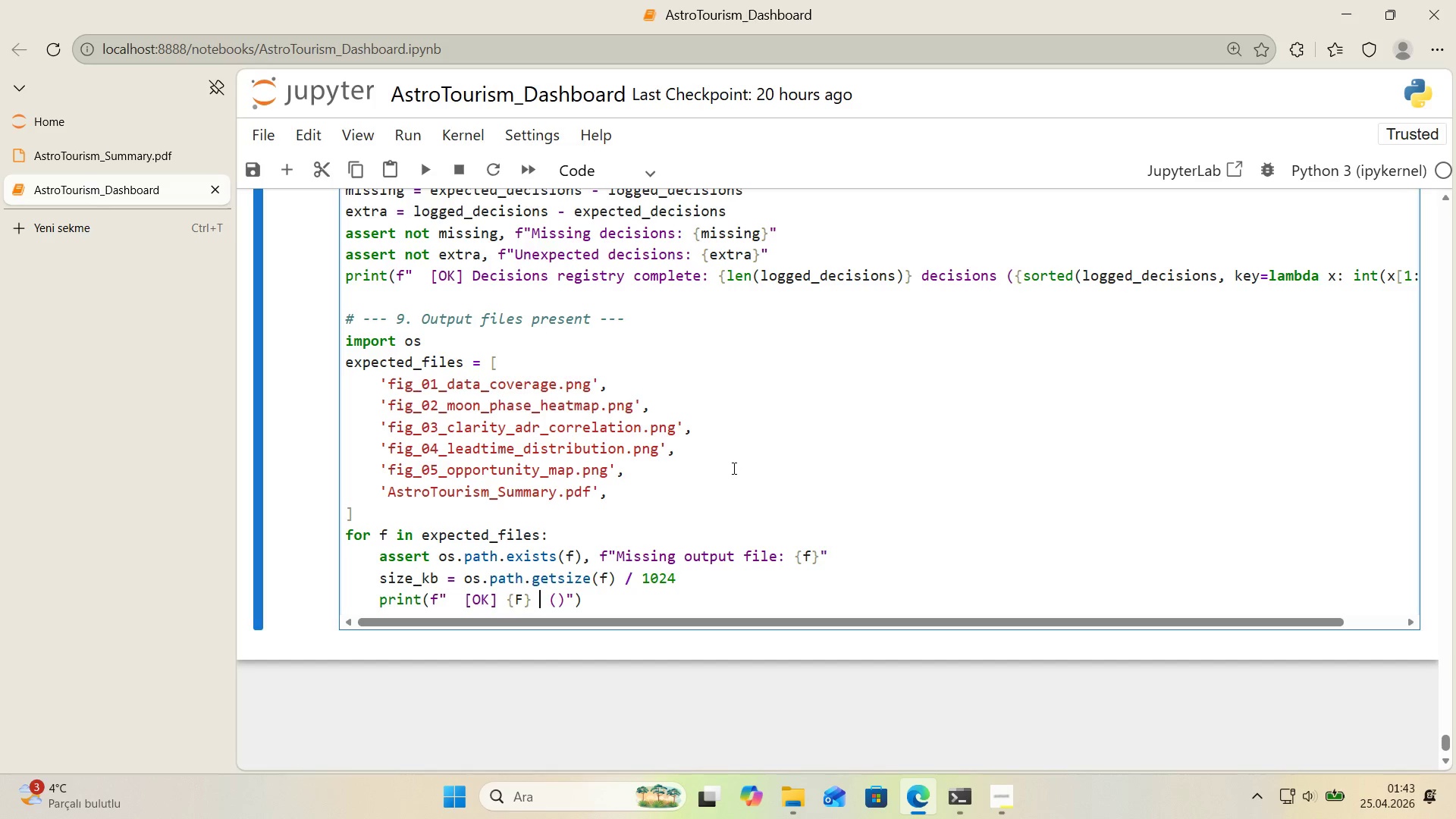 
key(ArrowLeft)
 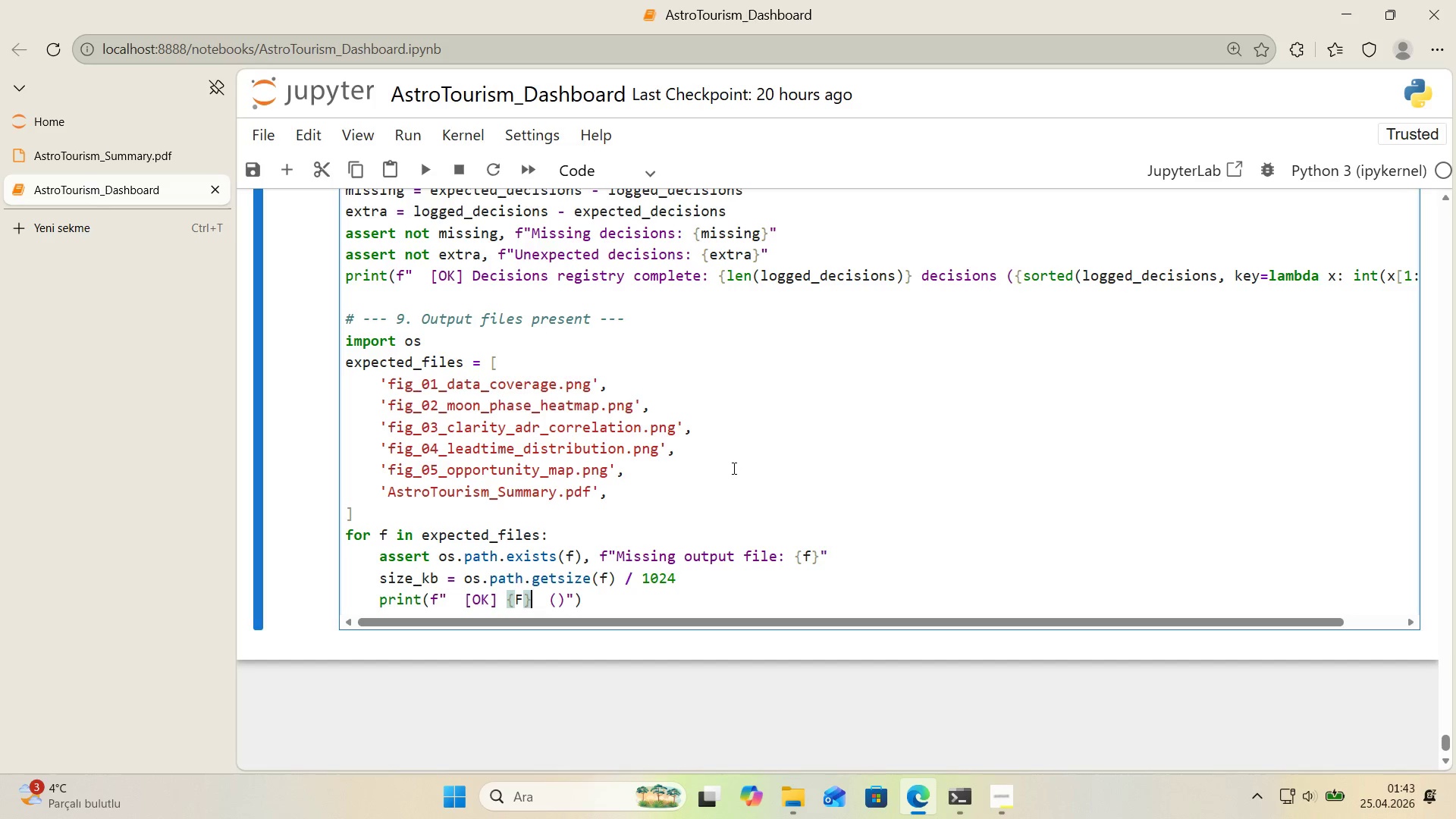 
key(ArrowLeft)
 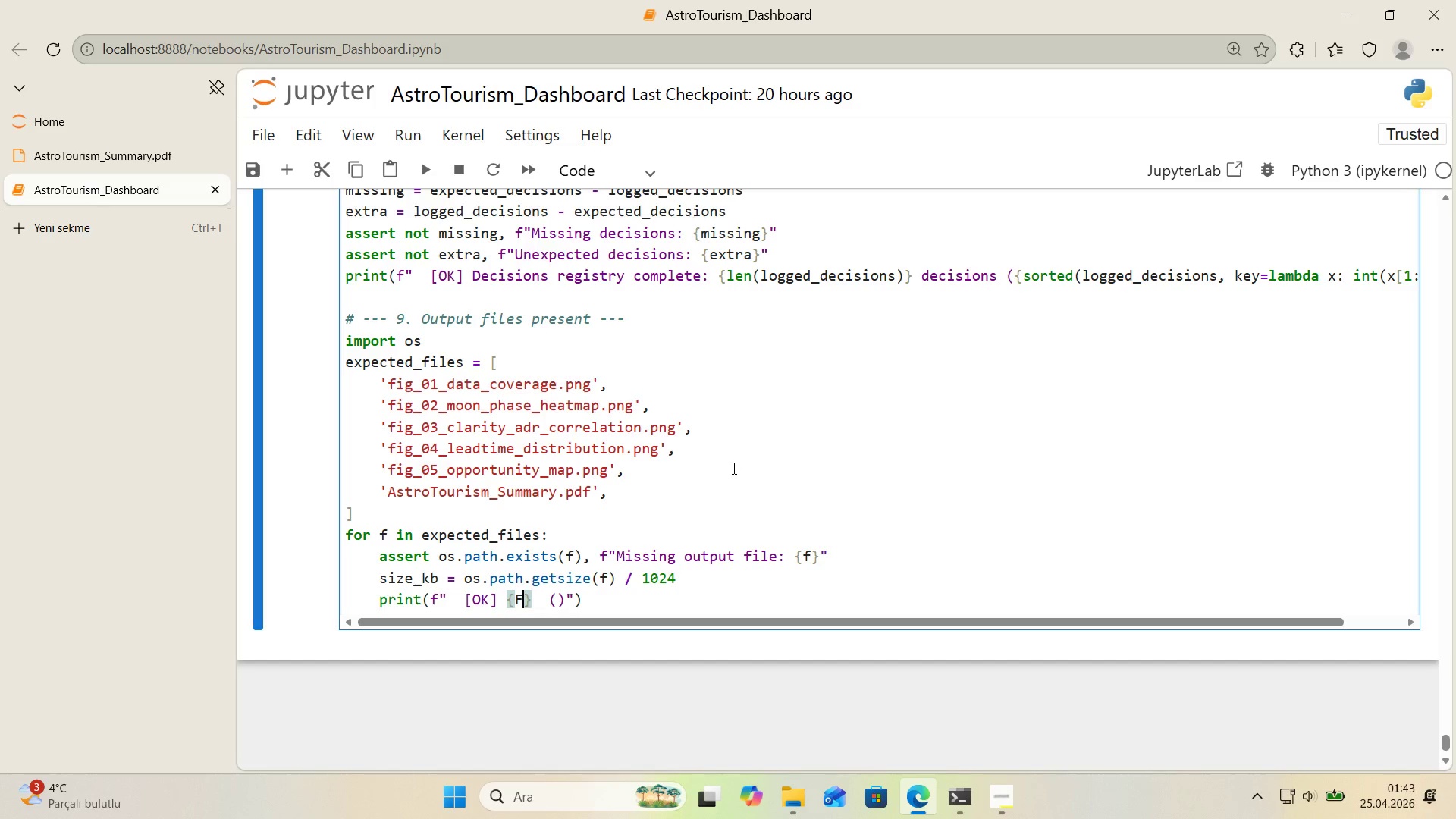 
key(Backspace)
 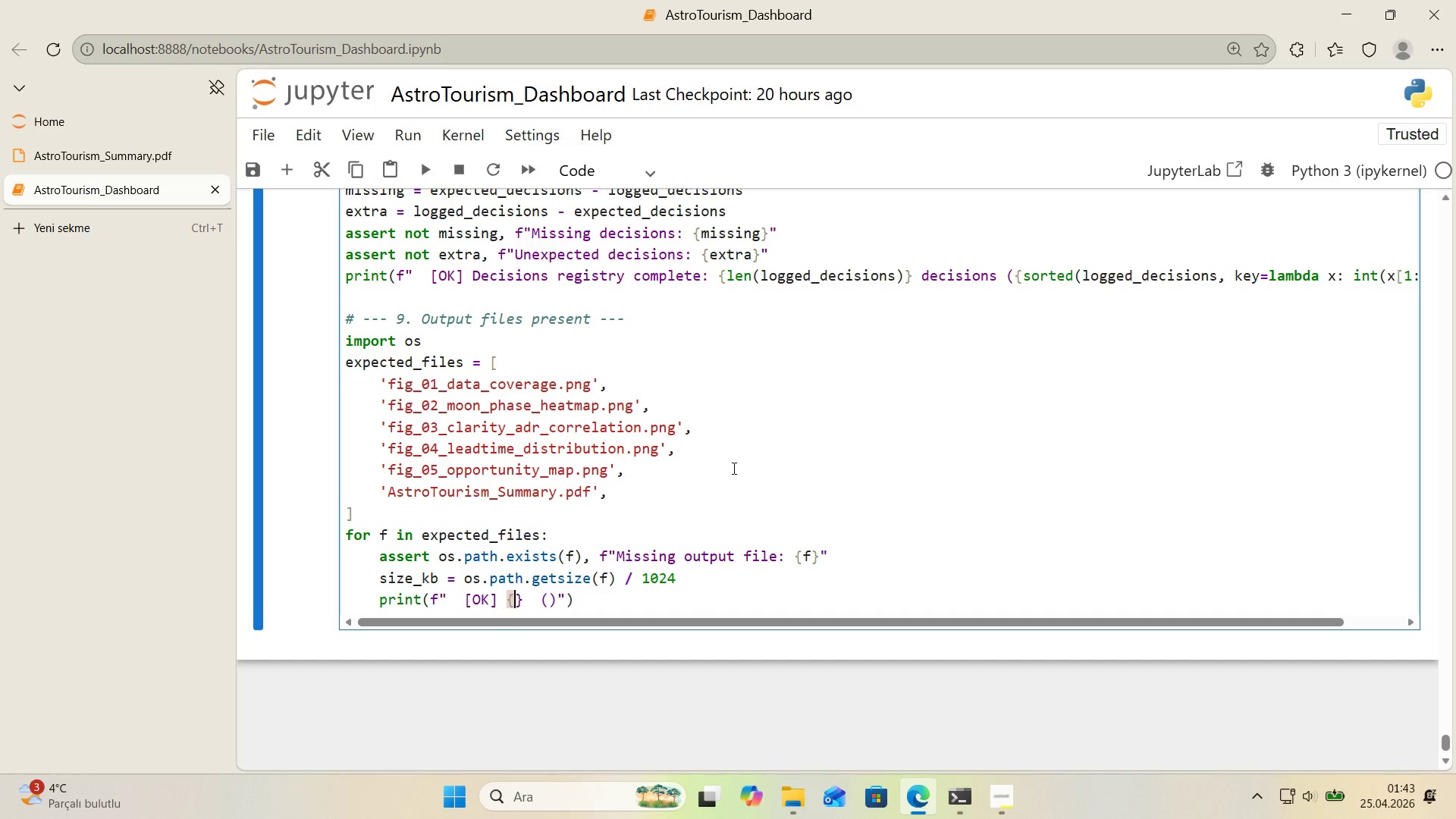 
key(F)
 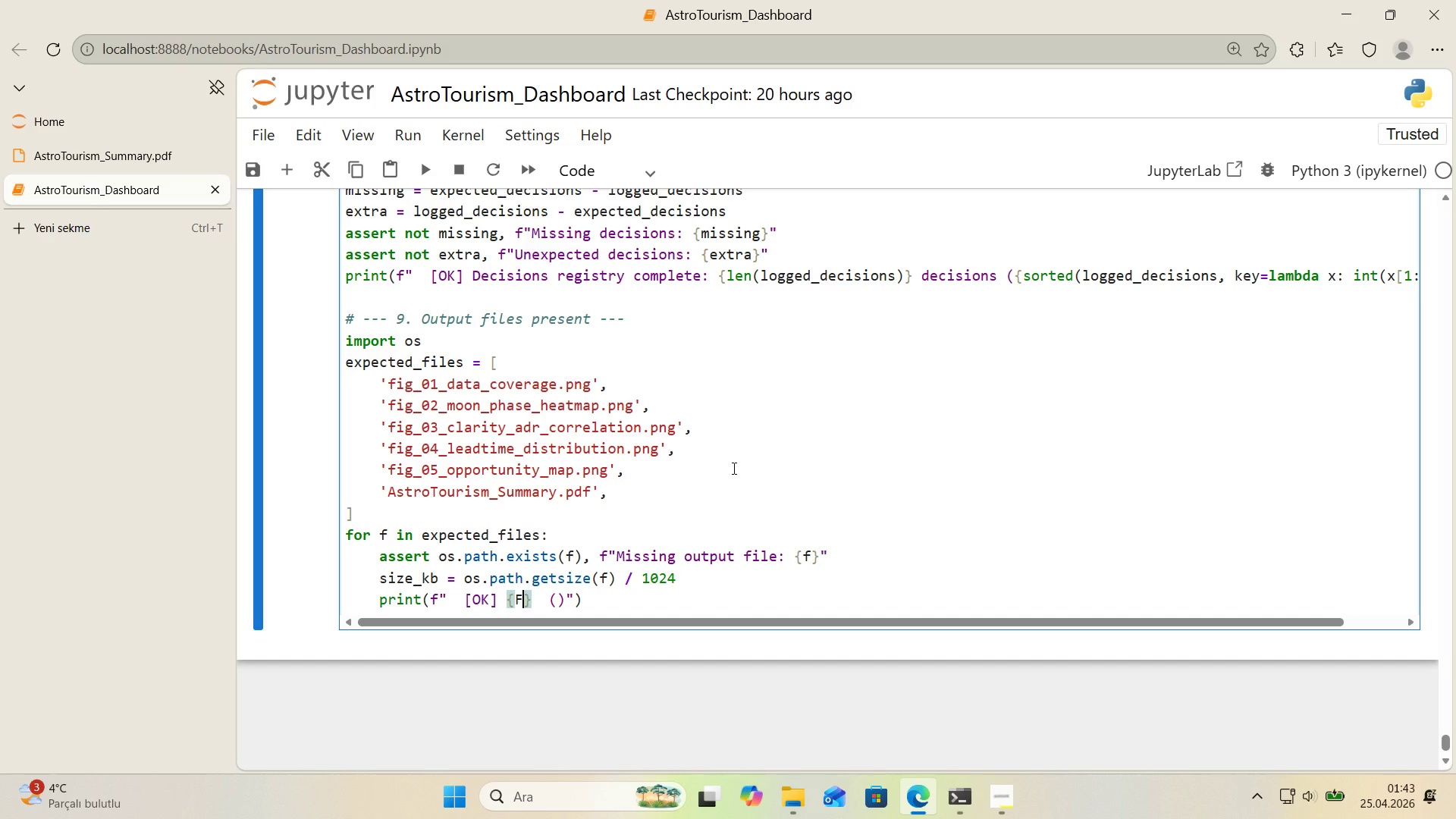 
key(CapsLock)
 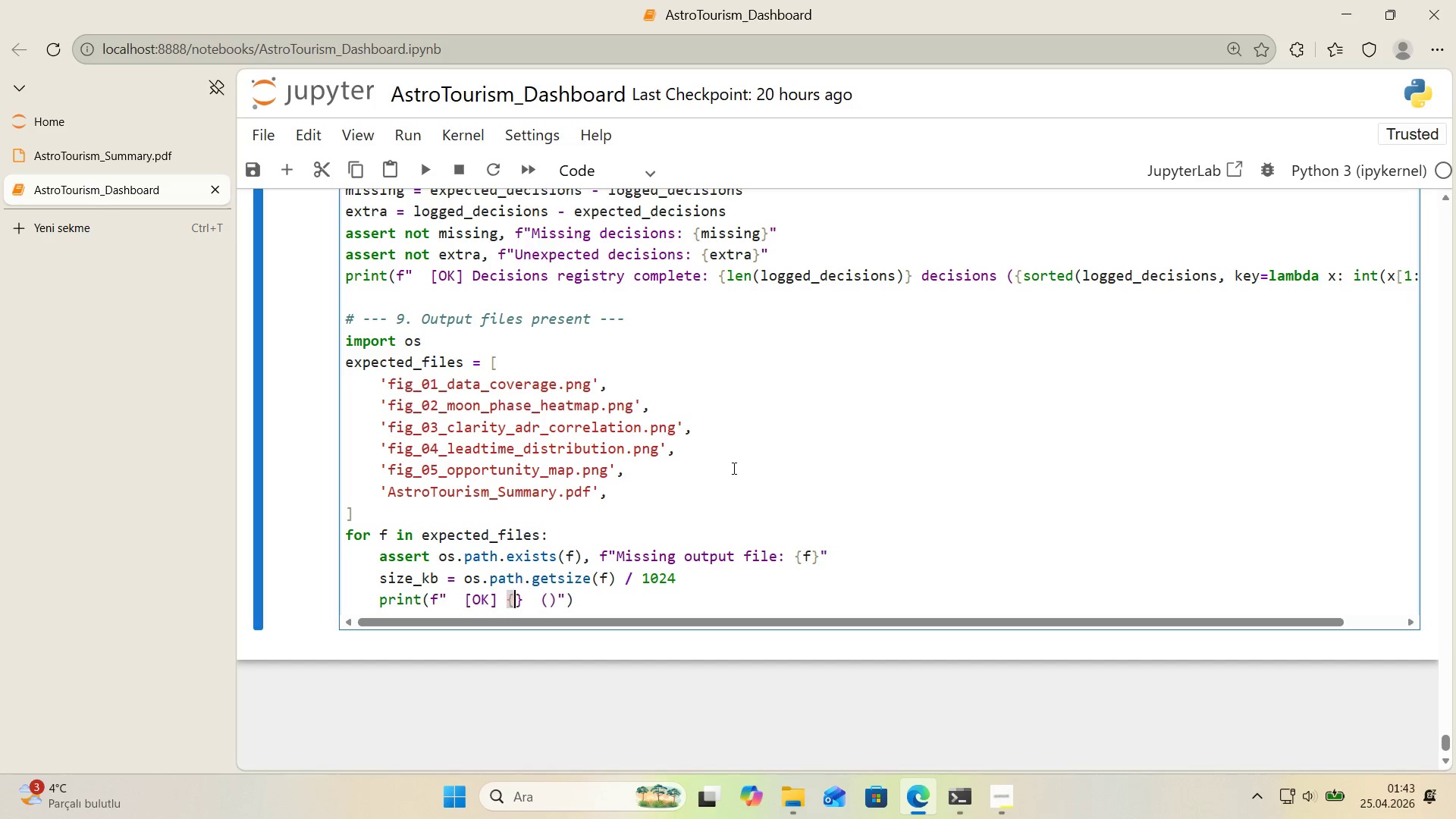 
key(Backspace)
 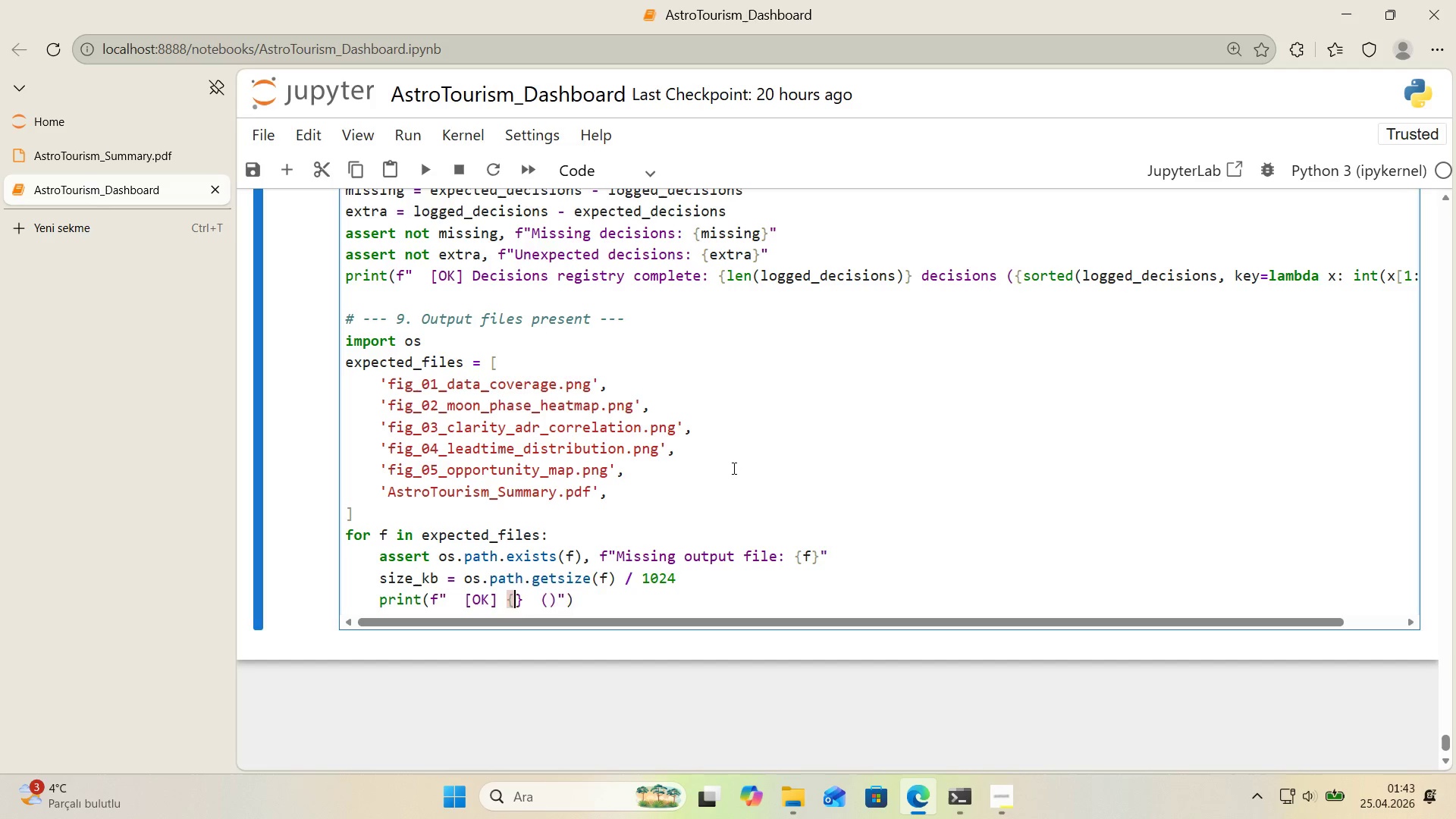 
key(F)
 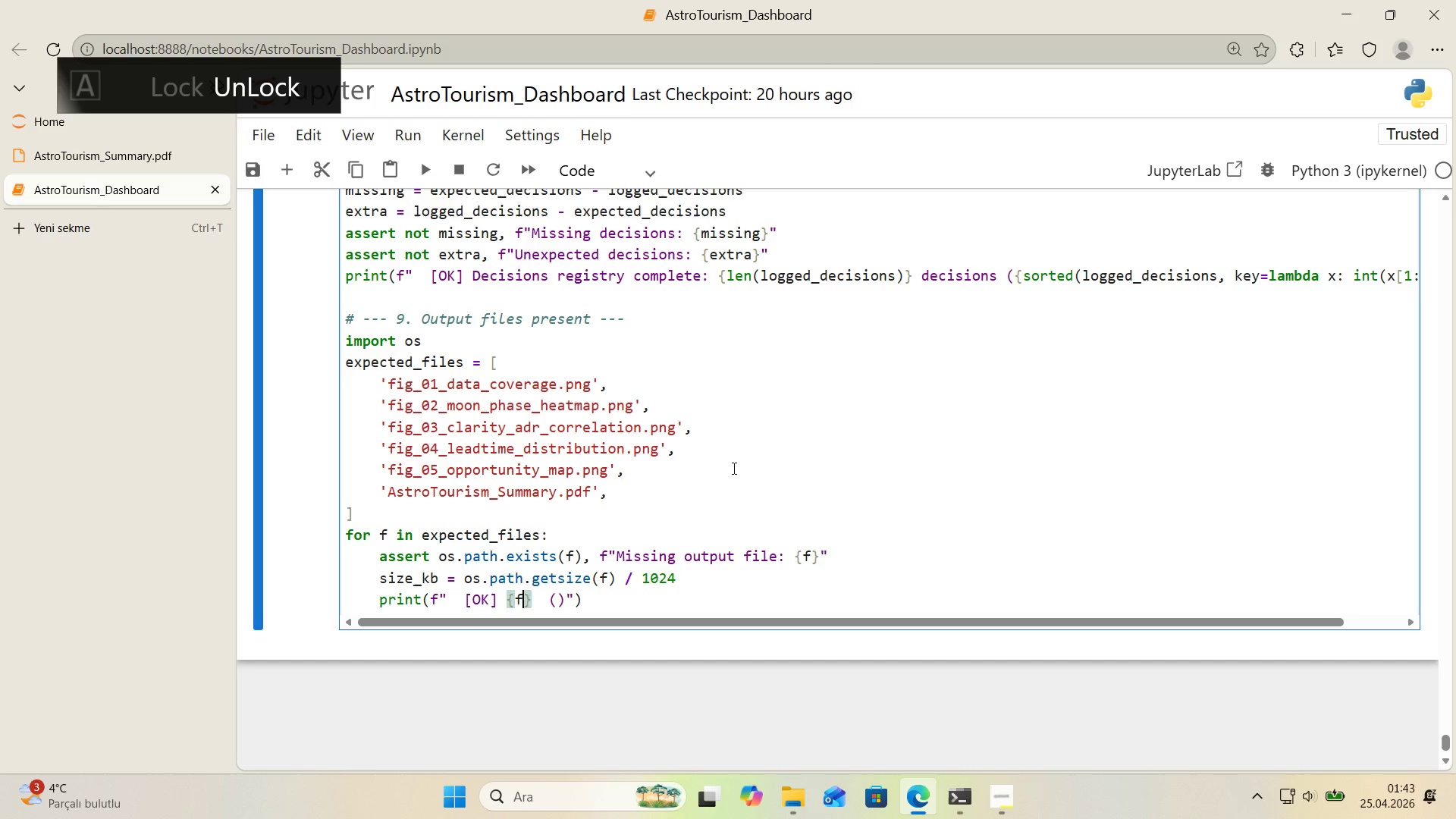 
key(ArrowRight)
 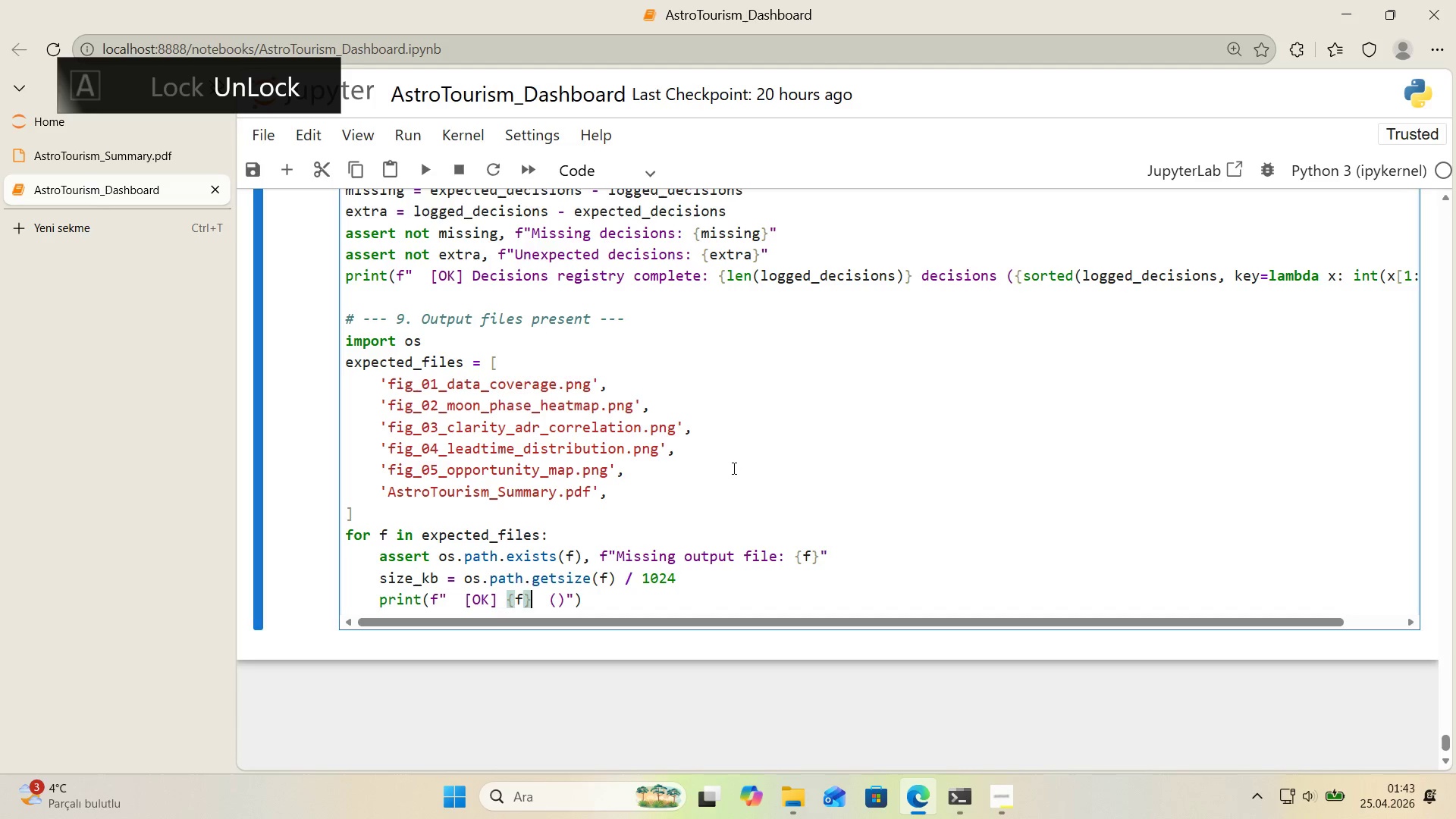 
key(ArrowRight)
 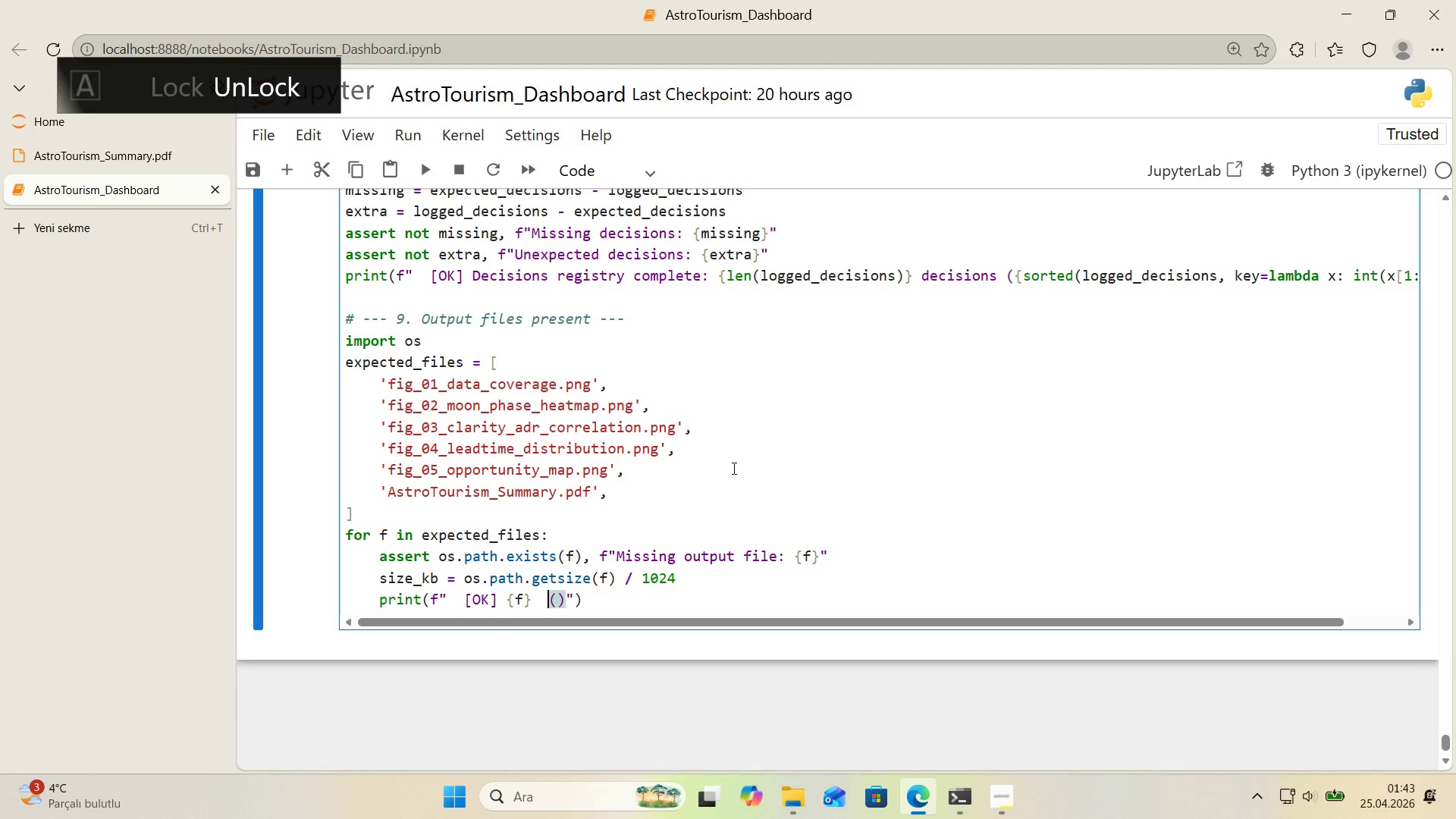 
key(ArrowRight)
 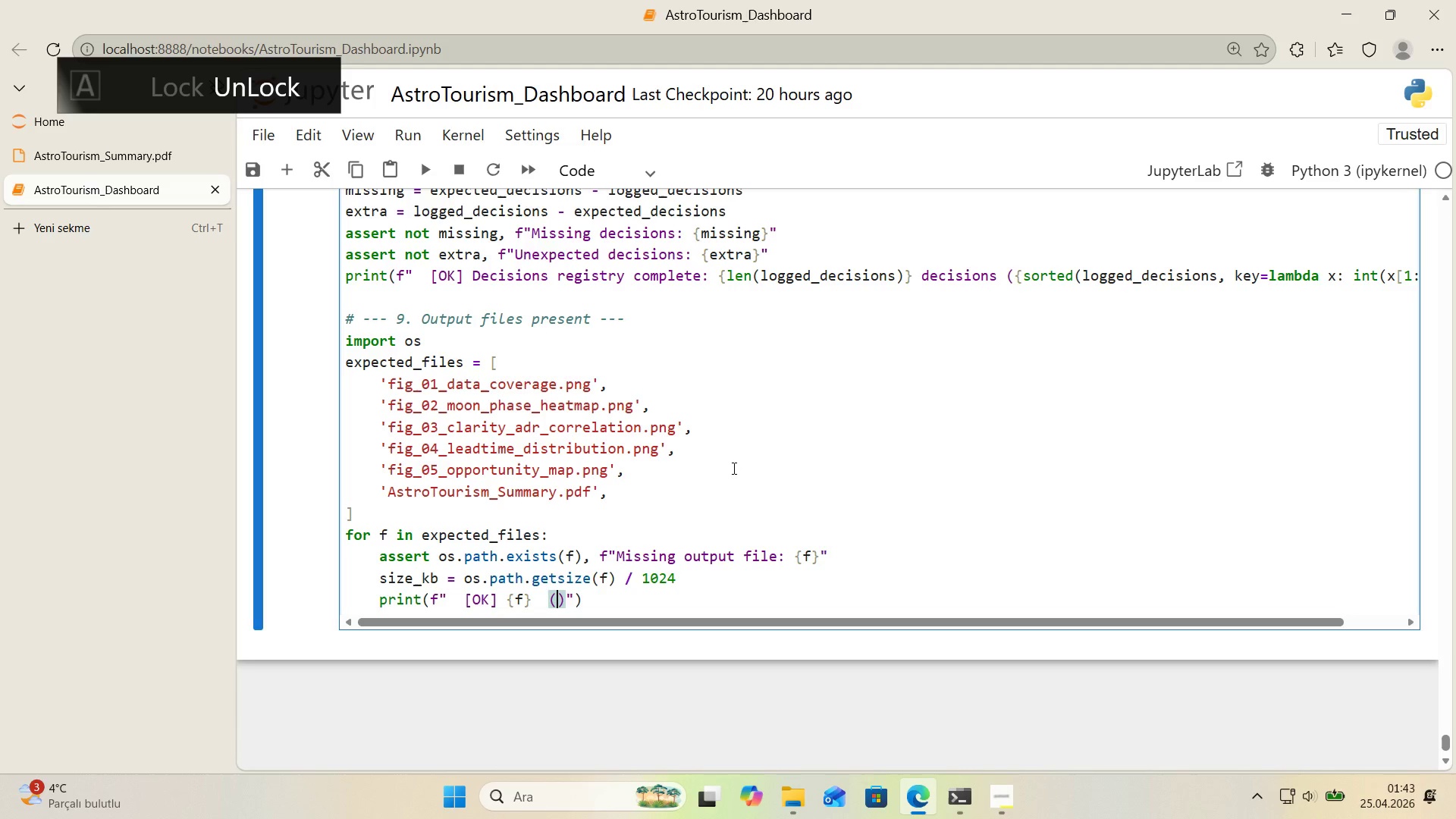 
key(ArrowRight)
 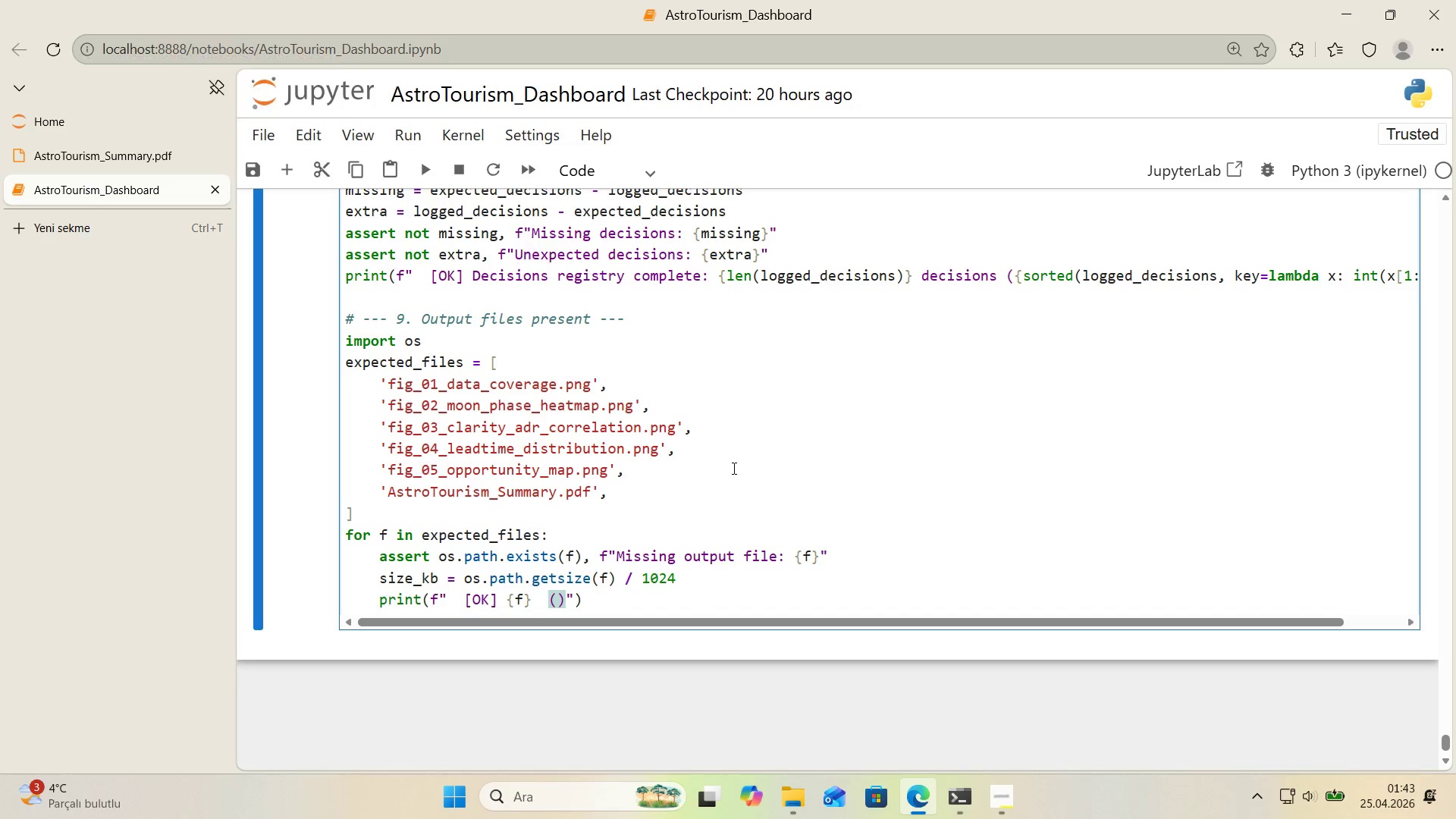 
key(Alt+Control+7)
 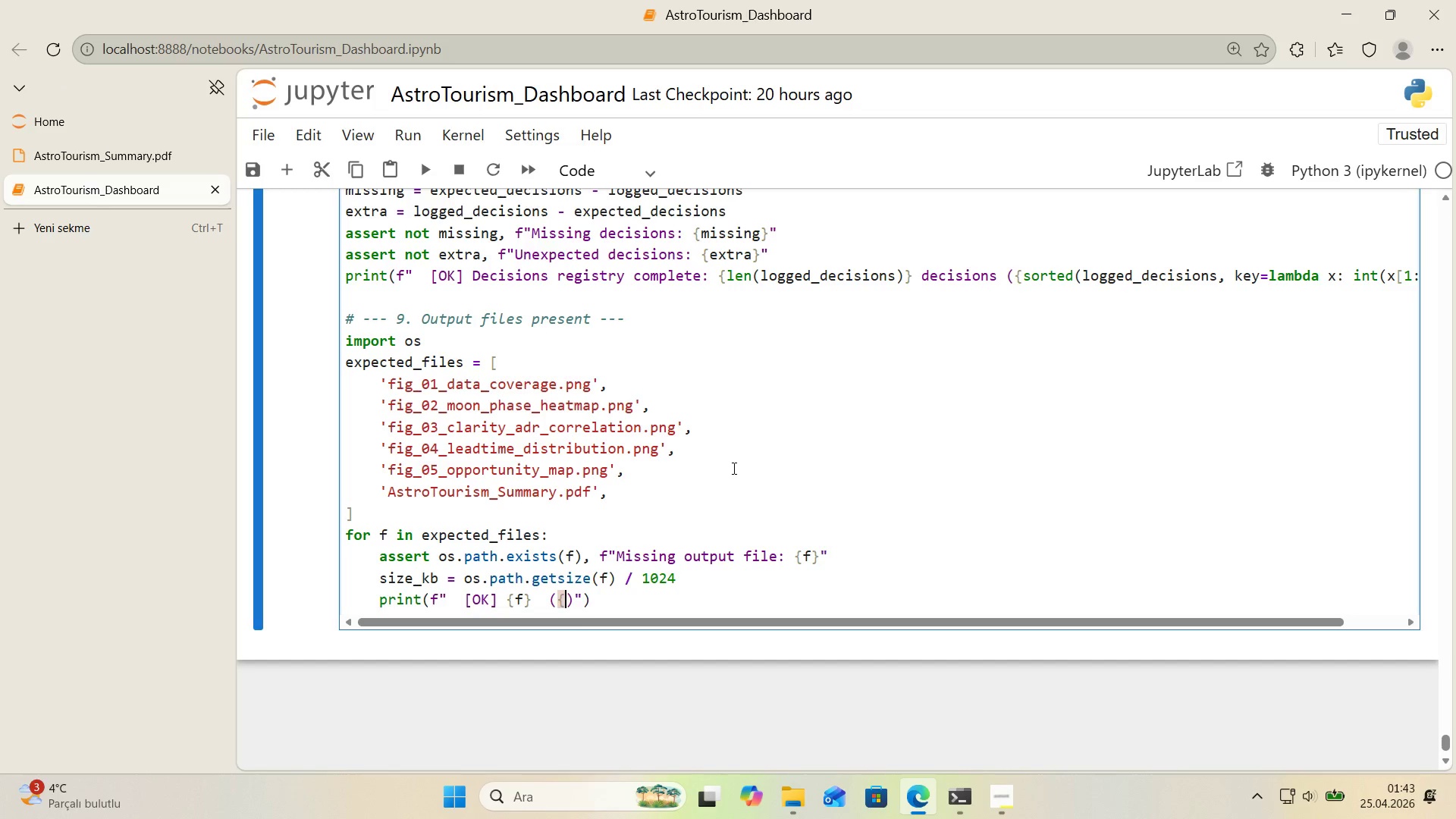 
key(Alt+Control+0)
 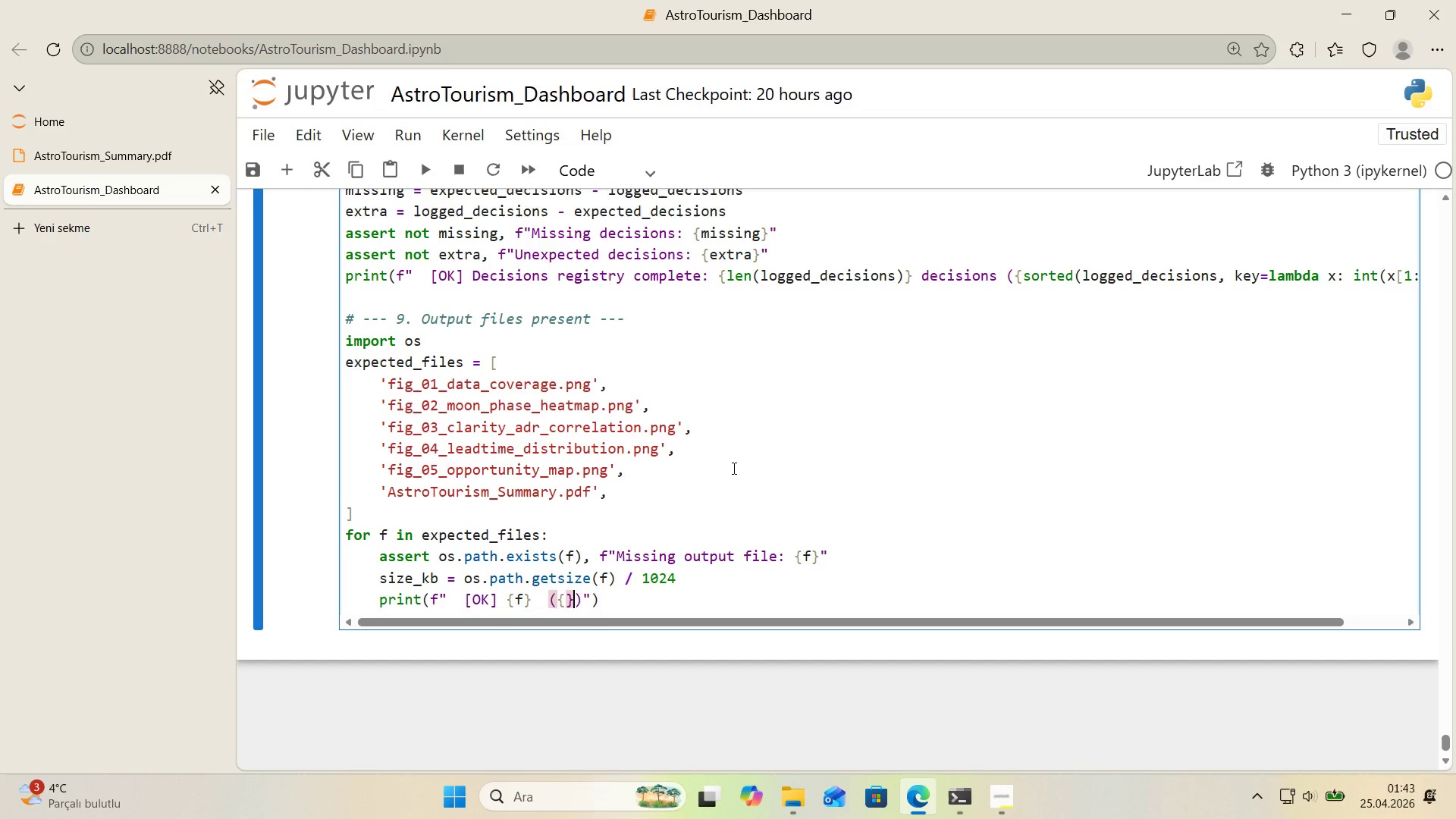 
key(ArrowLeft)
 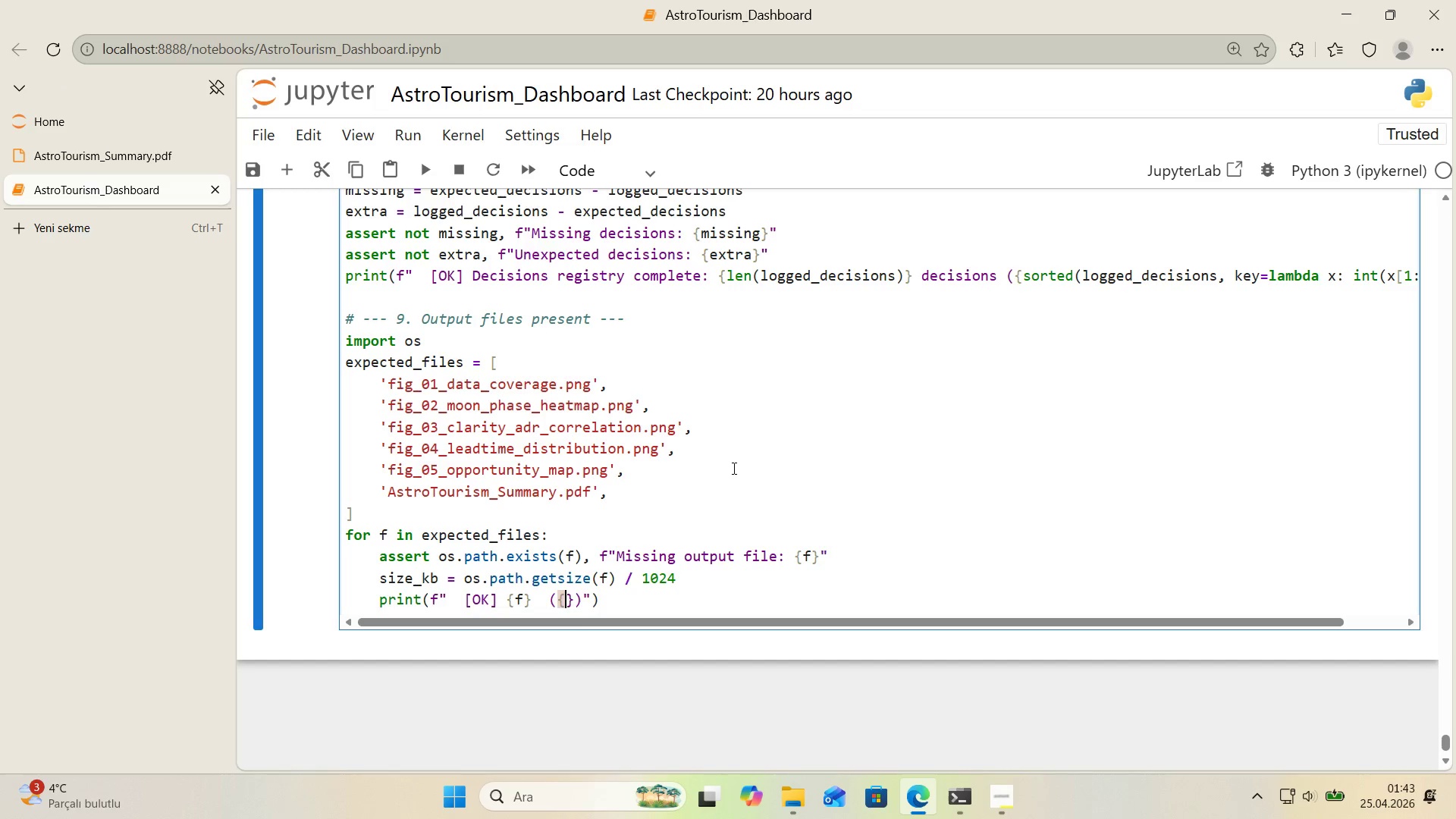 
type(s'ze_kb>.1f)
 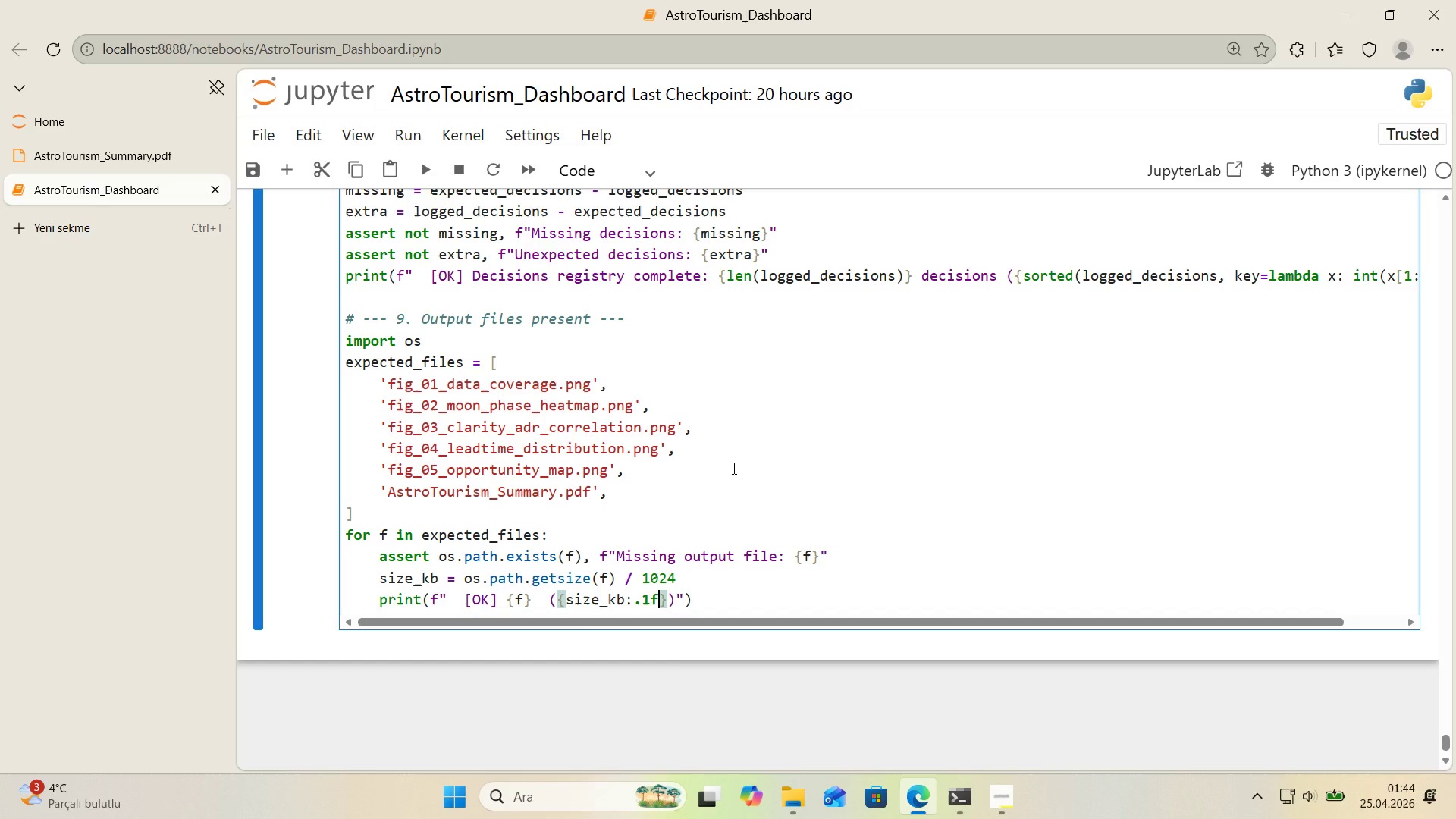 
key(ArrowRight)
 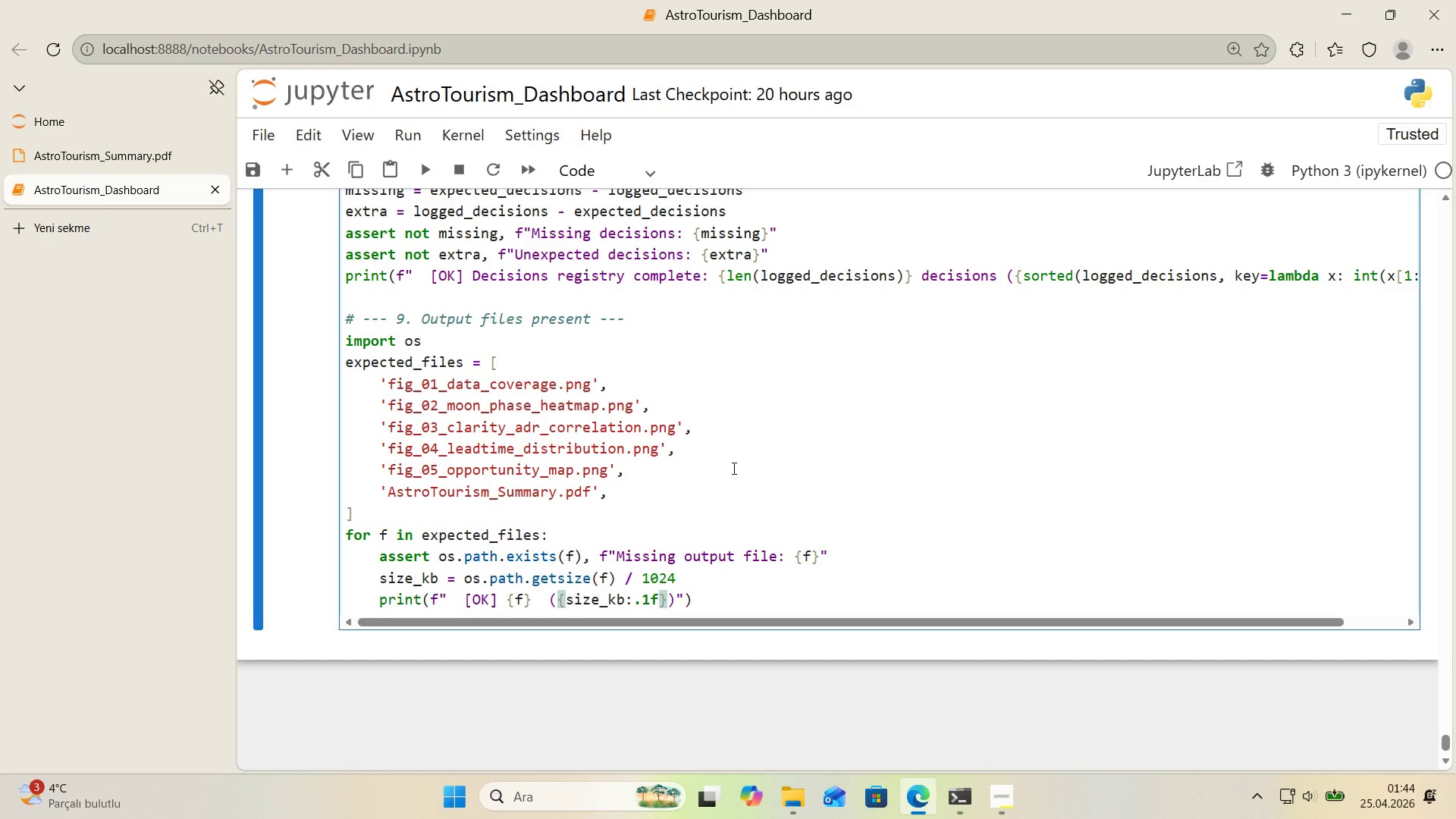 
type( KB)
 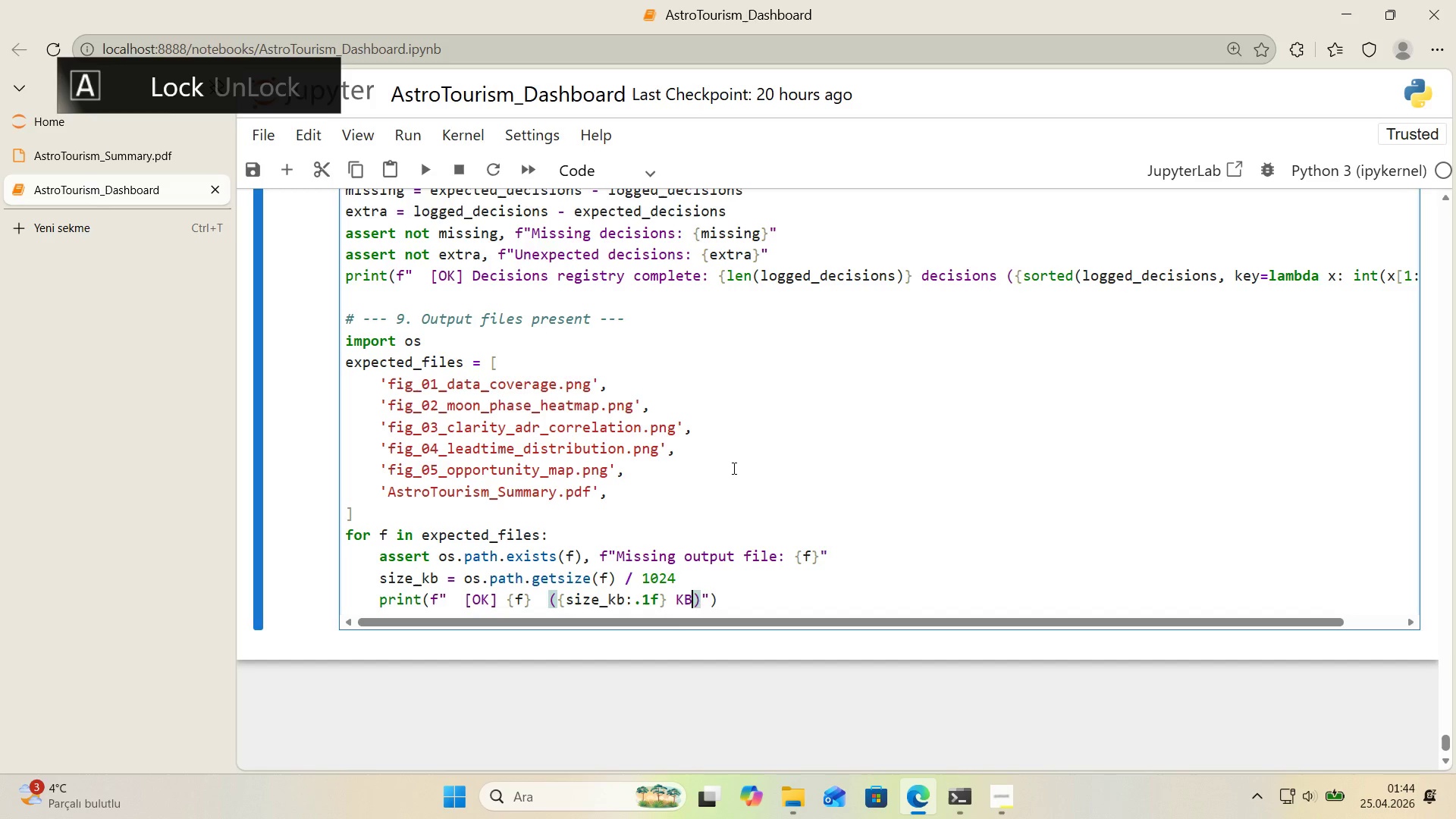 
key(ArrowRight)
 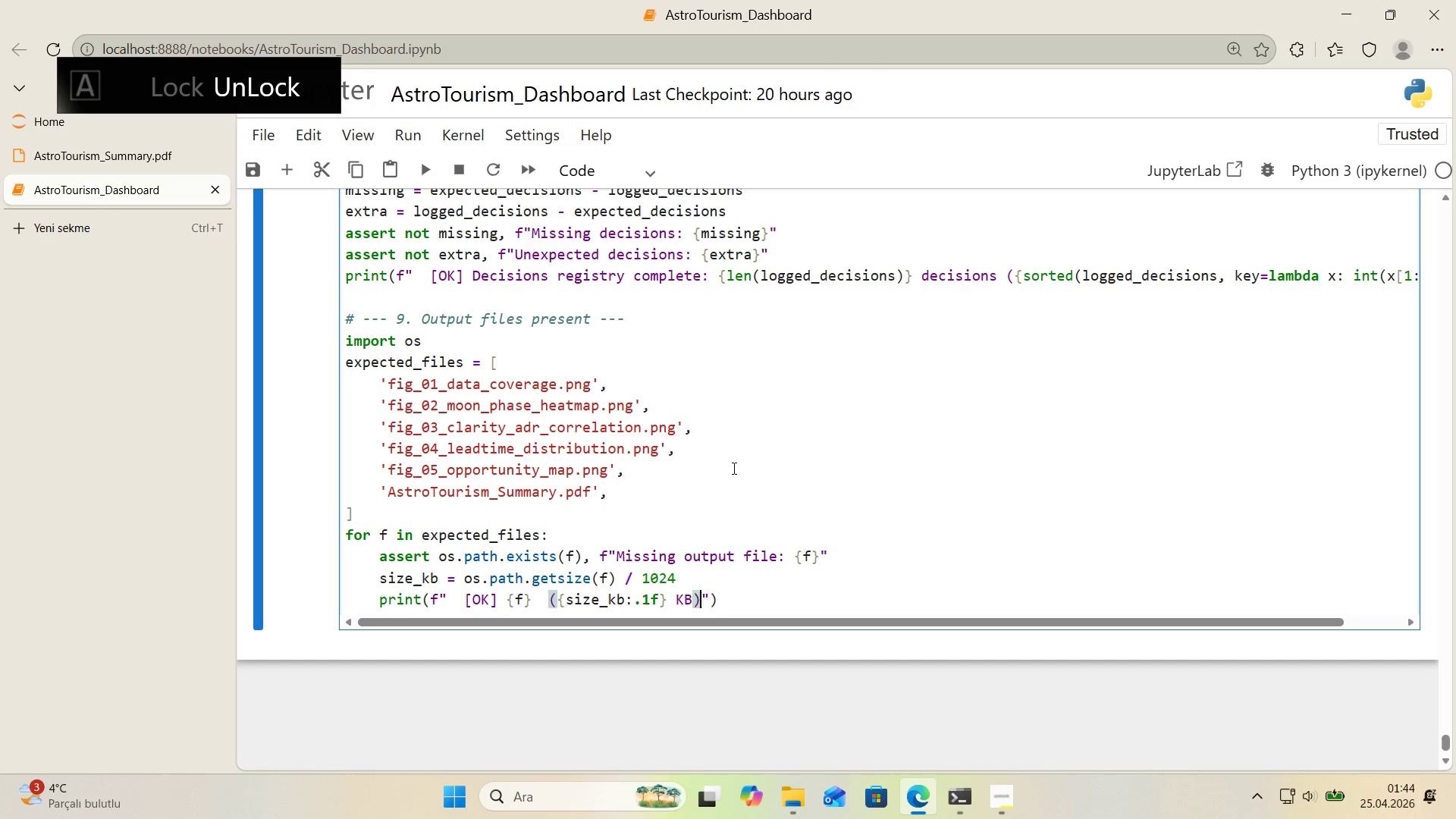 
key(ArrowRight)
 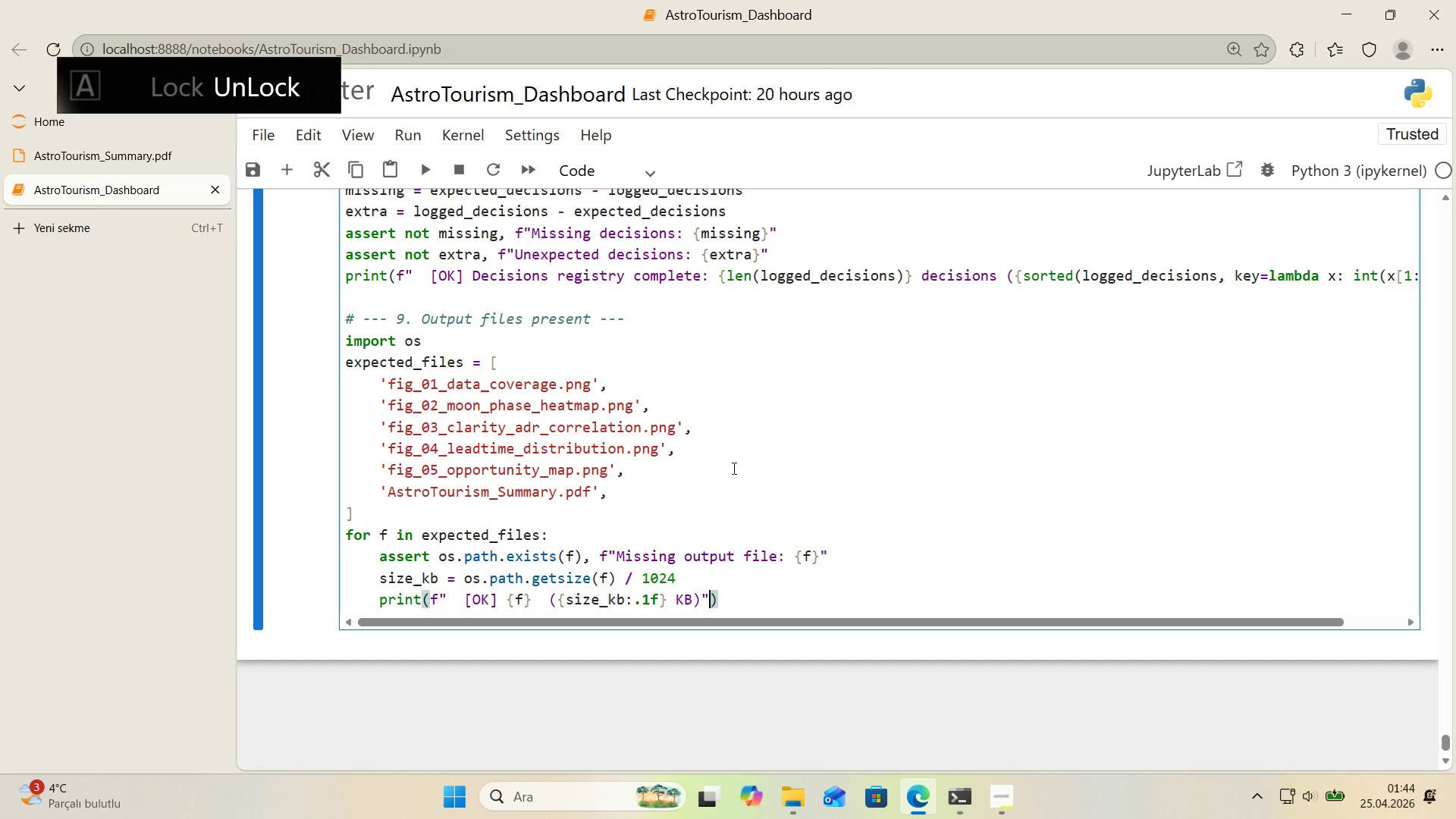 
key(ArrowRight)
 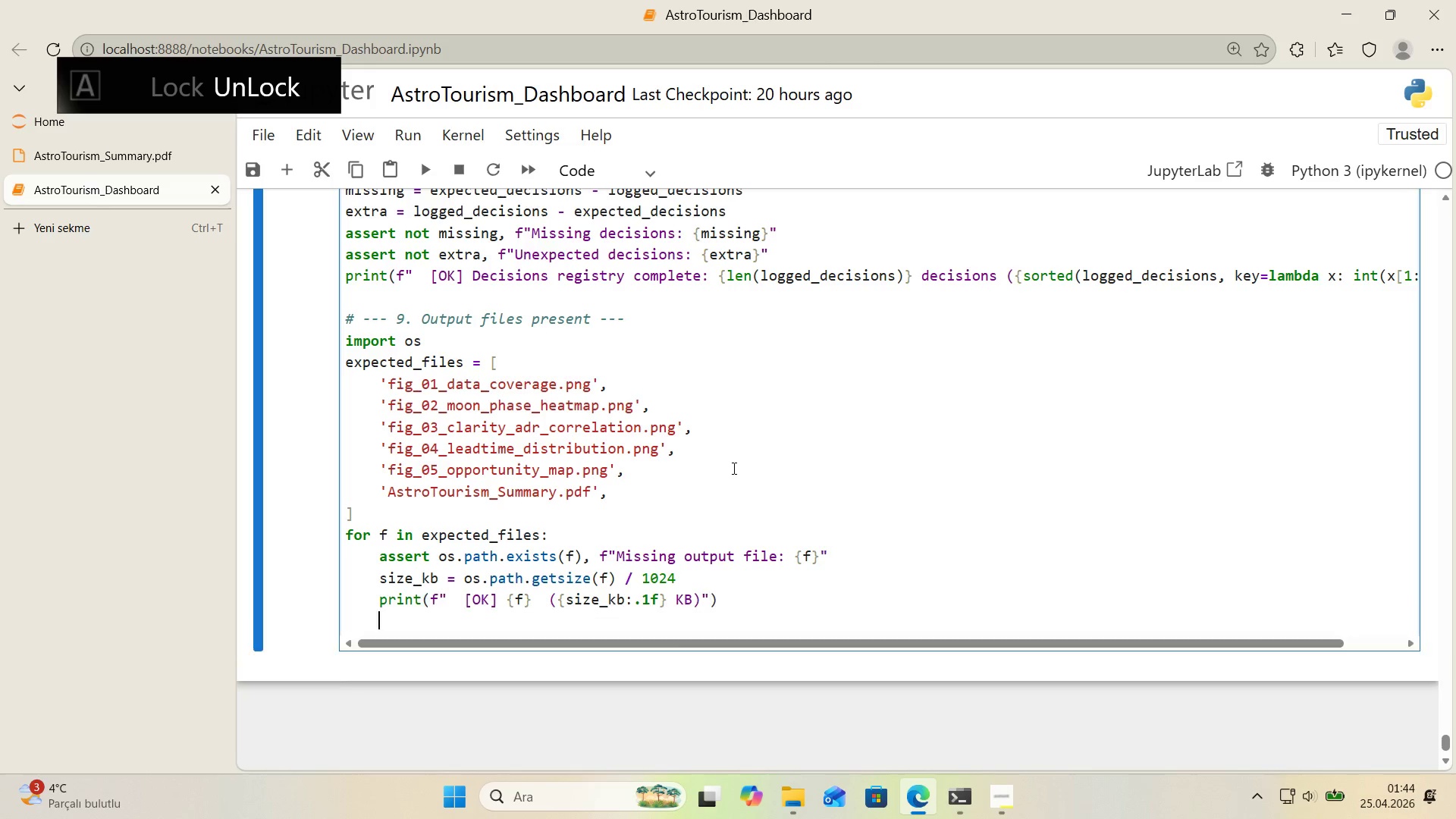 
key(Enter)
 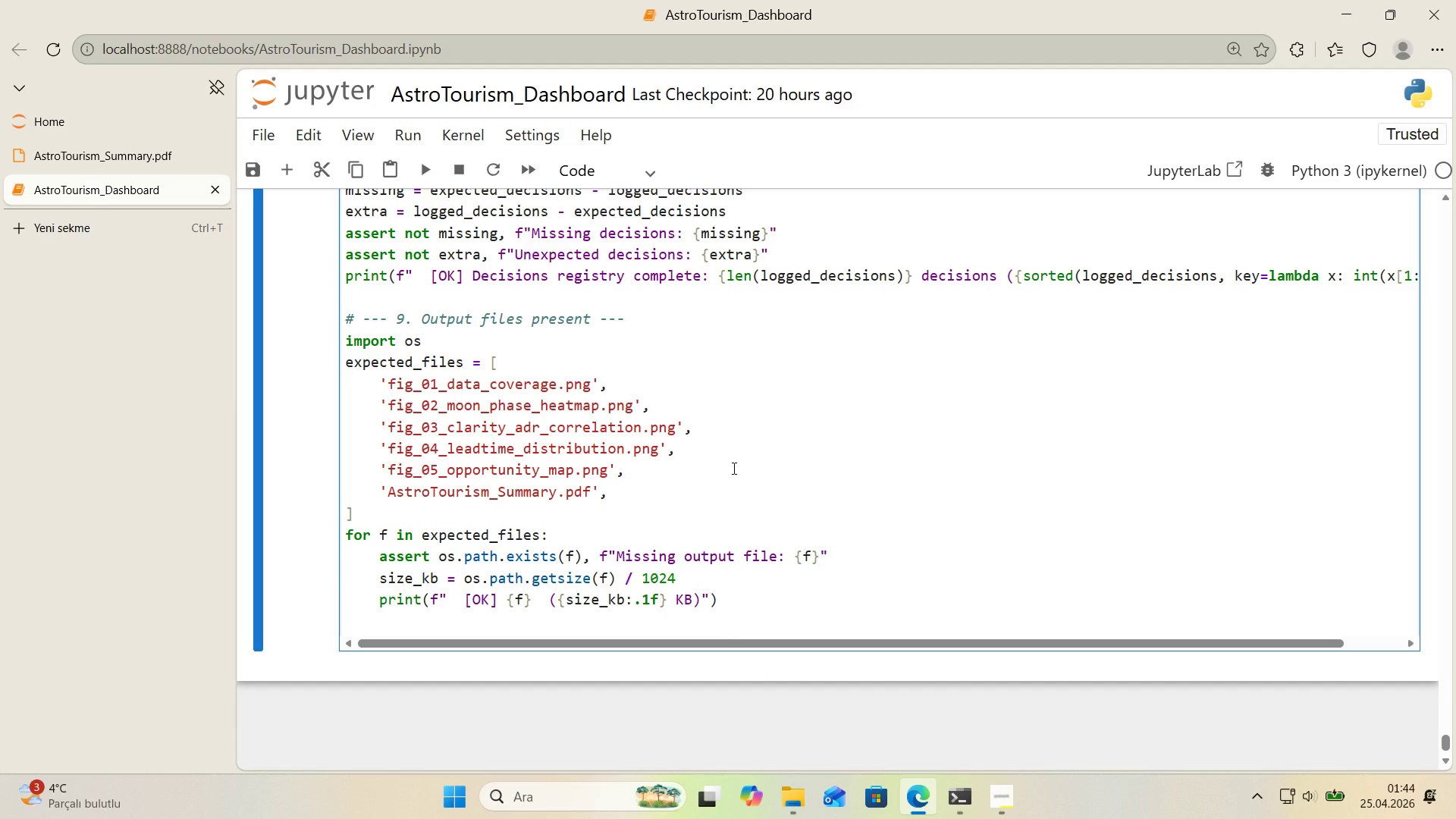 
wait(5.75)
 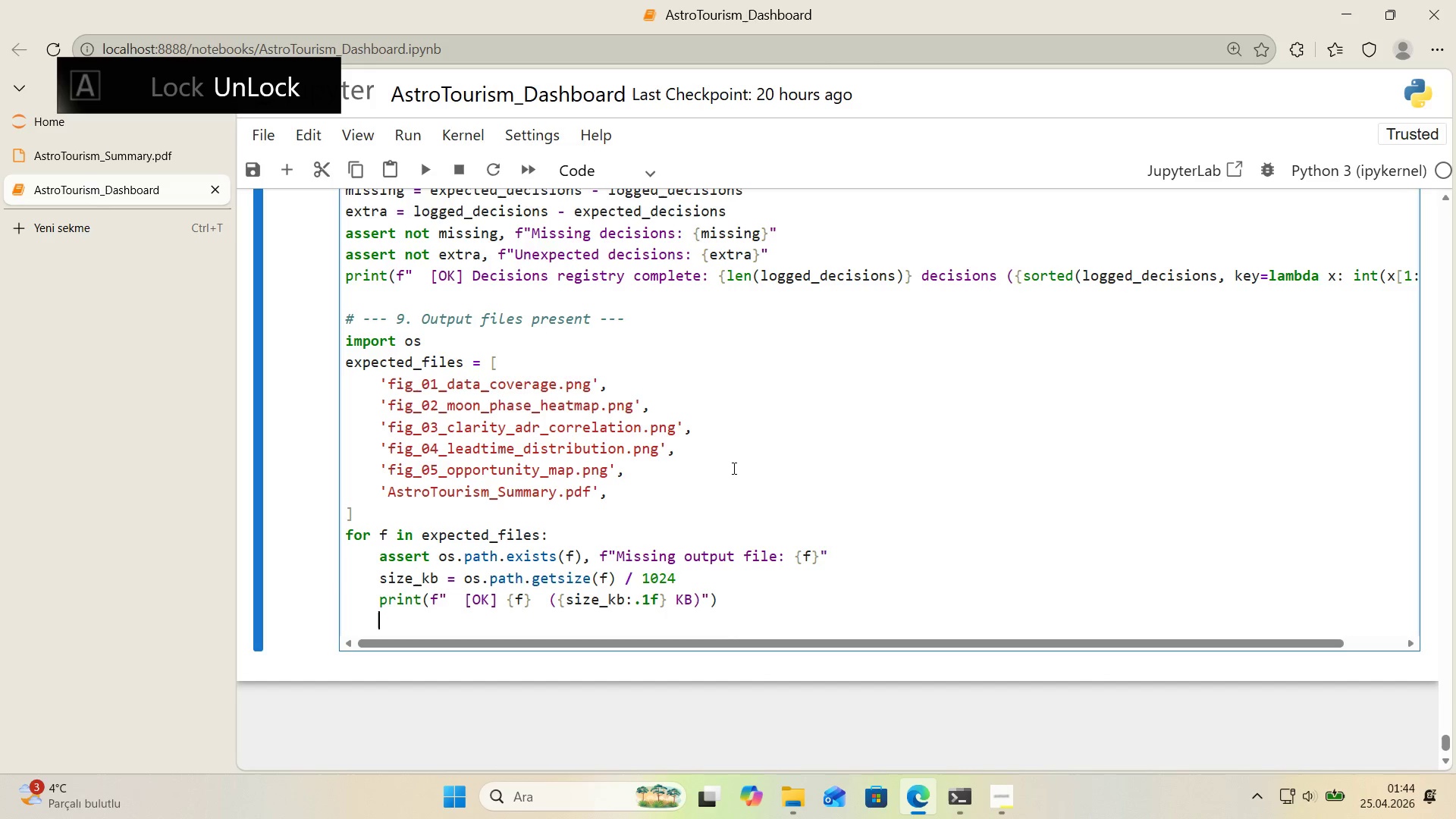 
key(Backspace)
 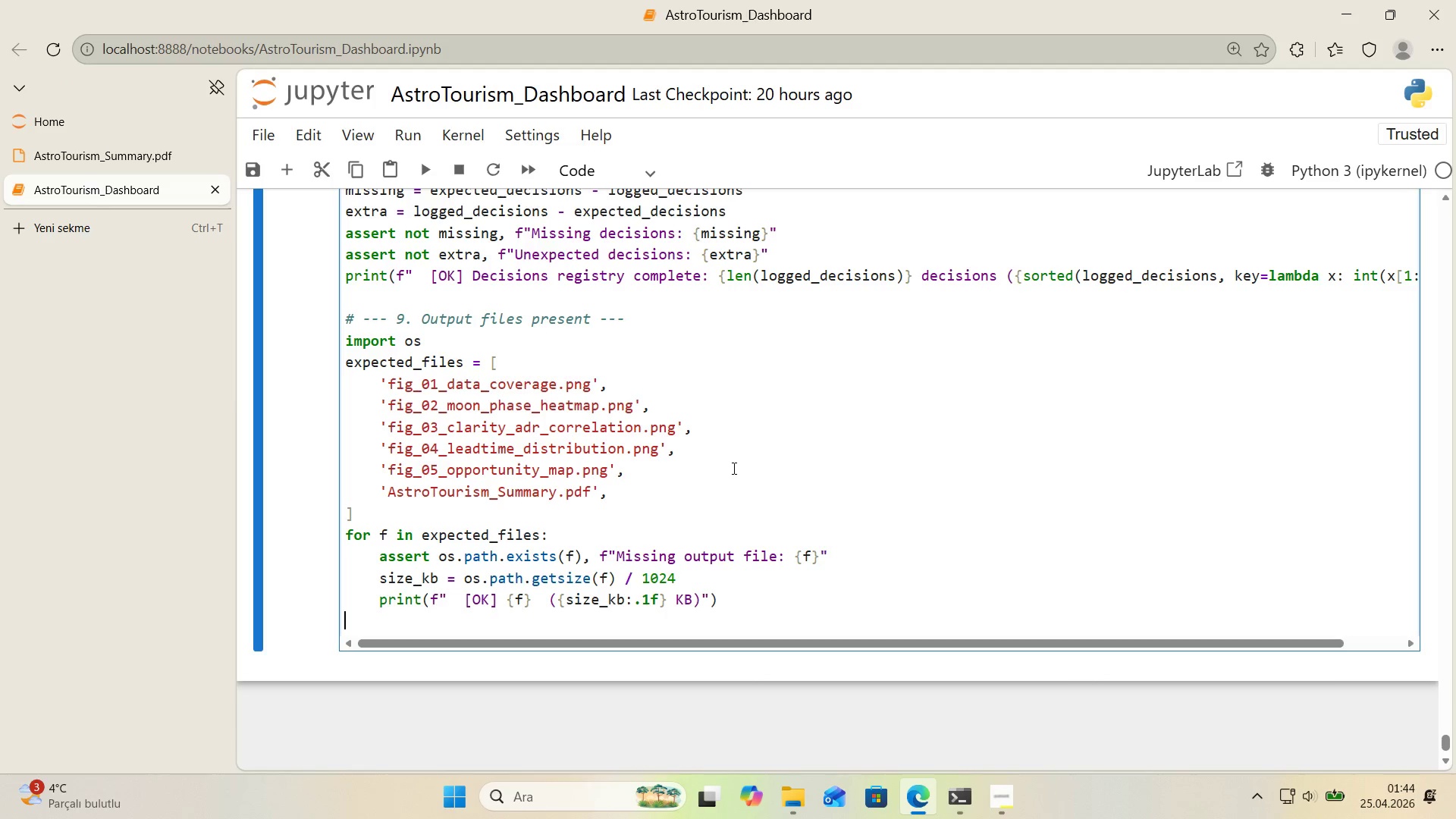 
key(Enter)
 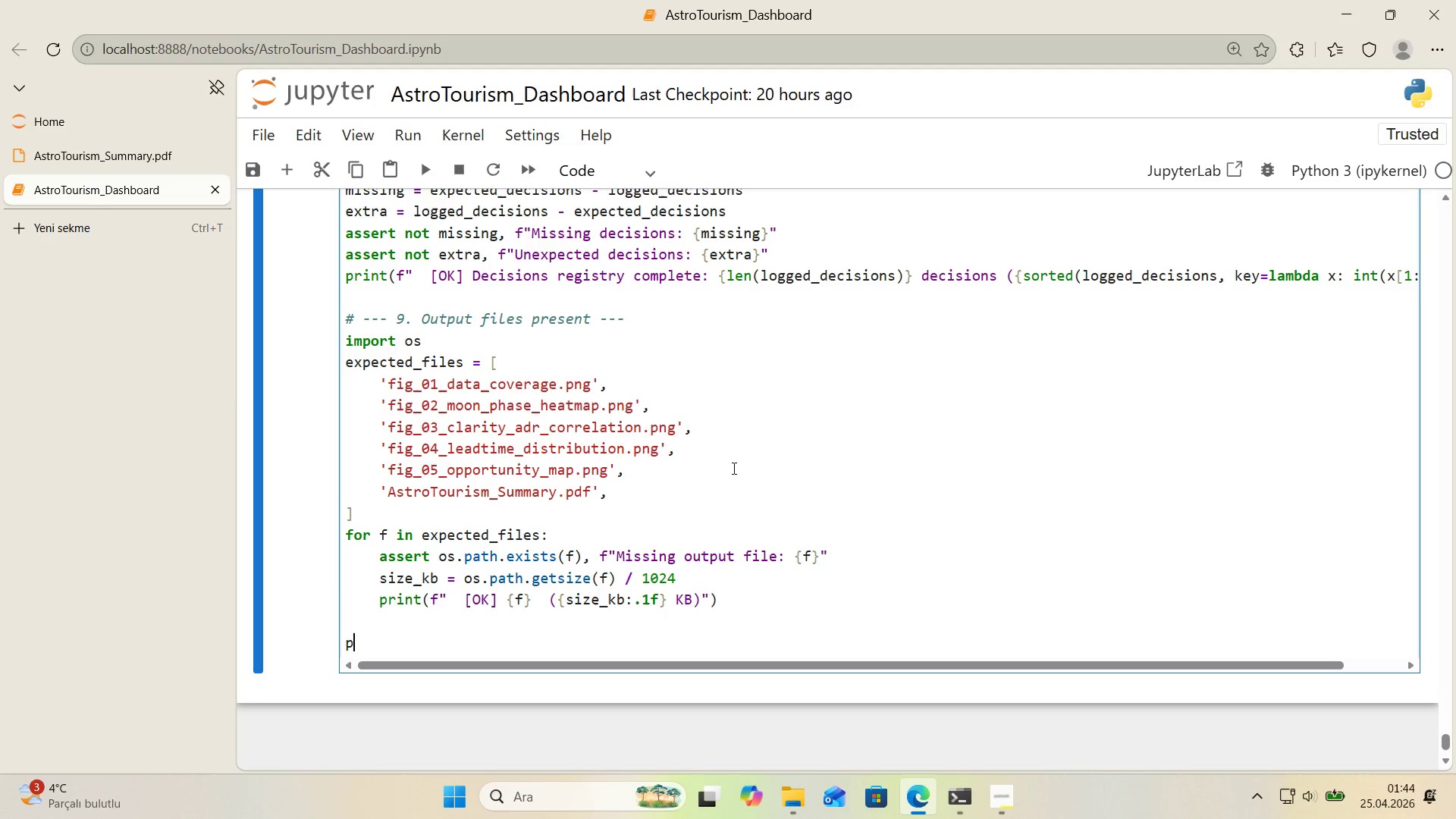 
type(pr'nt*()
 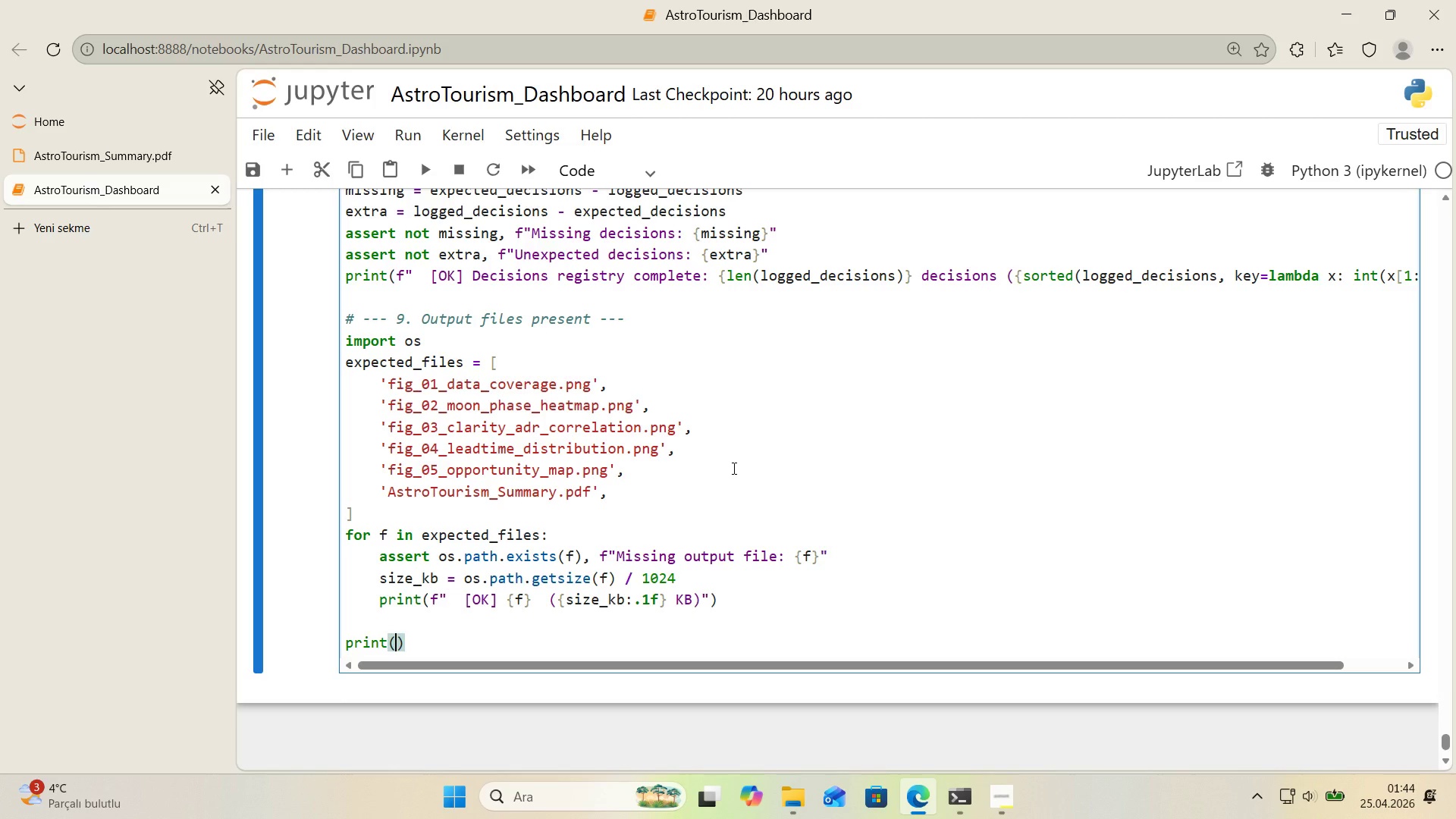 
 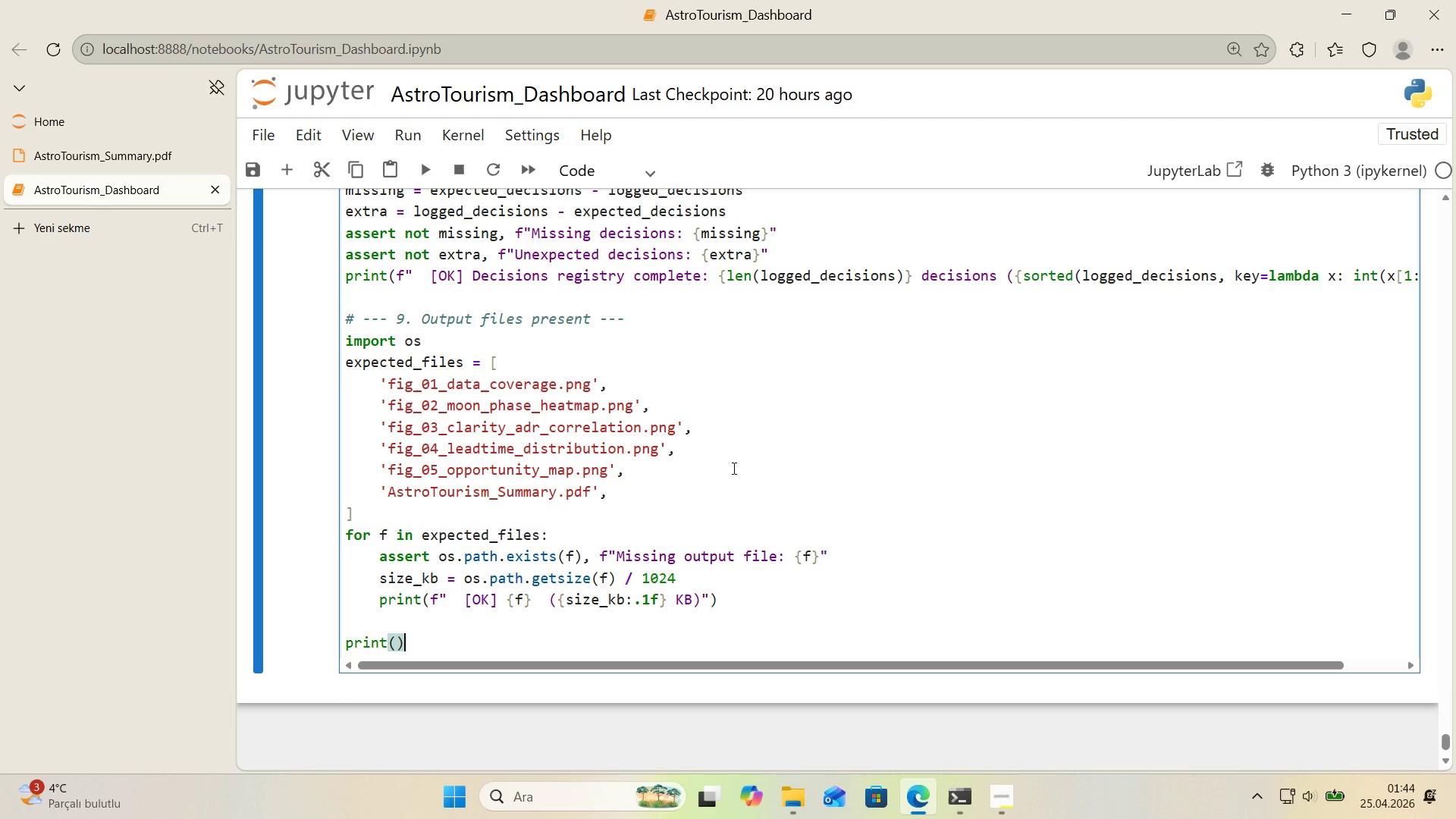 
key(ArrowLeft)
 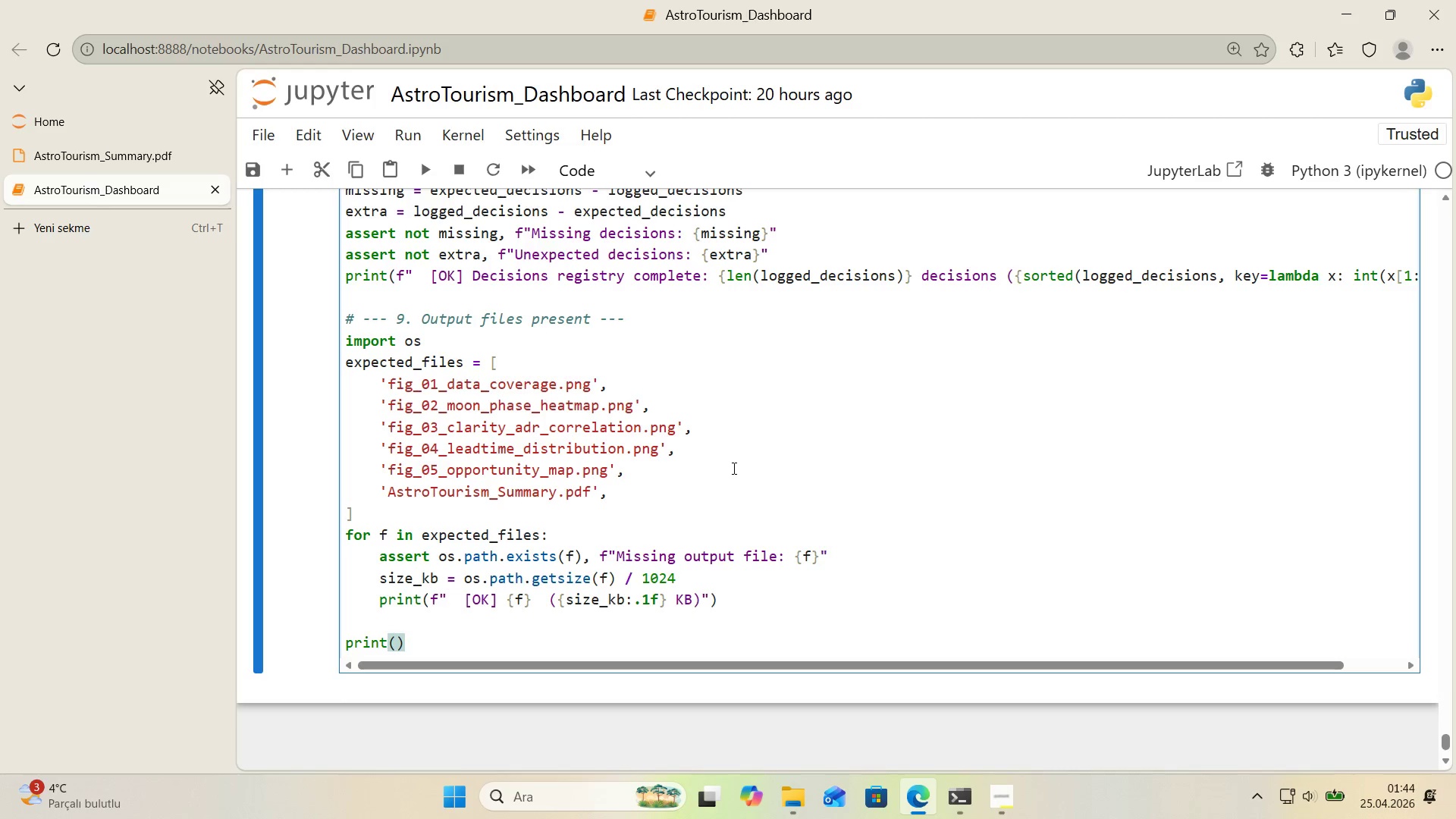 
key(Backquote)
 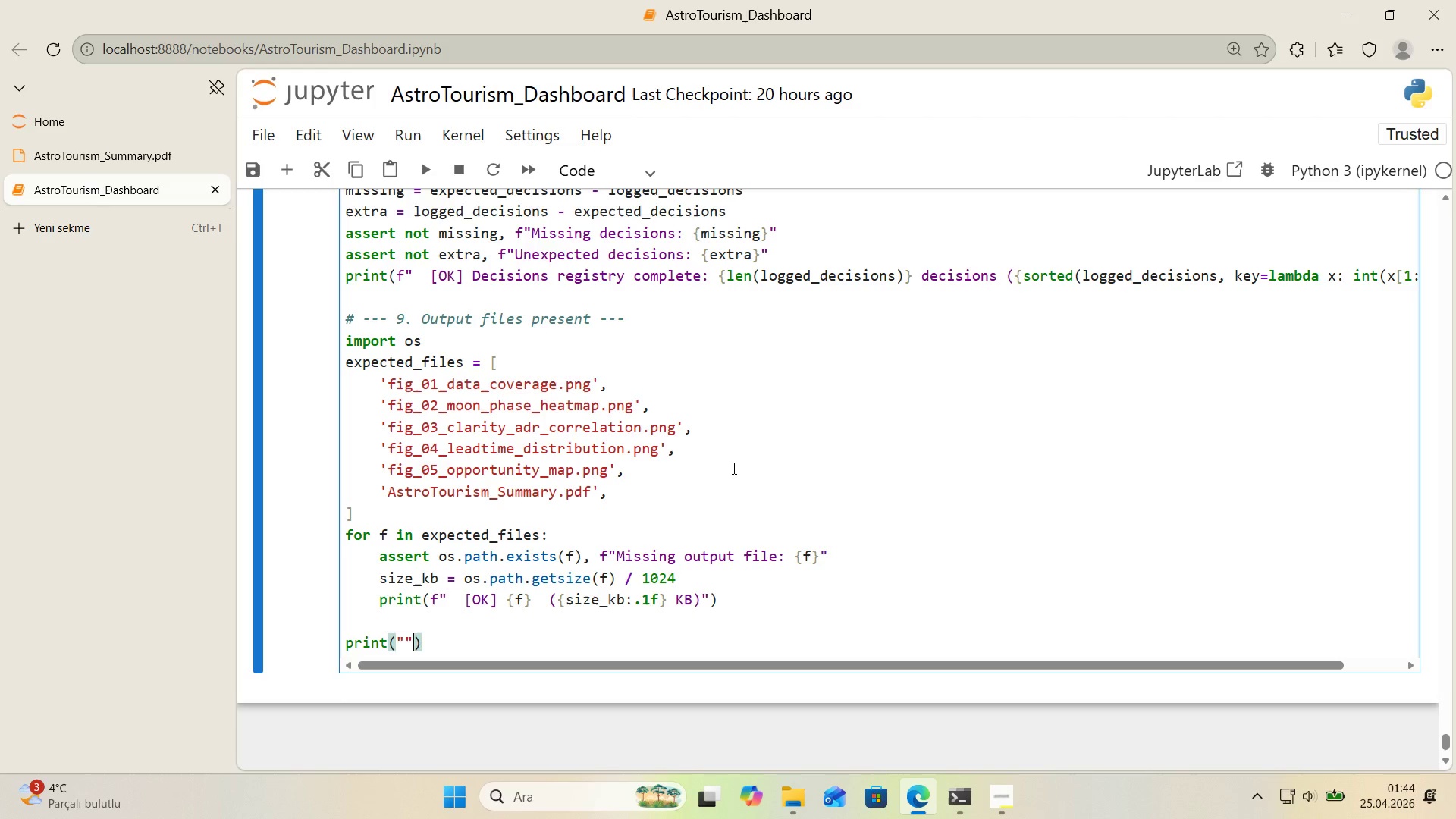 
key(Backquote)
 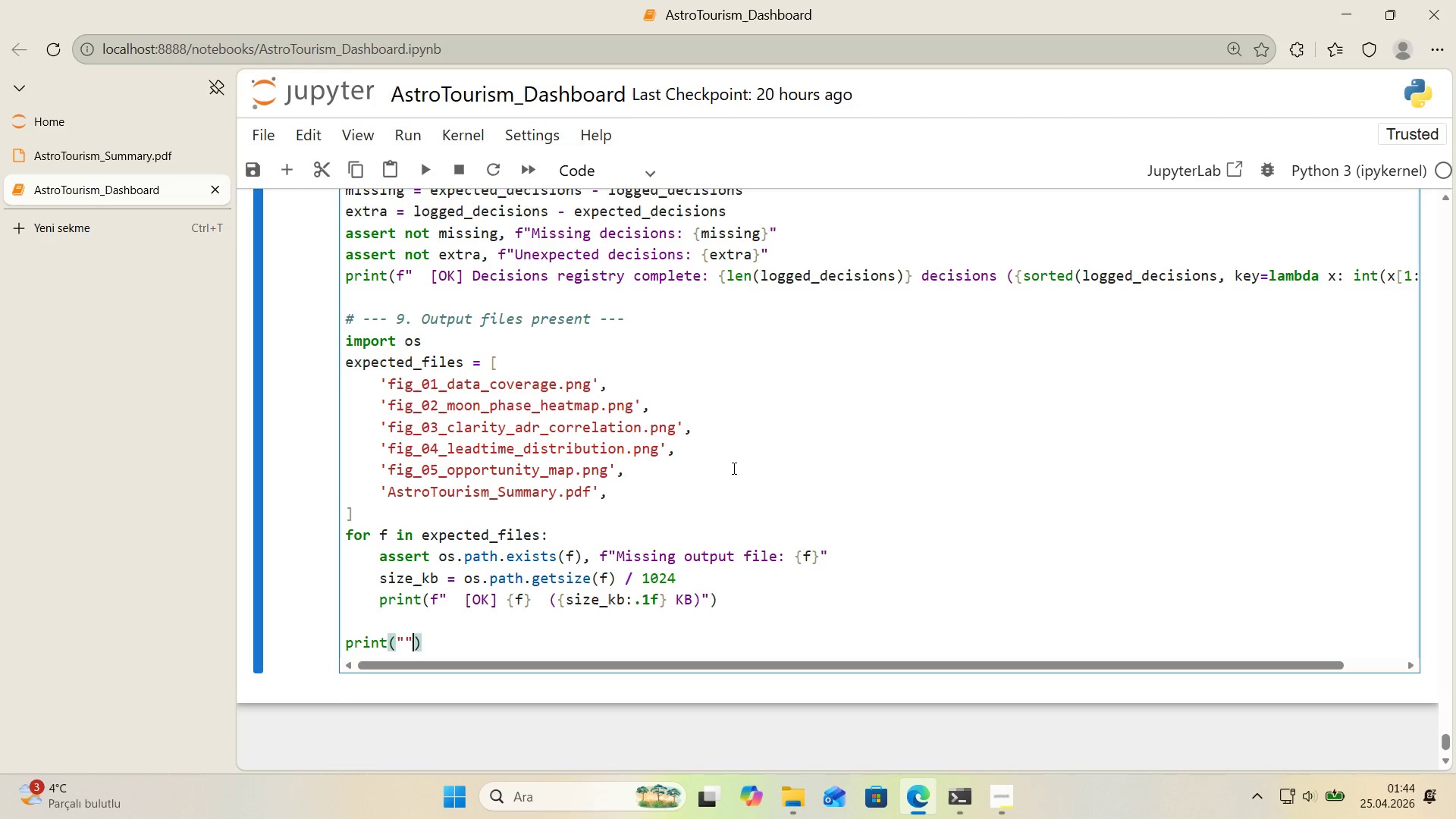 
key(ArrowLeft)
 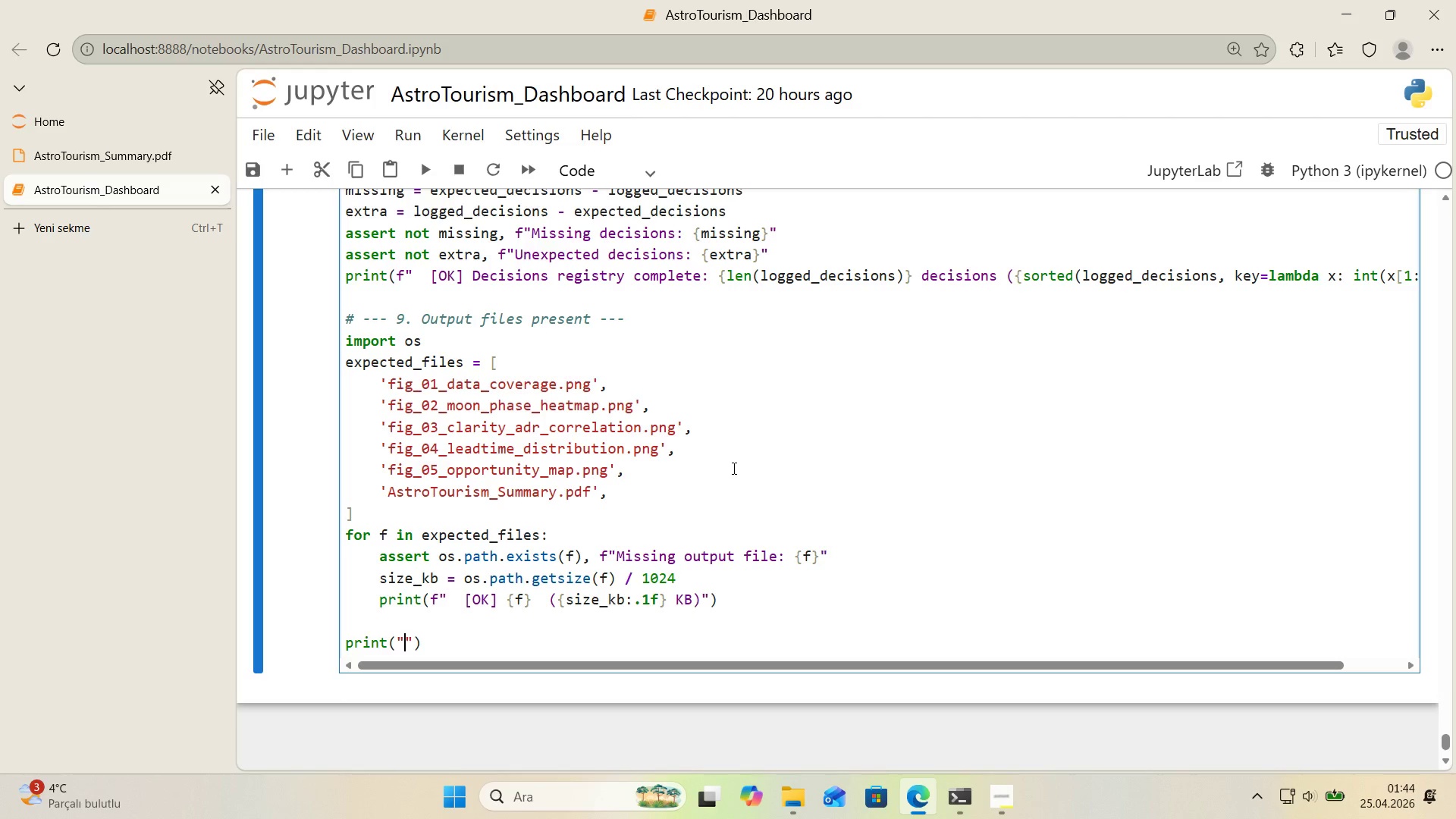 
key(Alt+Control+AltRight)
 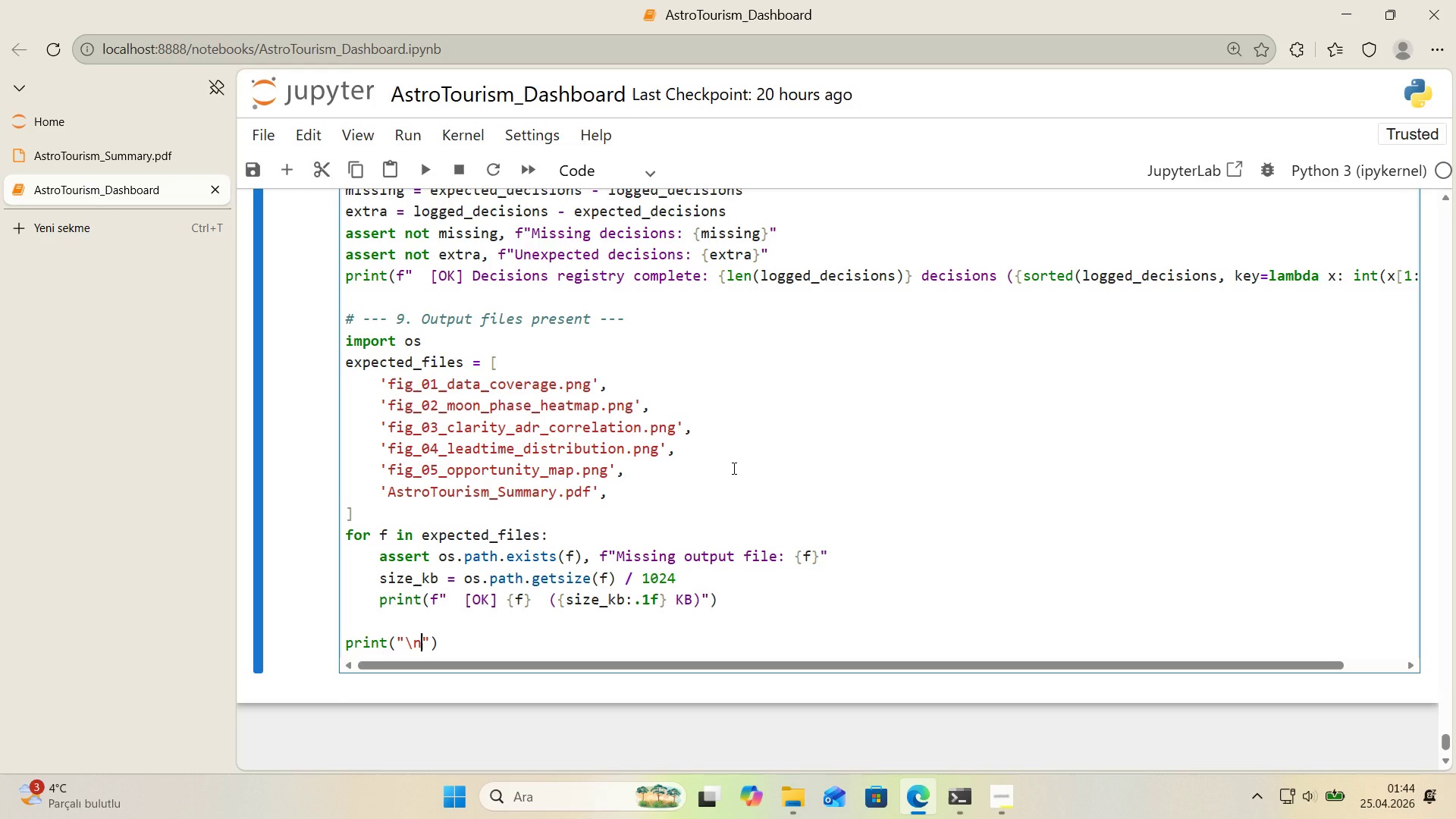 
key(Control+ControlLeft)
 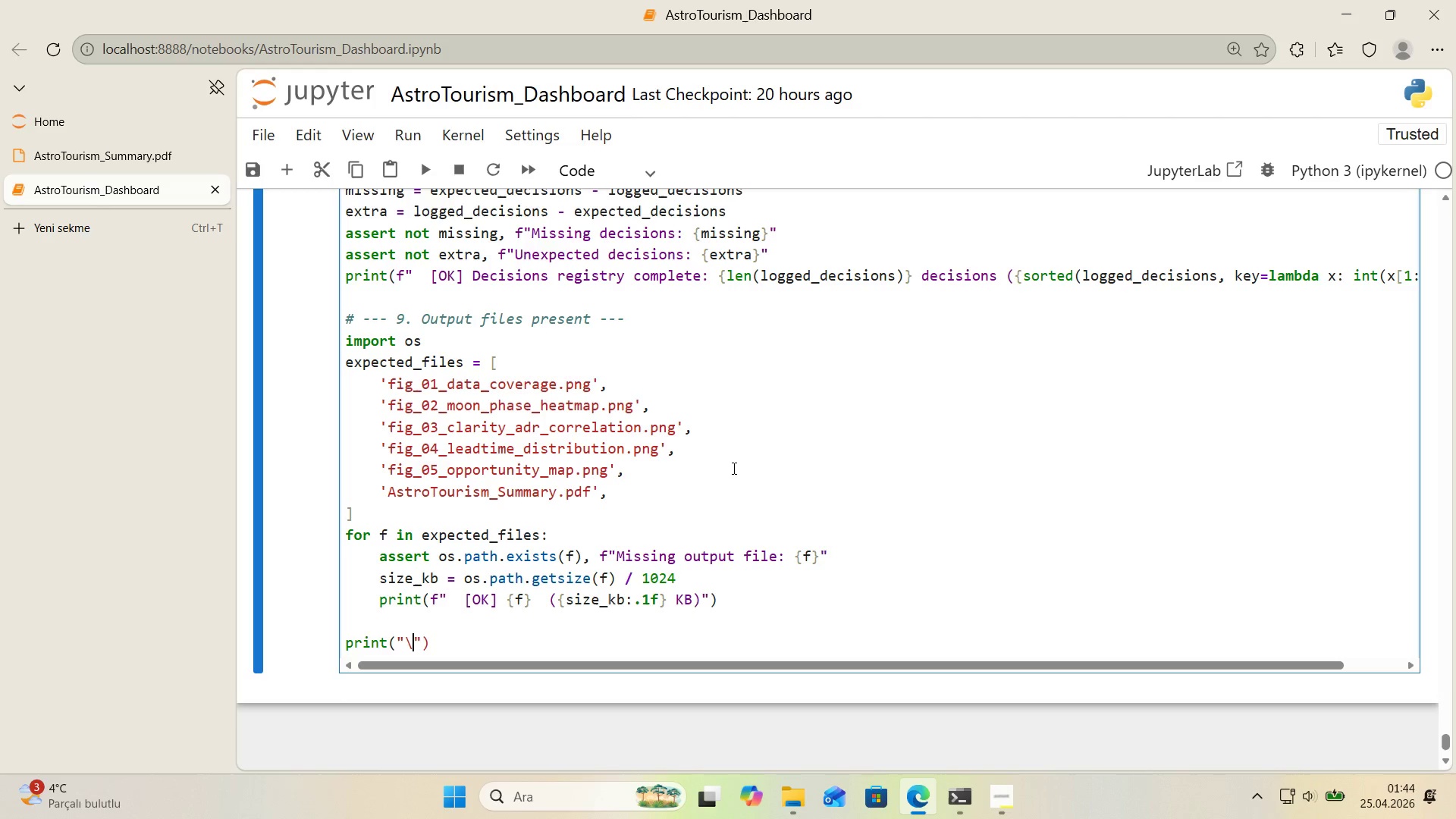 
key(Alt+Control+IntlYen)
 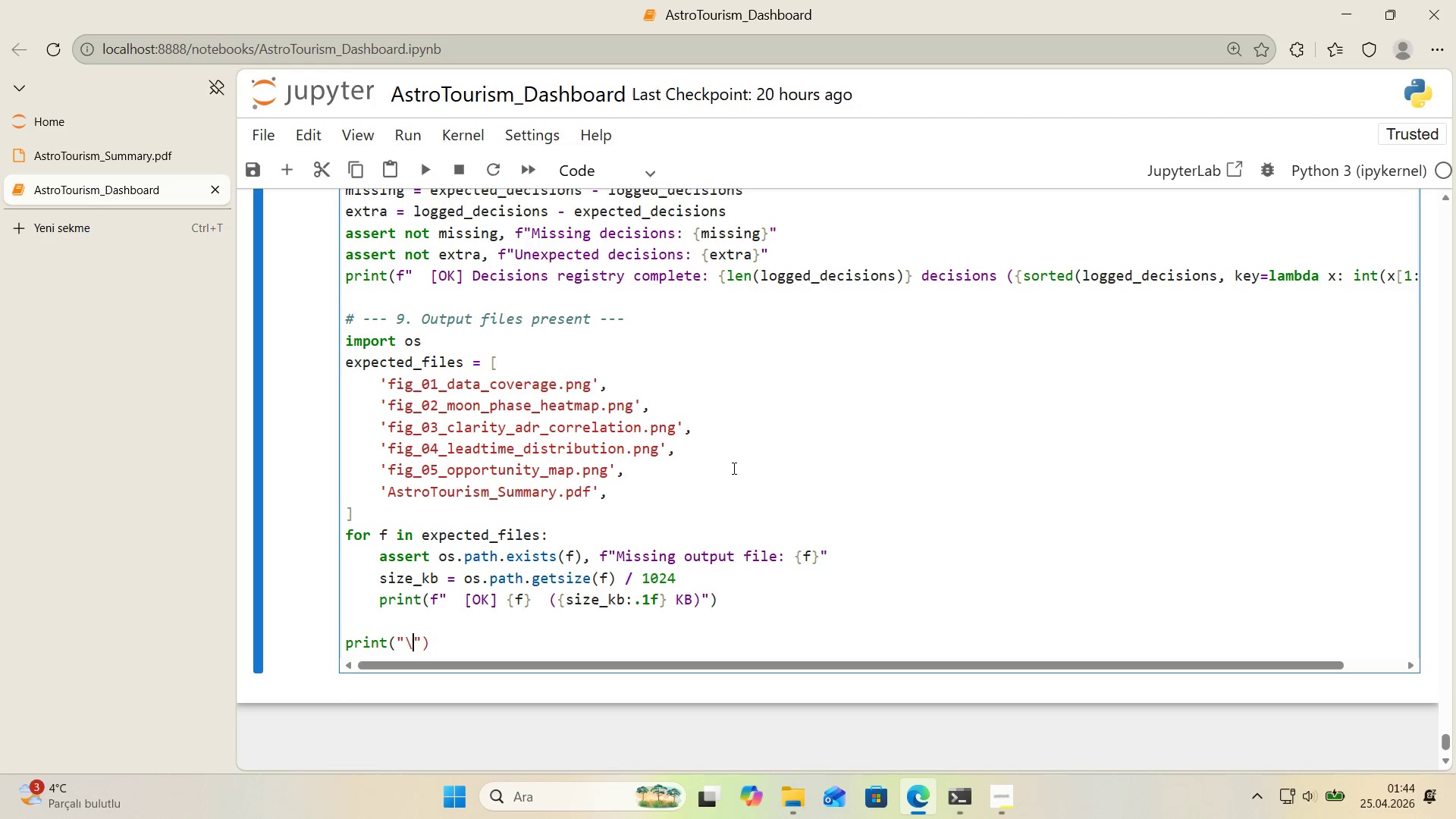 
key(N)
 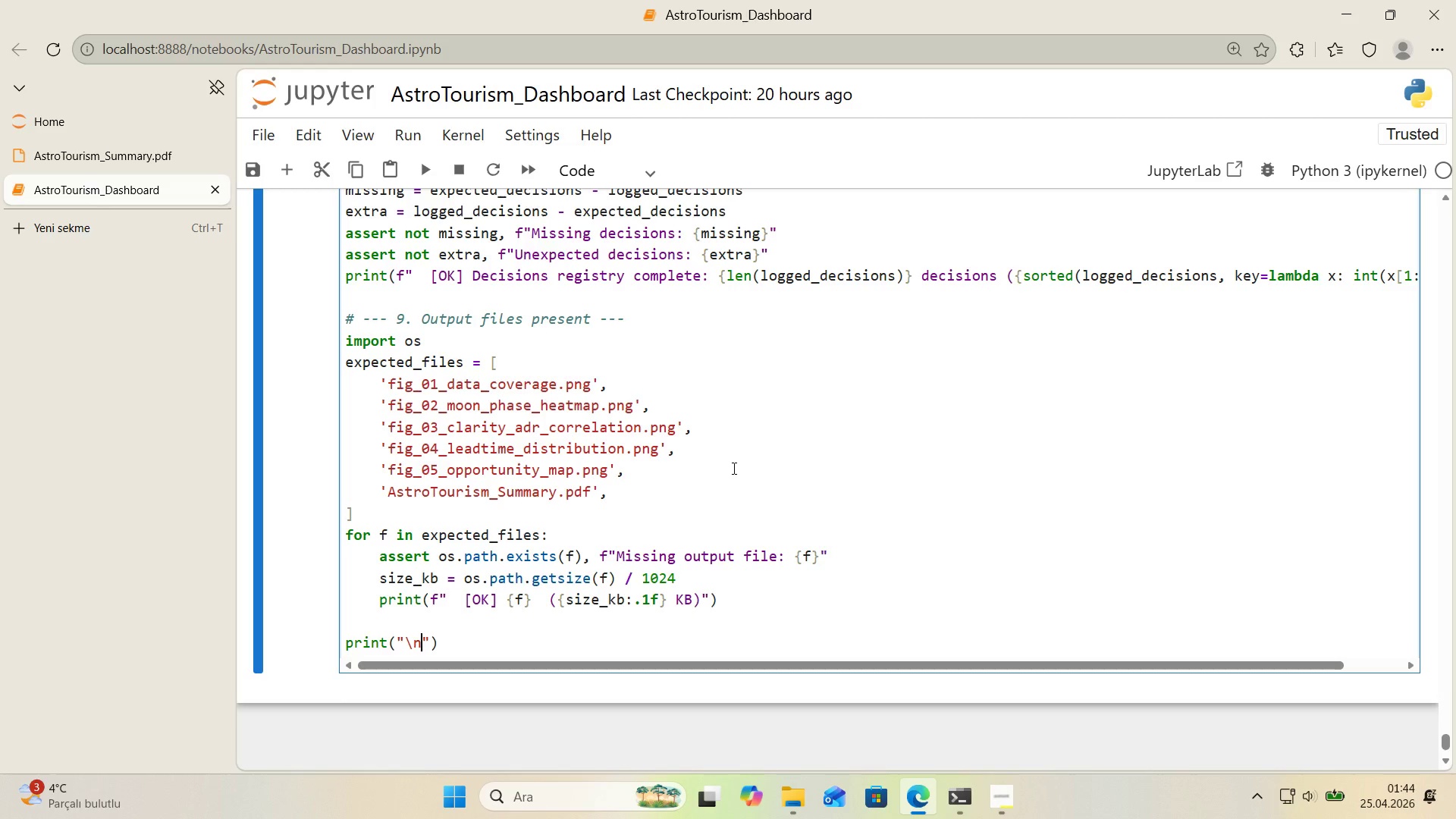 
key(ArrowRight)
 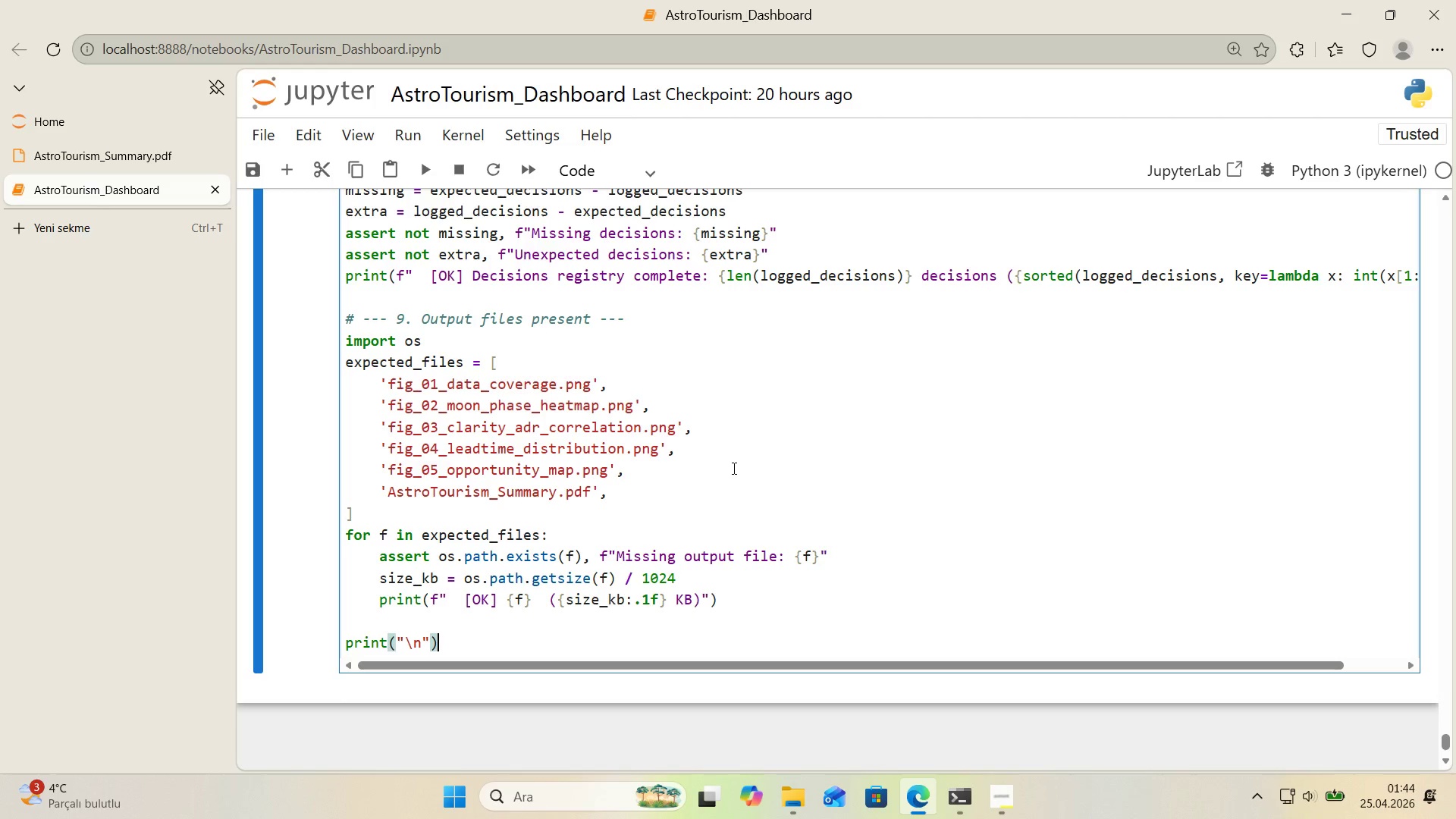 
key(ArrowRight)
 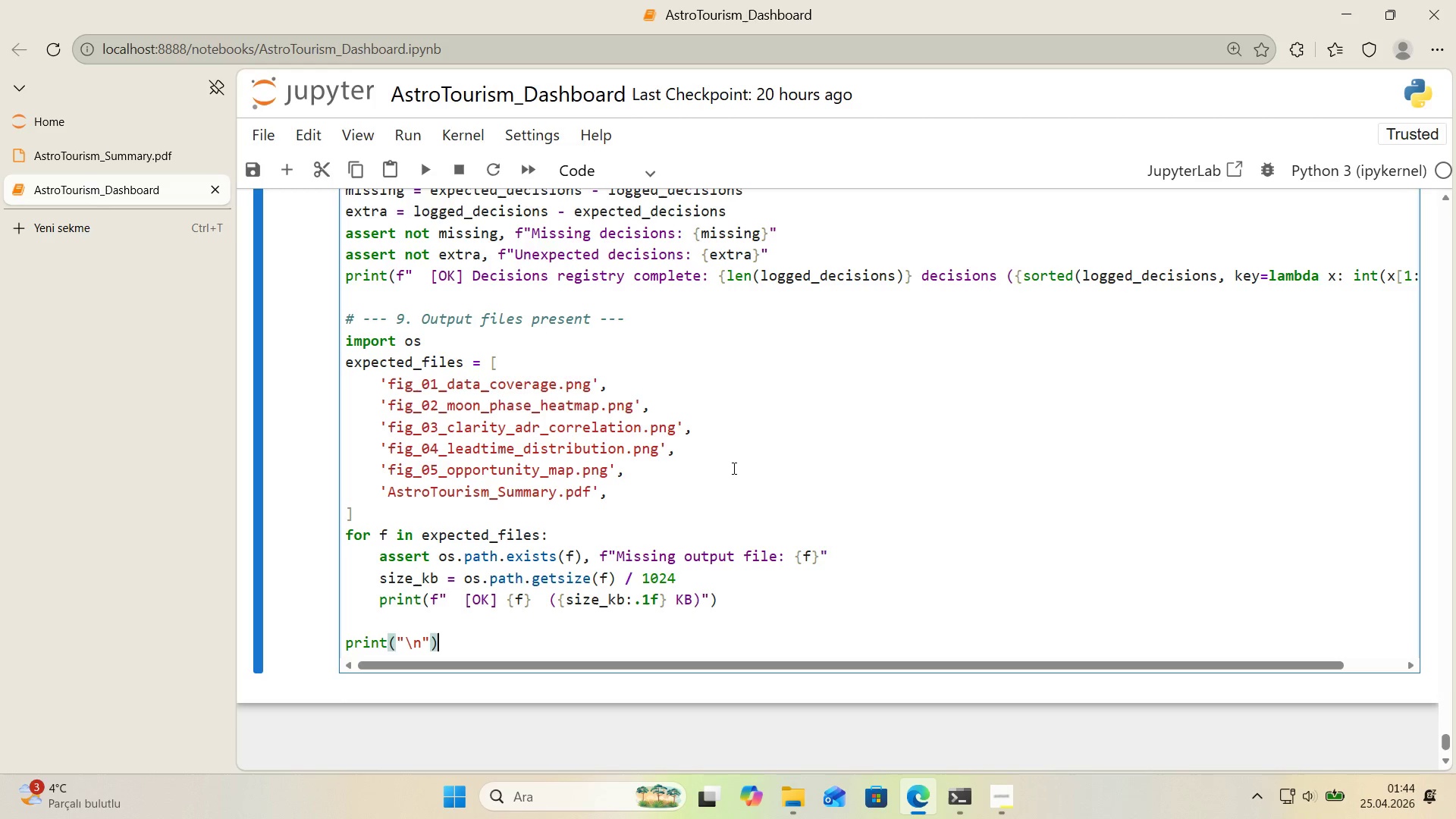 
key(ArrowLeft)
 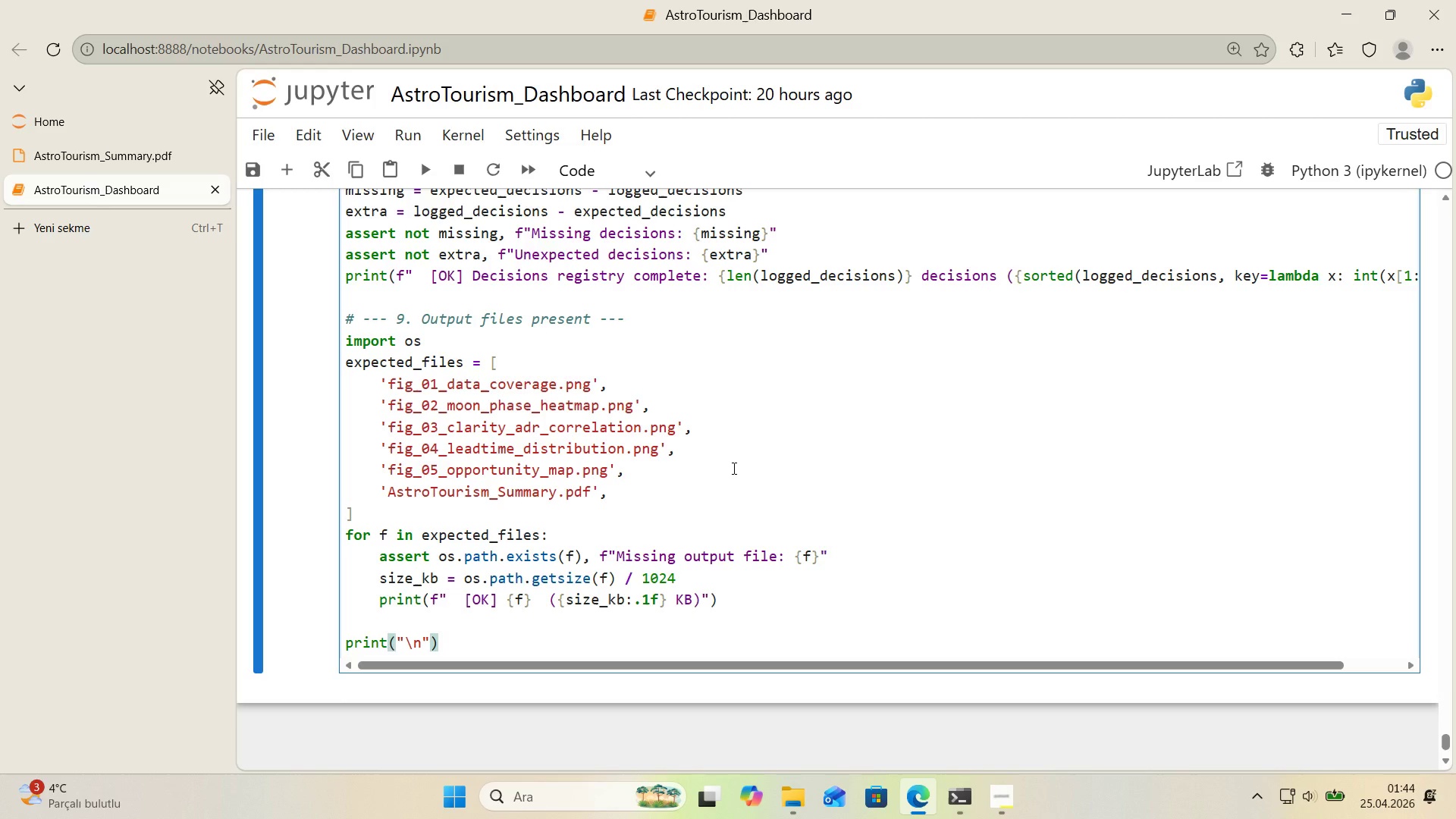 
key(Space)
 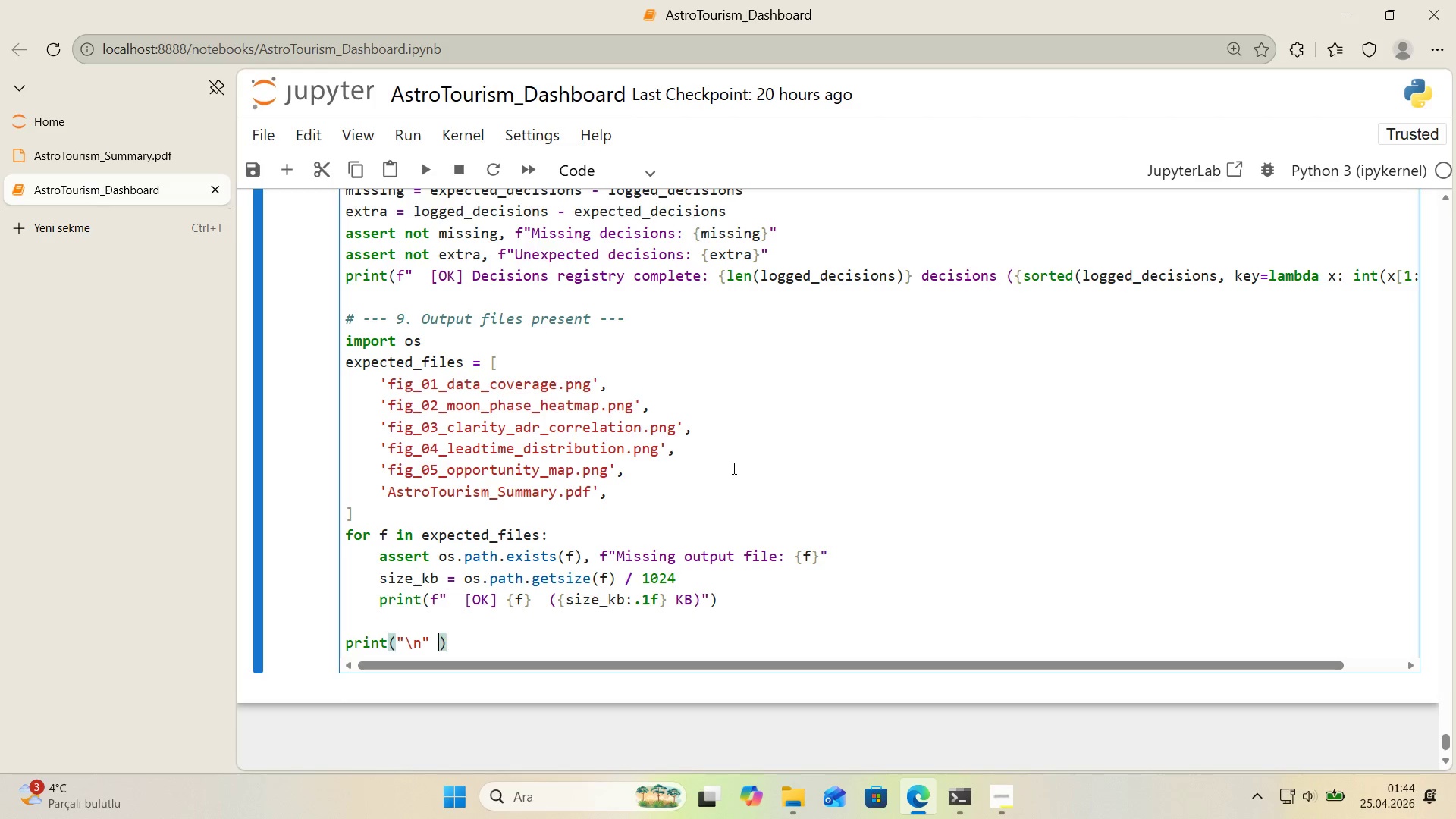 
key(NumpadAdd)
 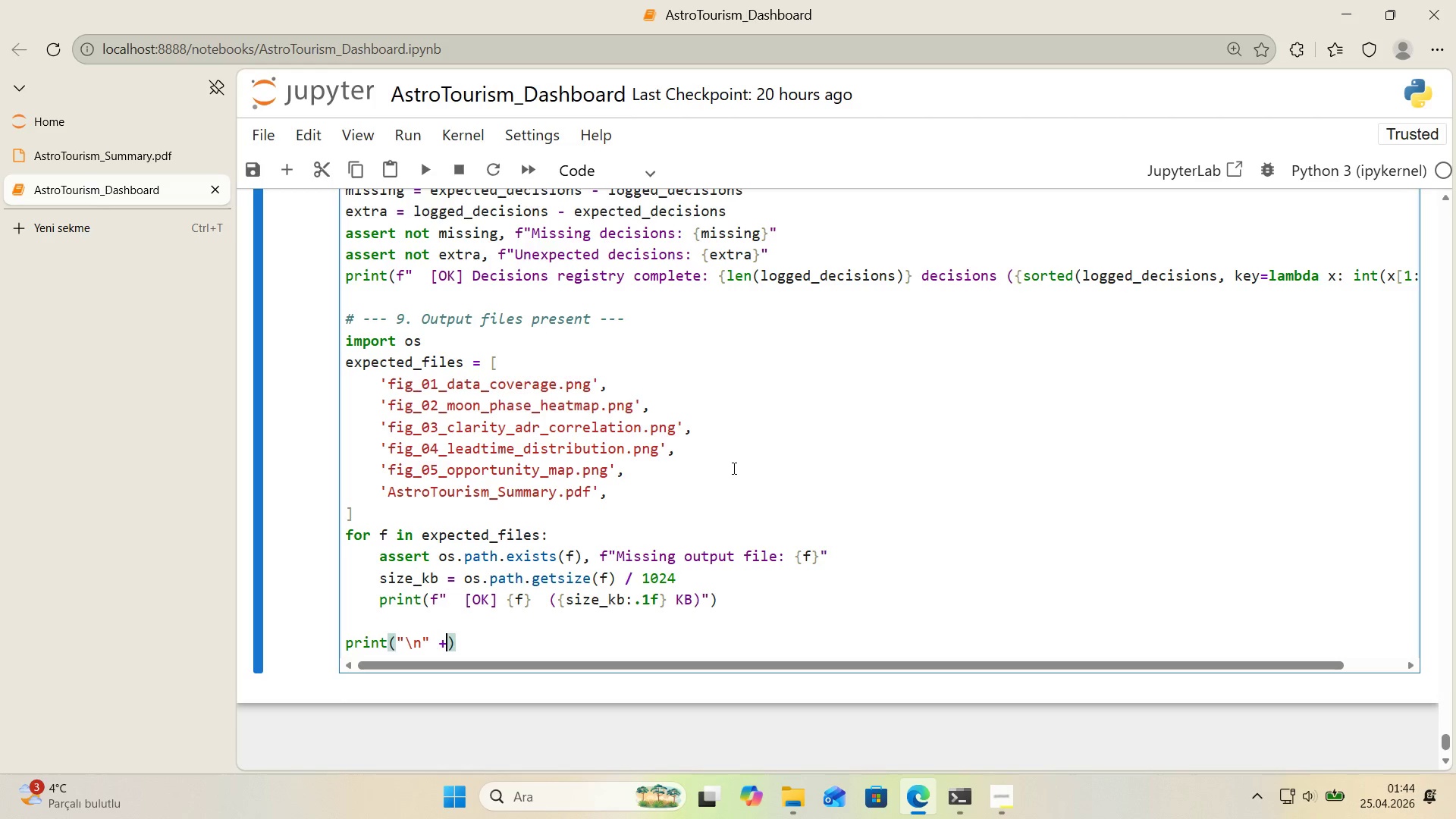 
key(Space)
 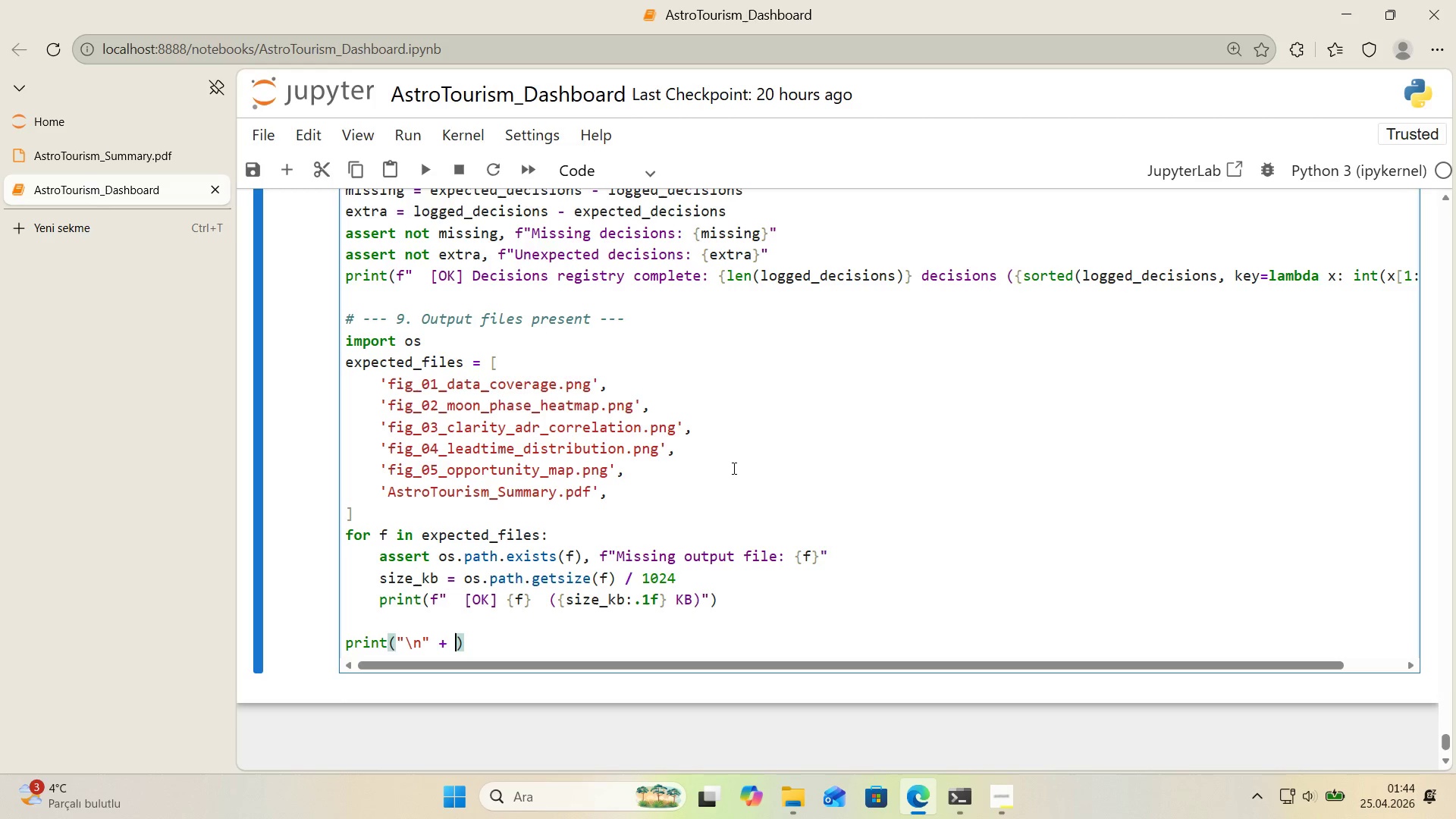 
key(Backquote)
 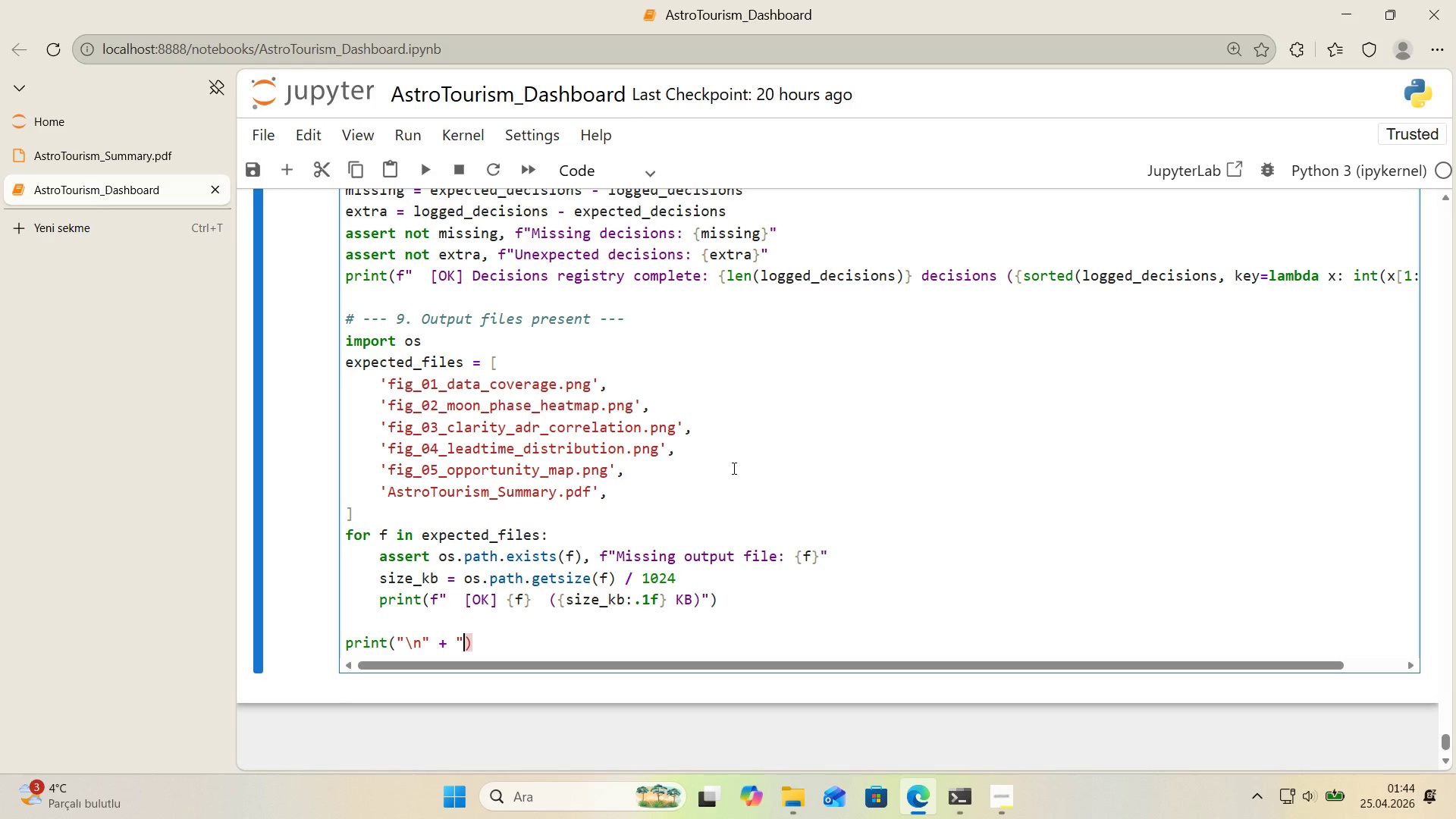 
key(Backquote)
 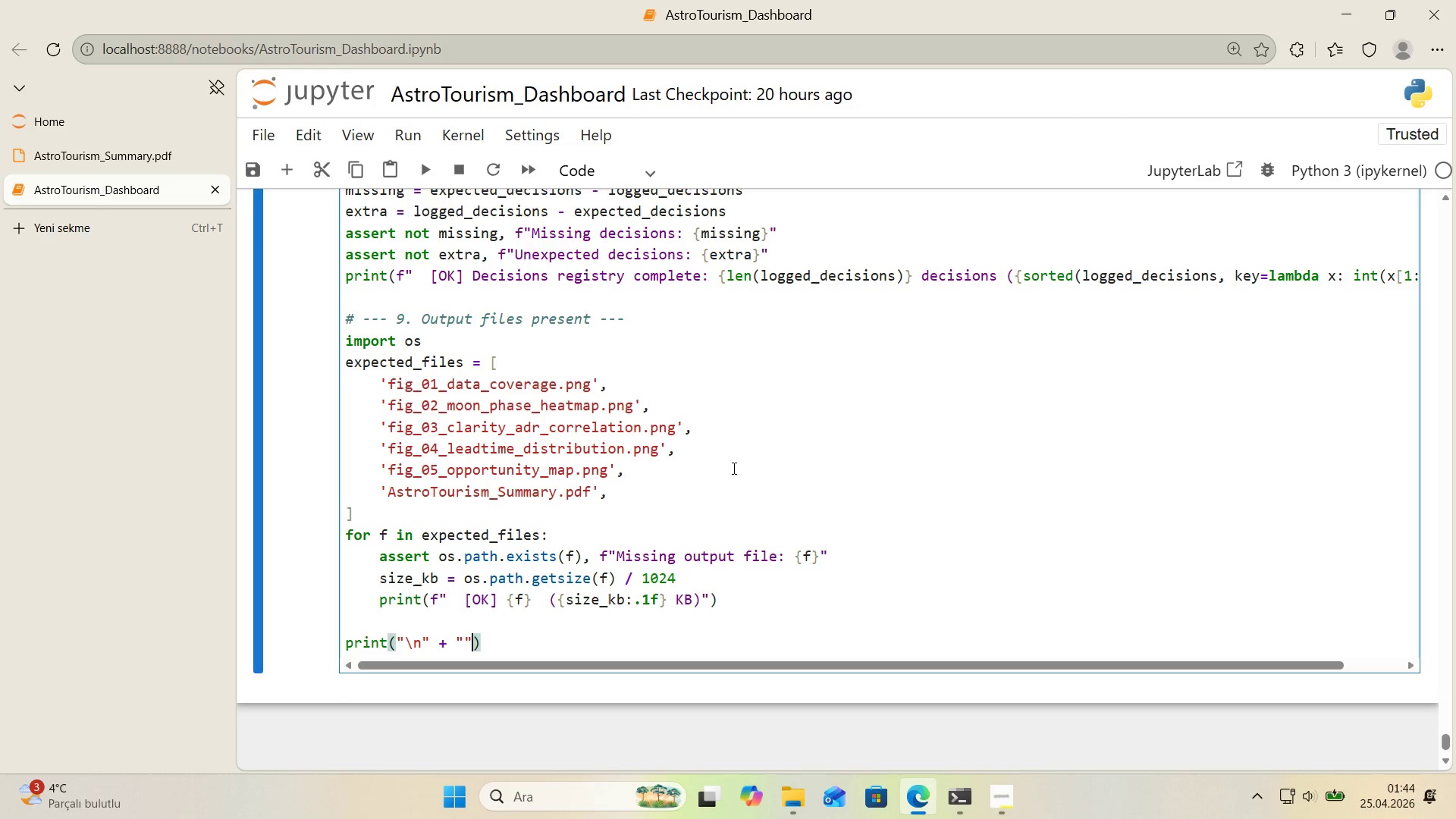 
key(ArrowLeft)
 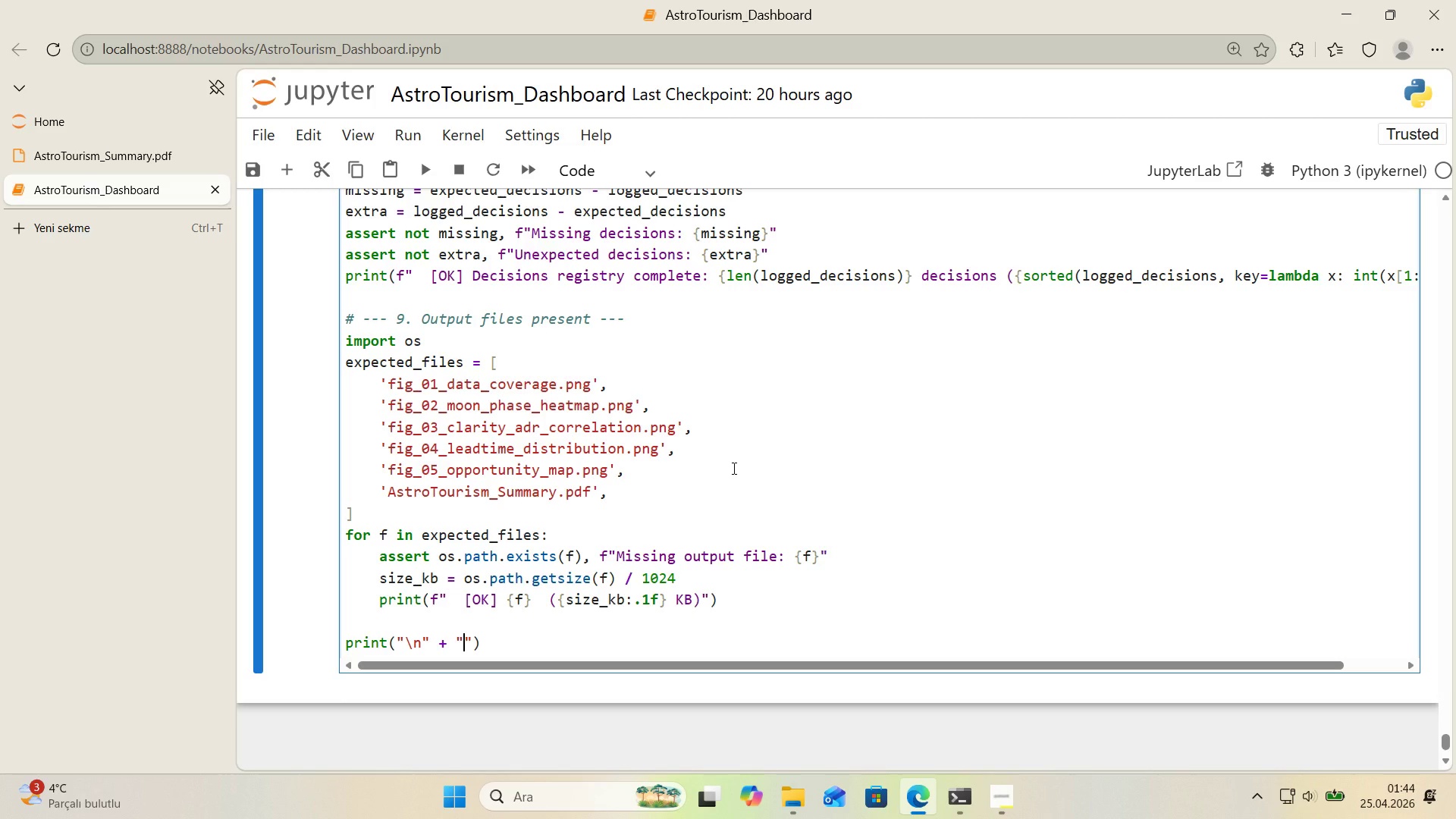 
key(Shift+0)
 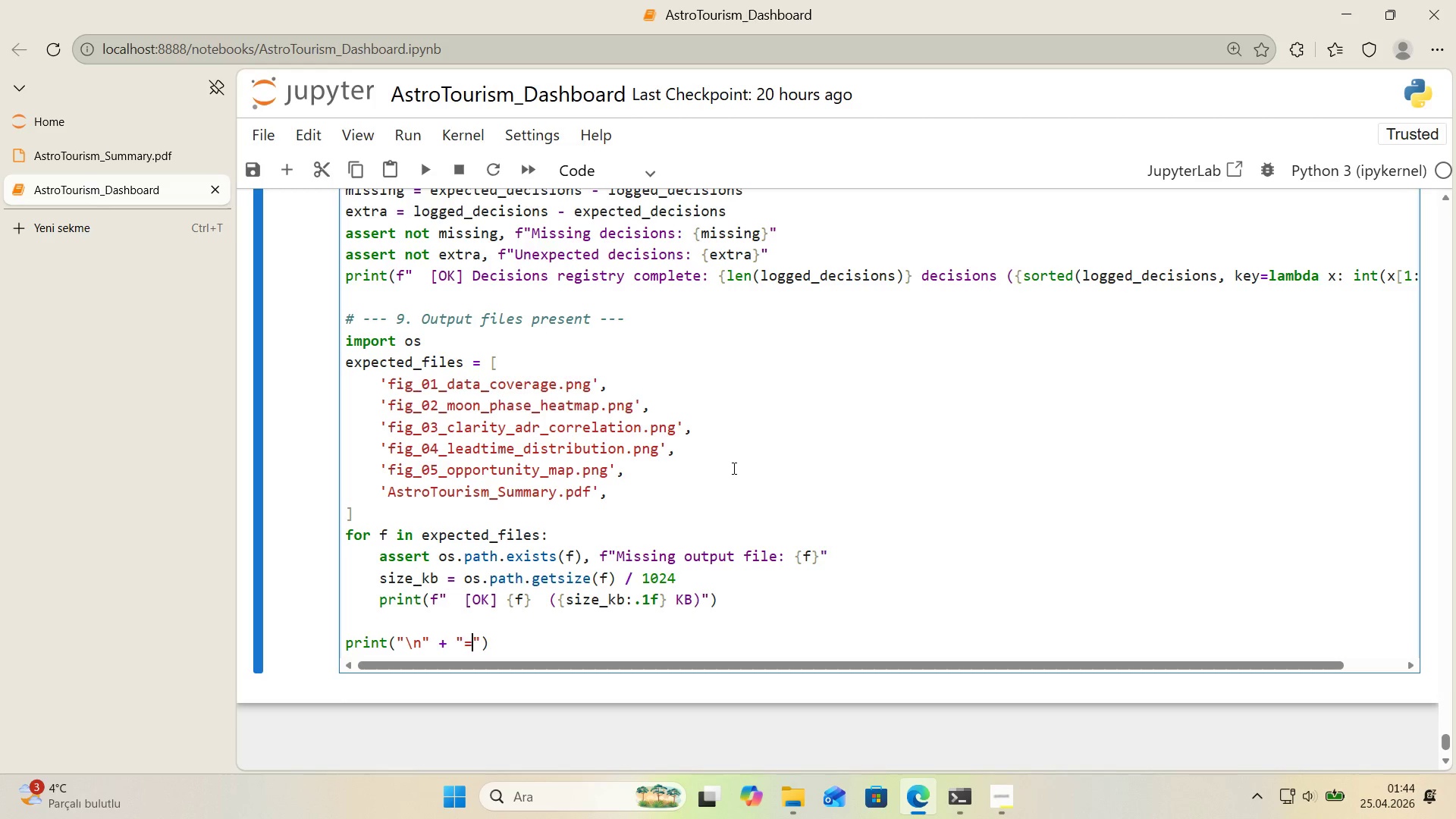 
key(ArrowRight)
 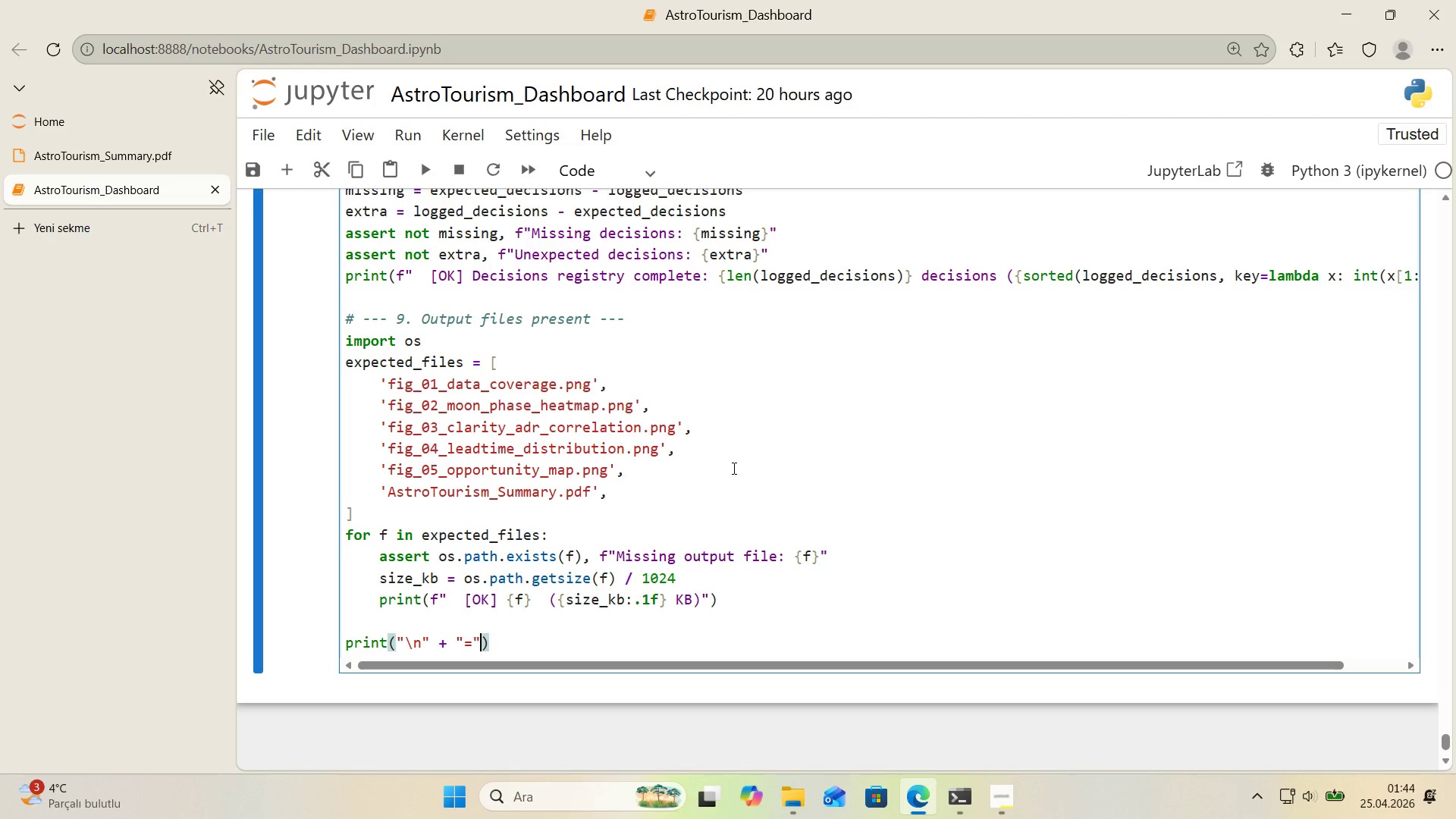 
key(NumpadMultiply)
 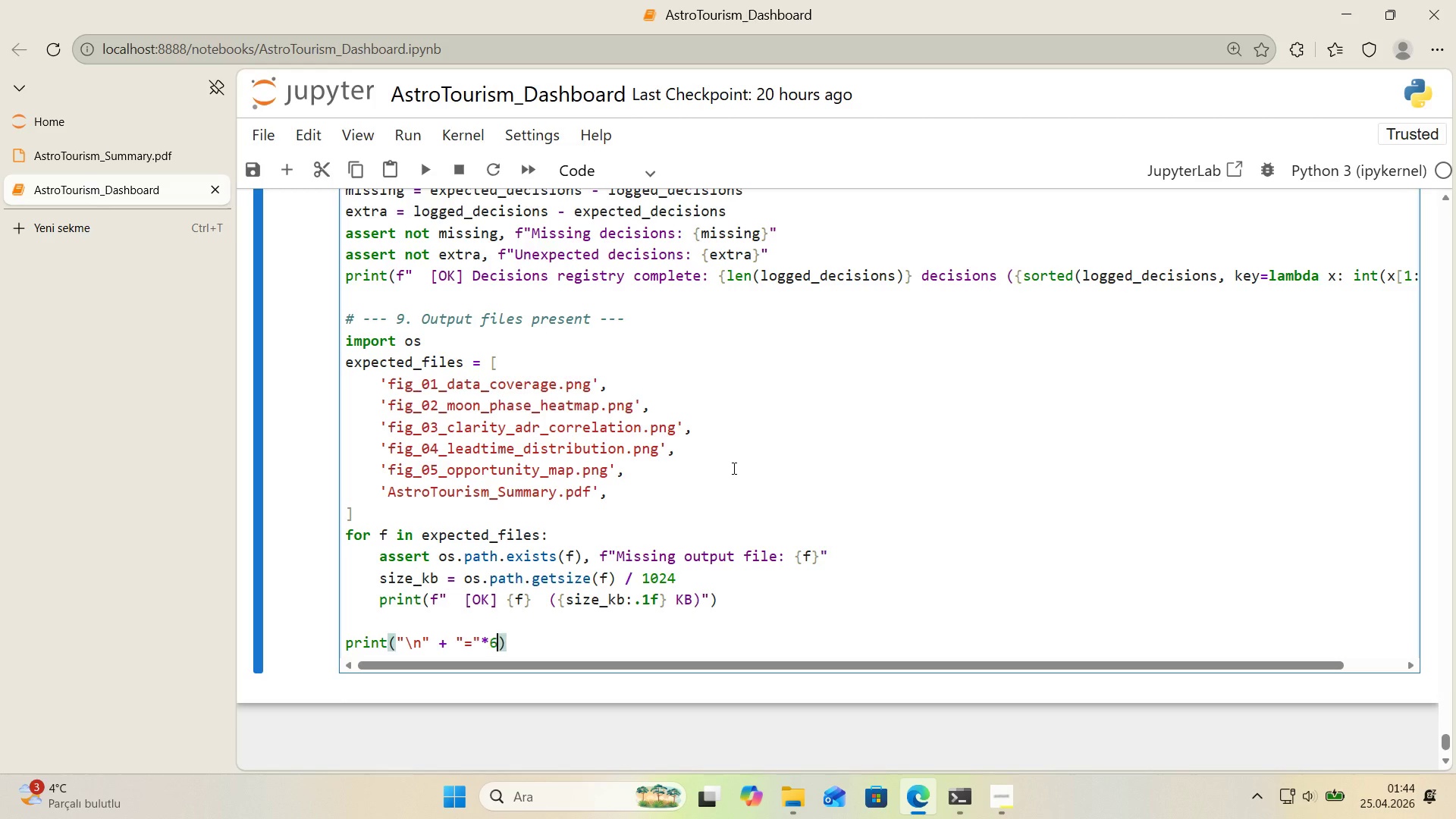 
key(Numpad6)
 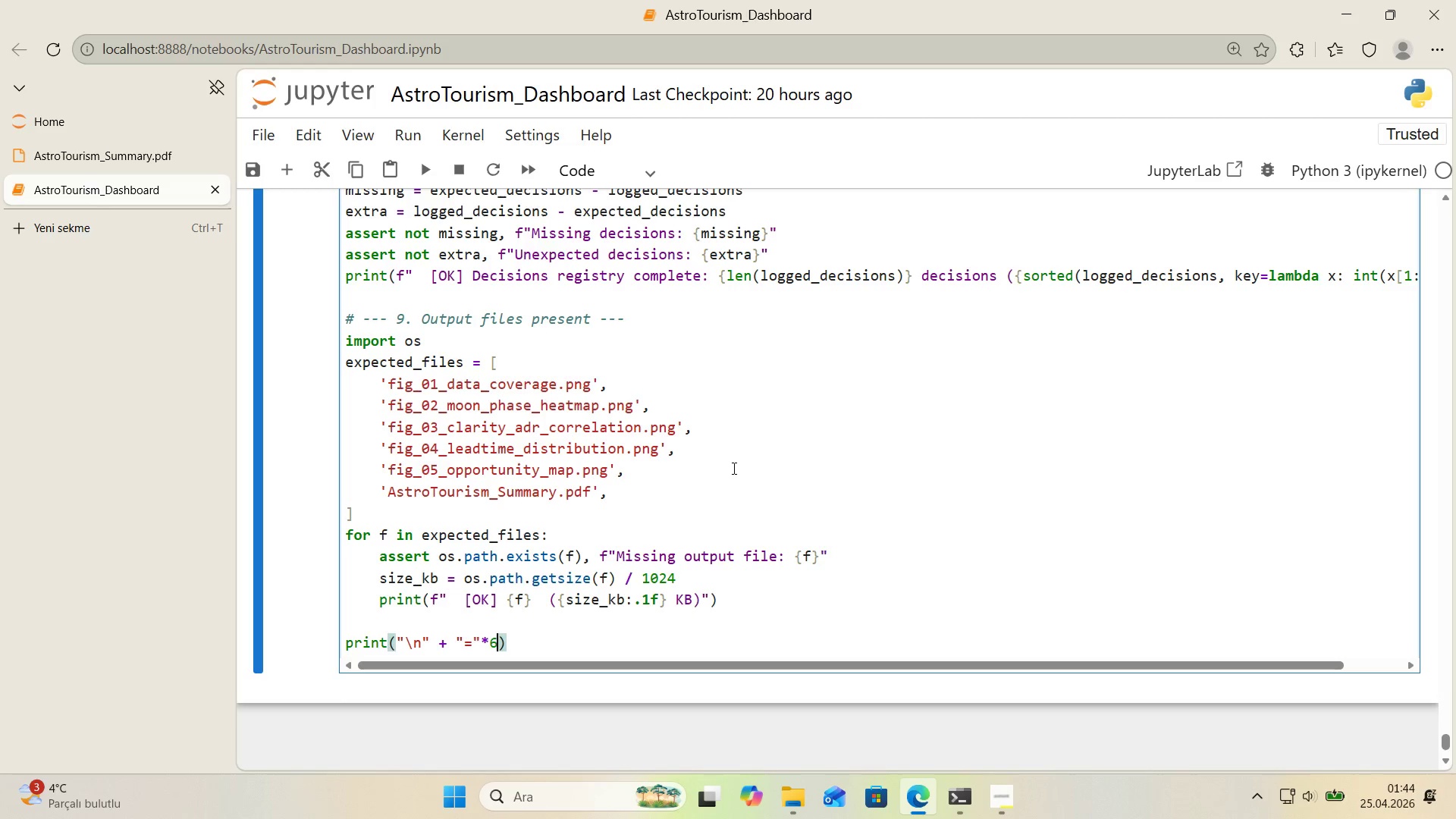 
key(Numpad0)
 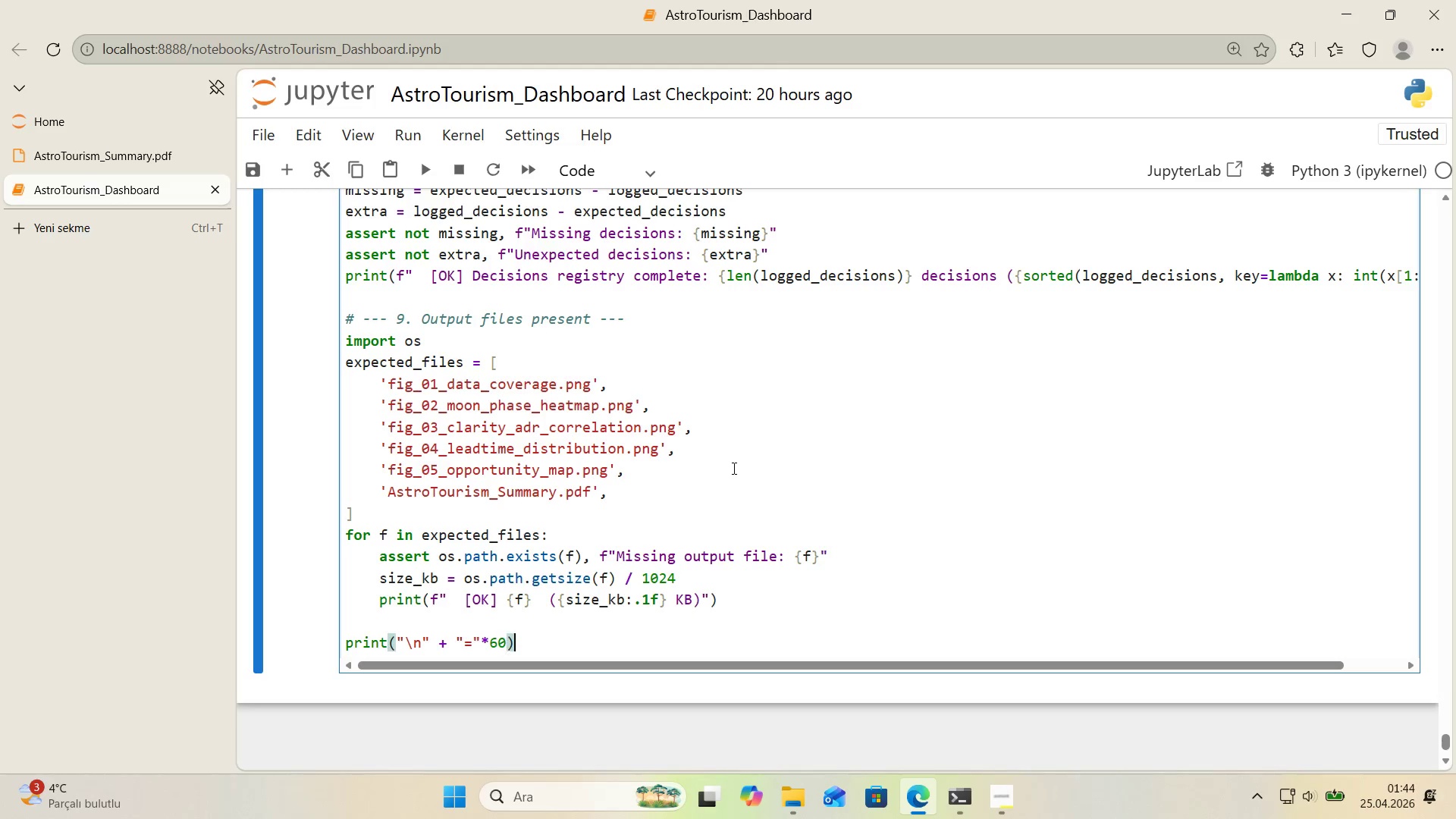 
key(ArrowRight)
 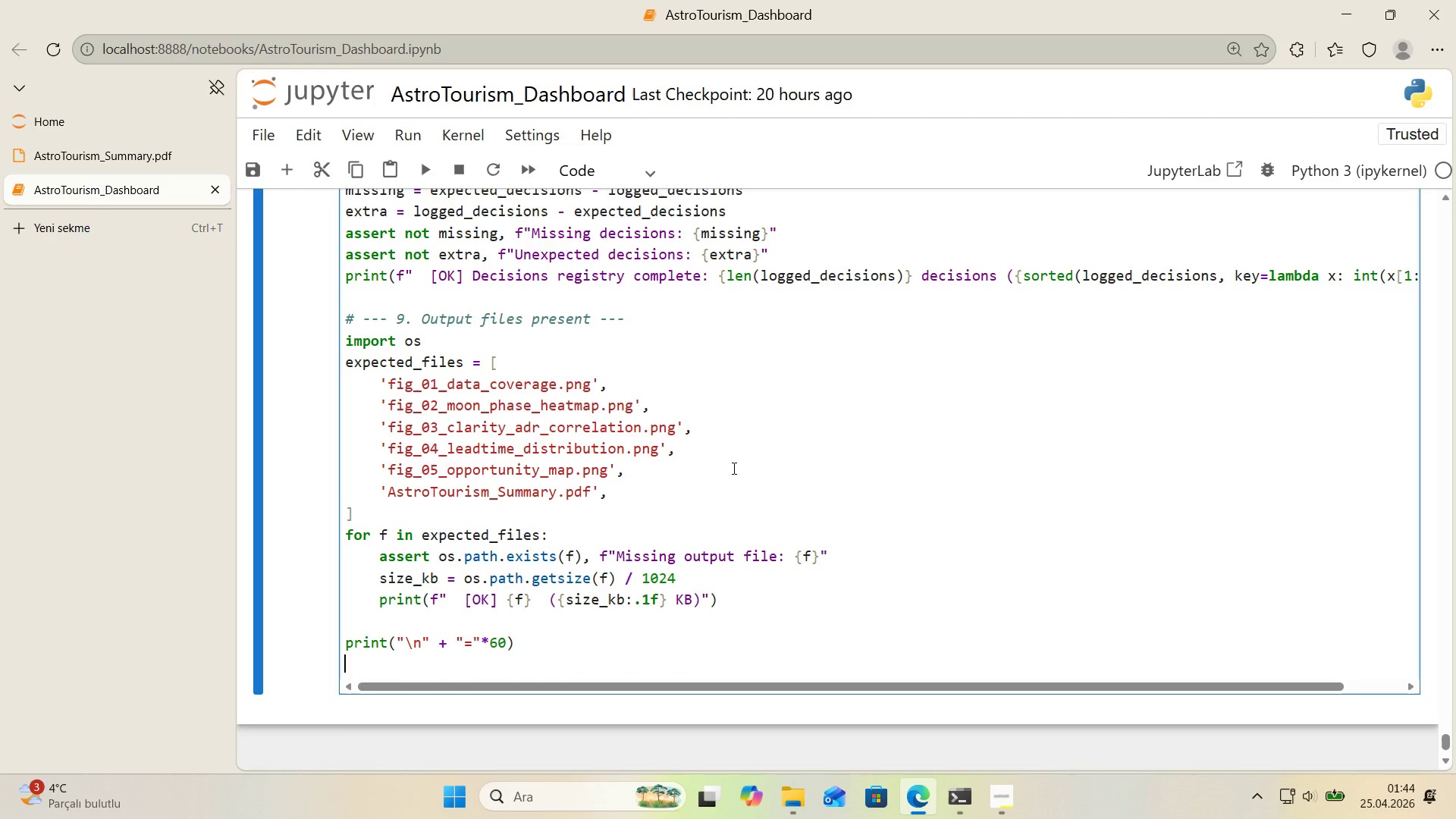 
key(Enter)
 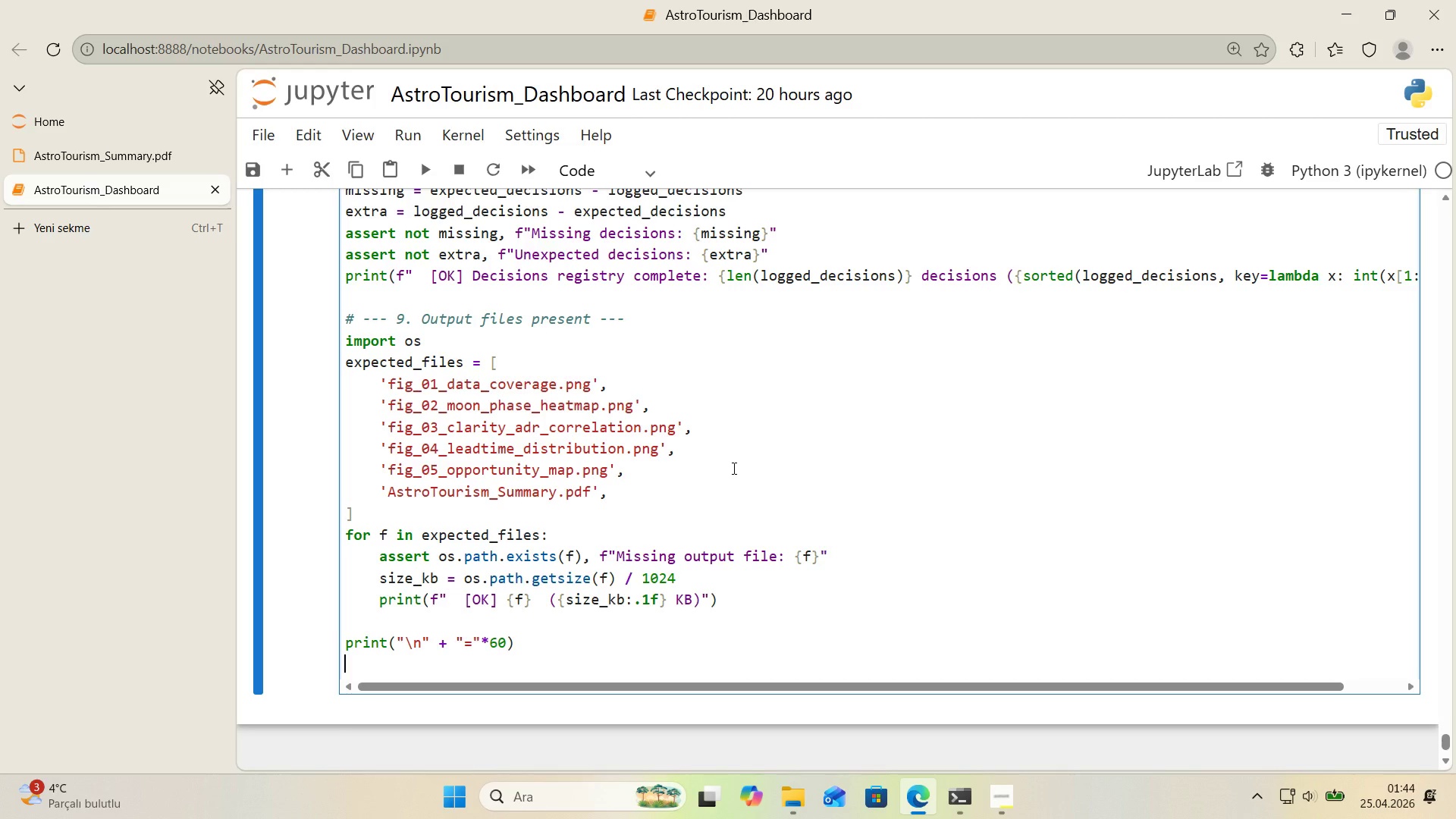 
type(pr'nt*()
 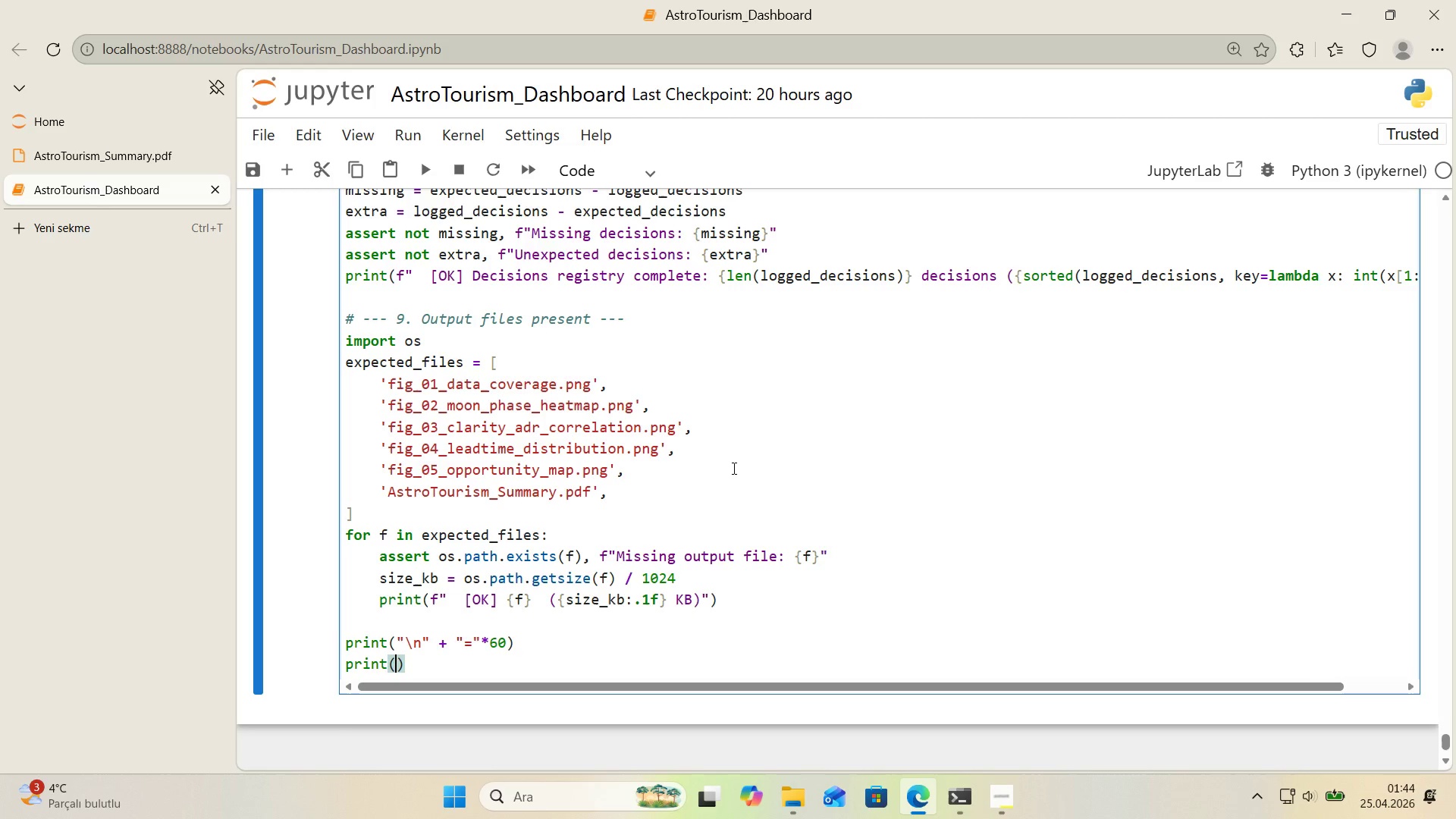 
 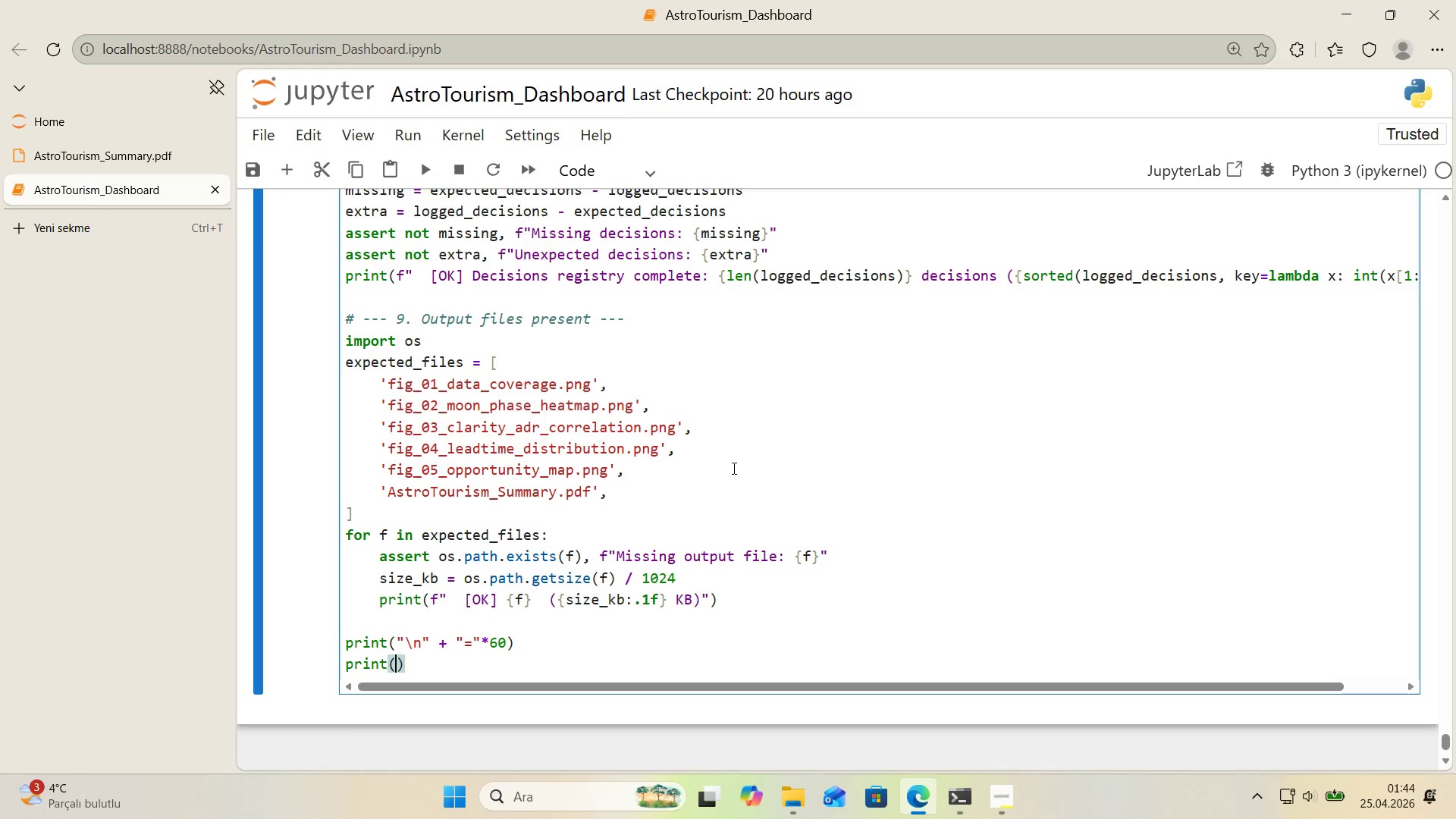 
key(ArrowLeft)
 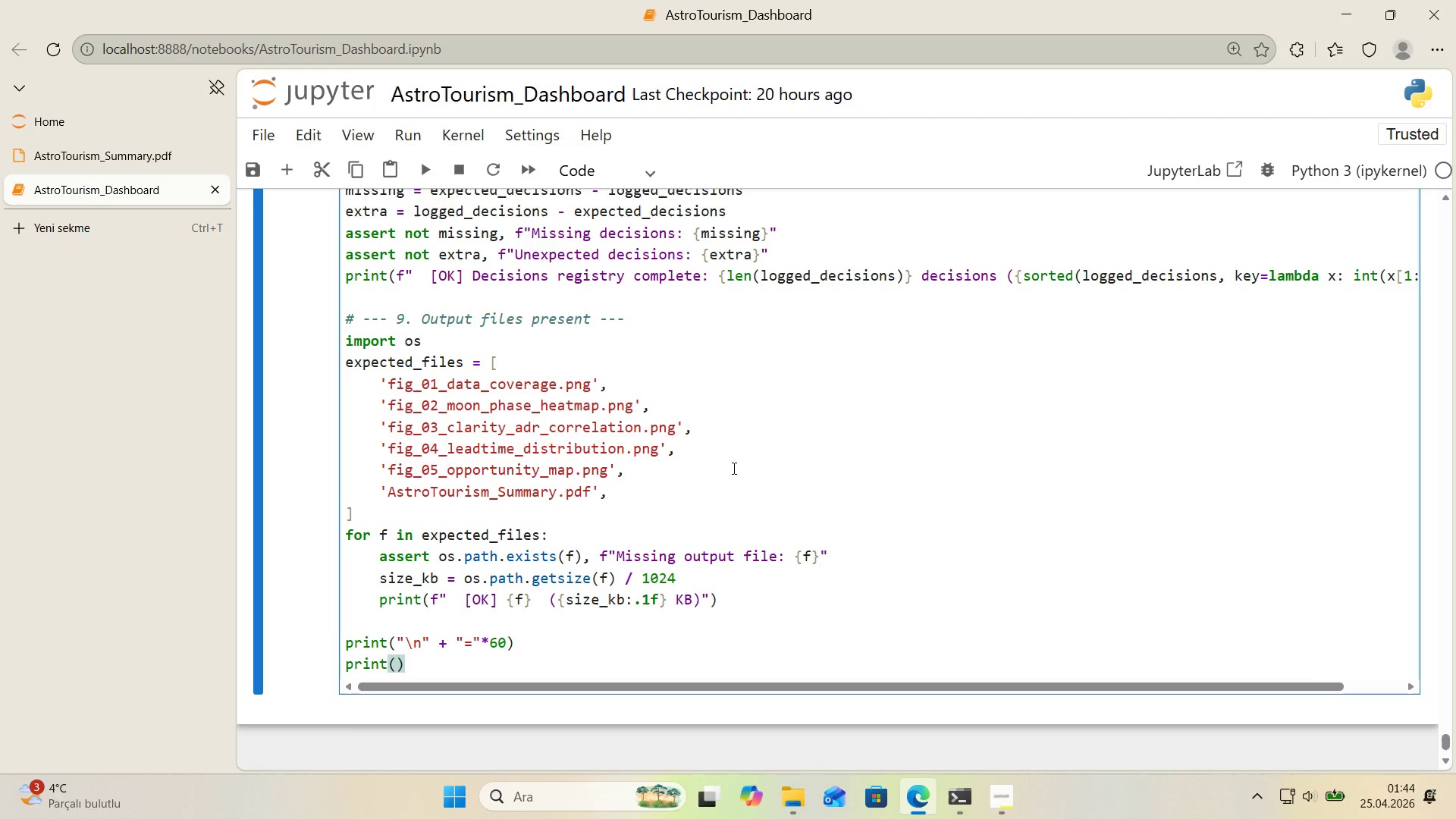 
key(Backquote)
 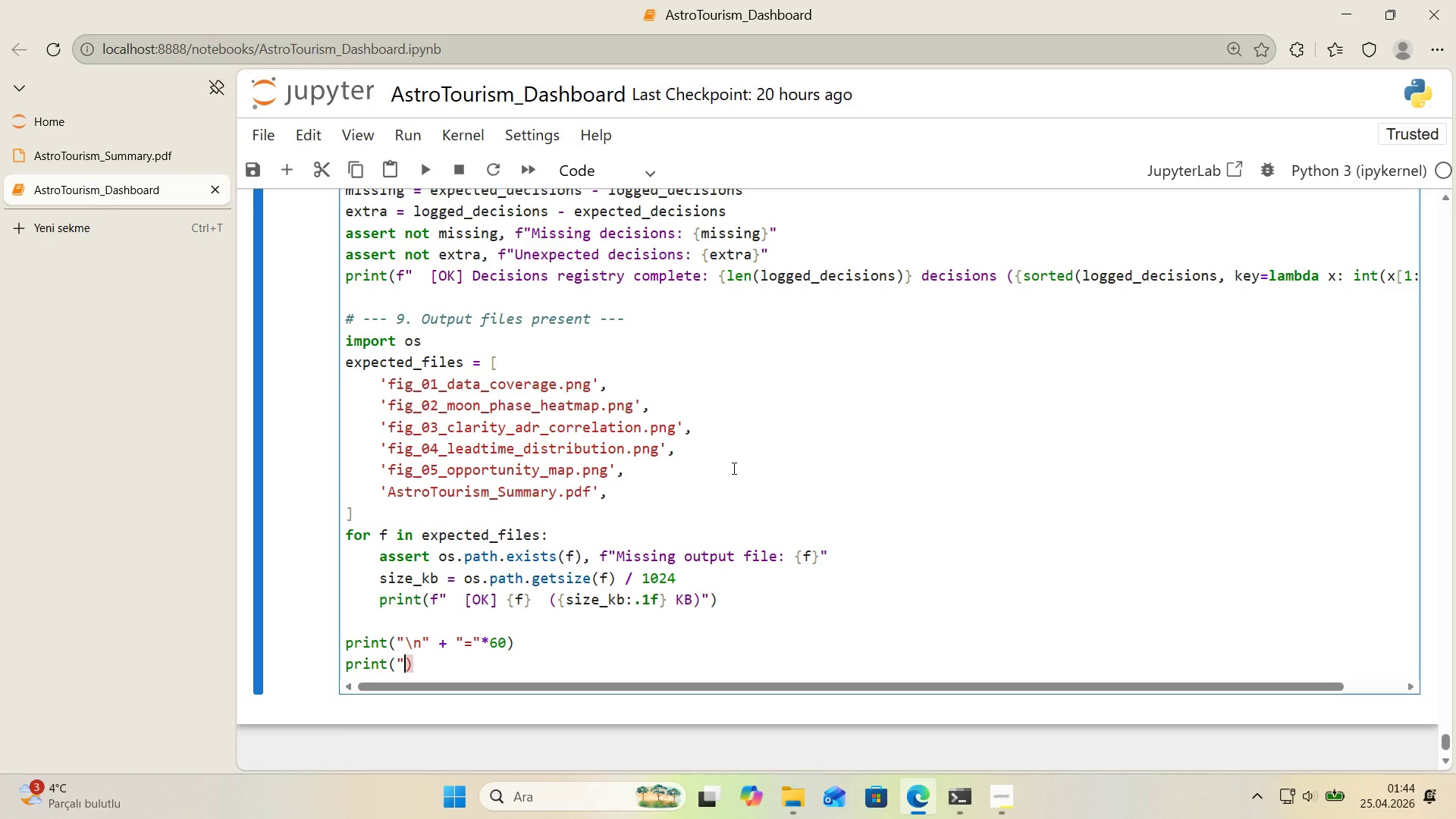 
key(Backquote)
 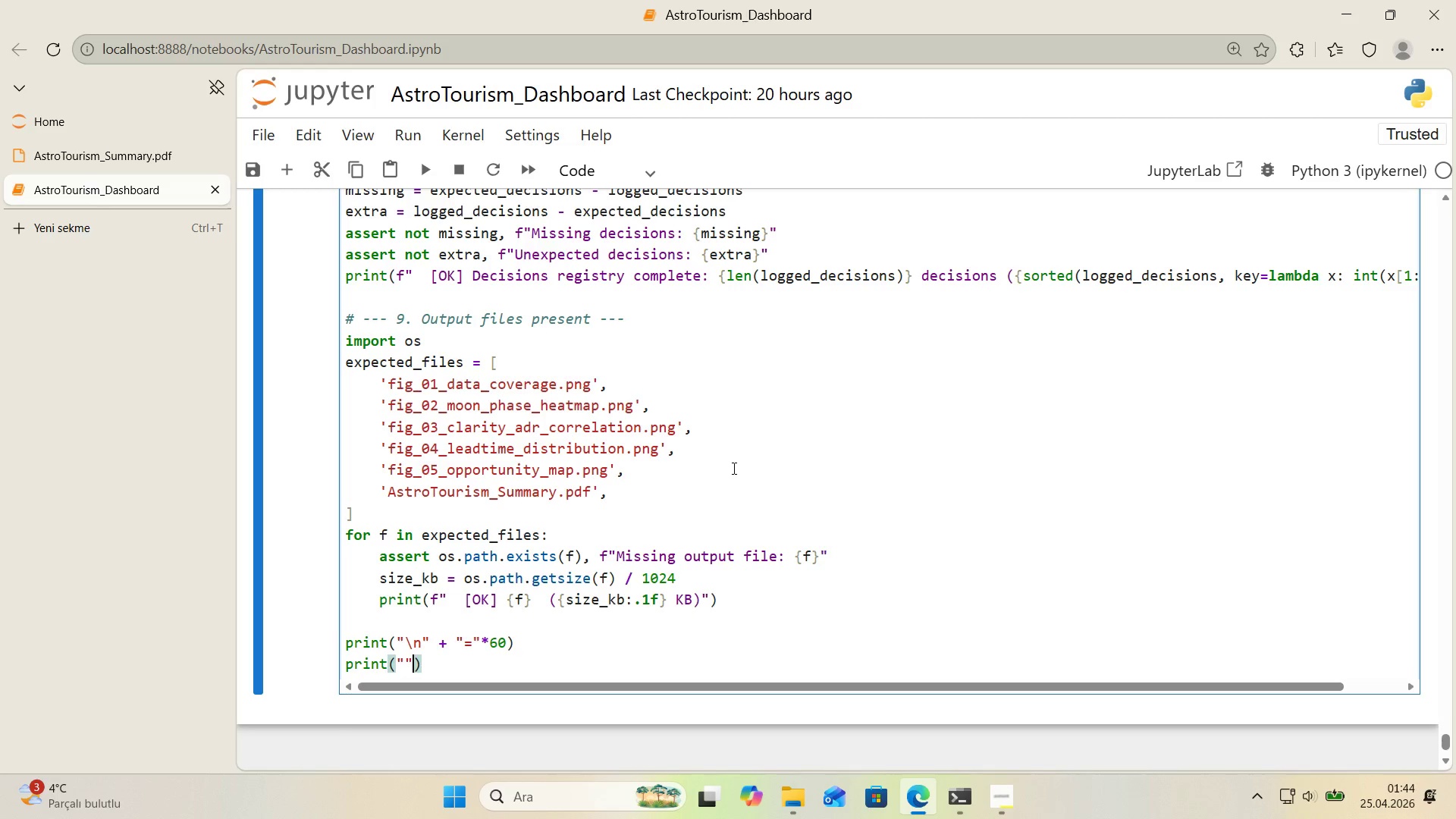 
key(ArrowLeft)
 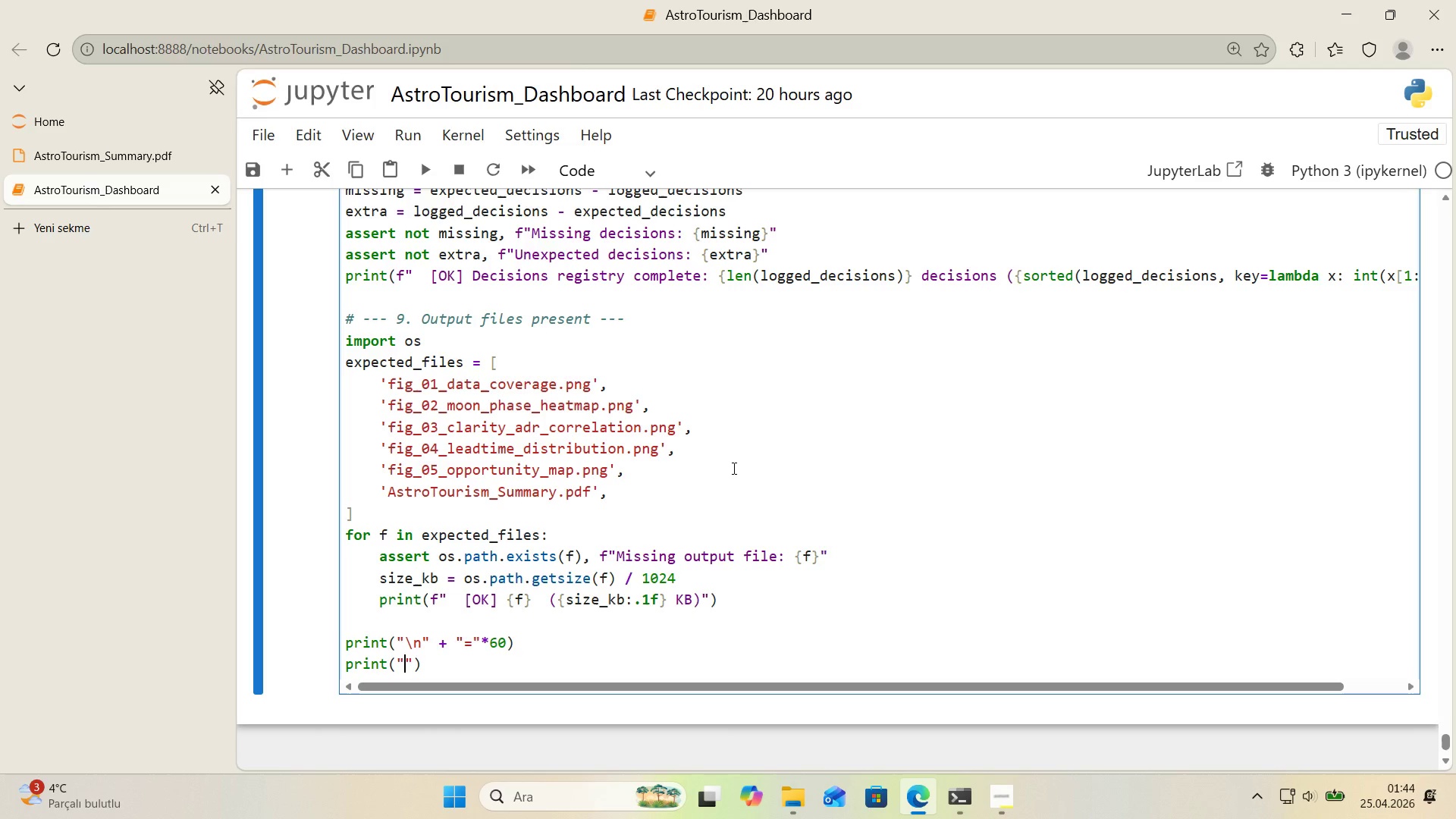 
type(ALL)
 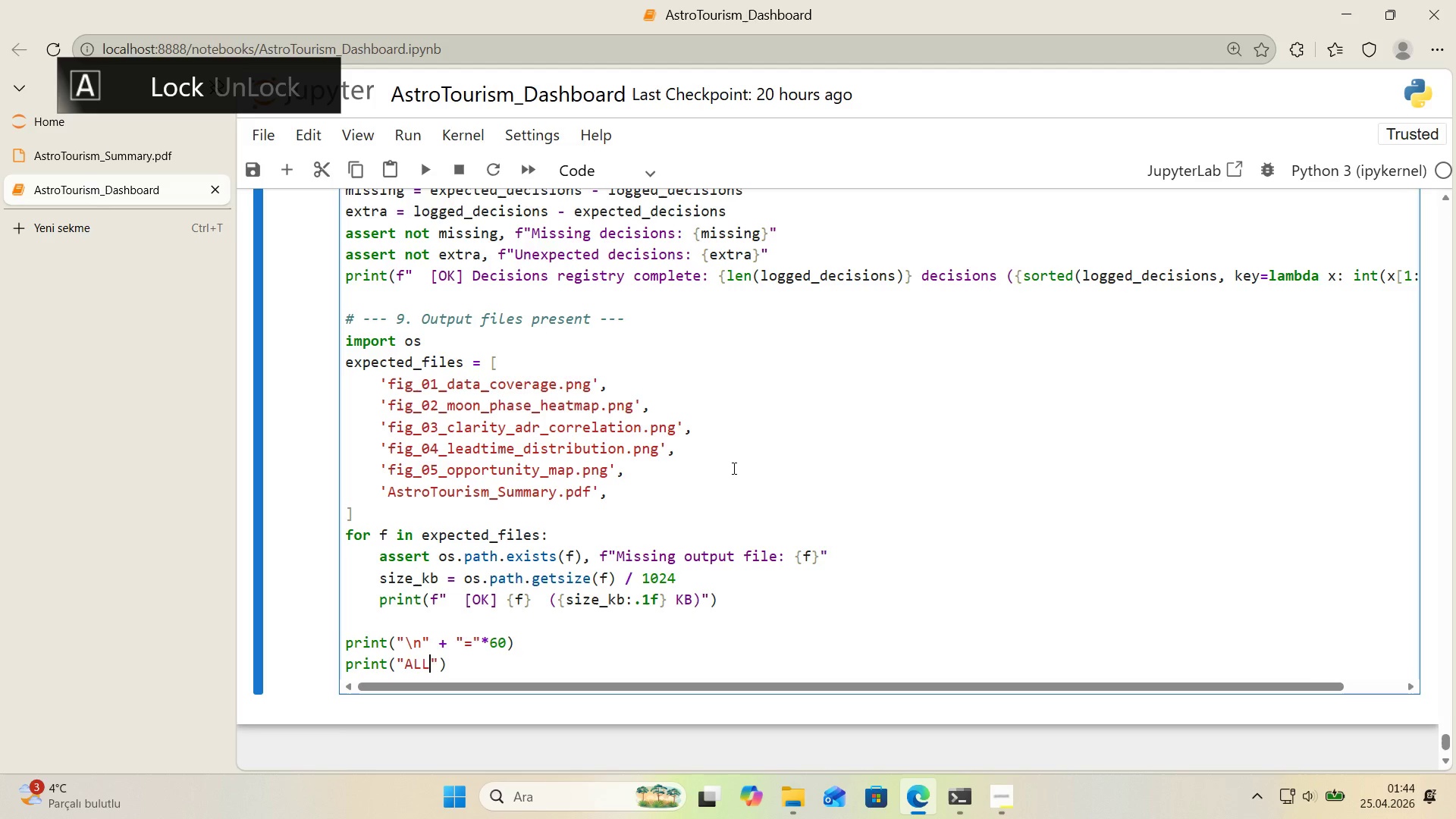 
key(ArrowLeft)
 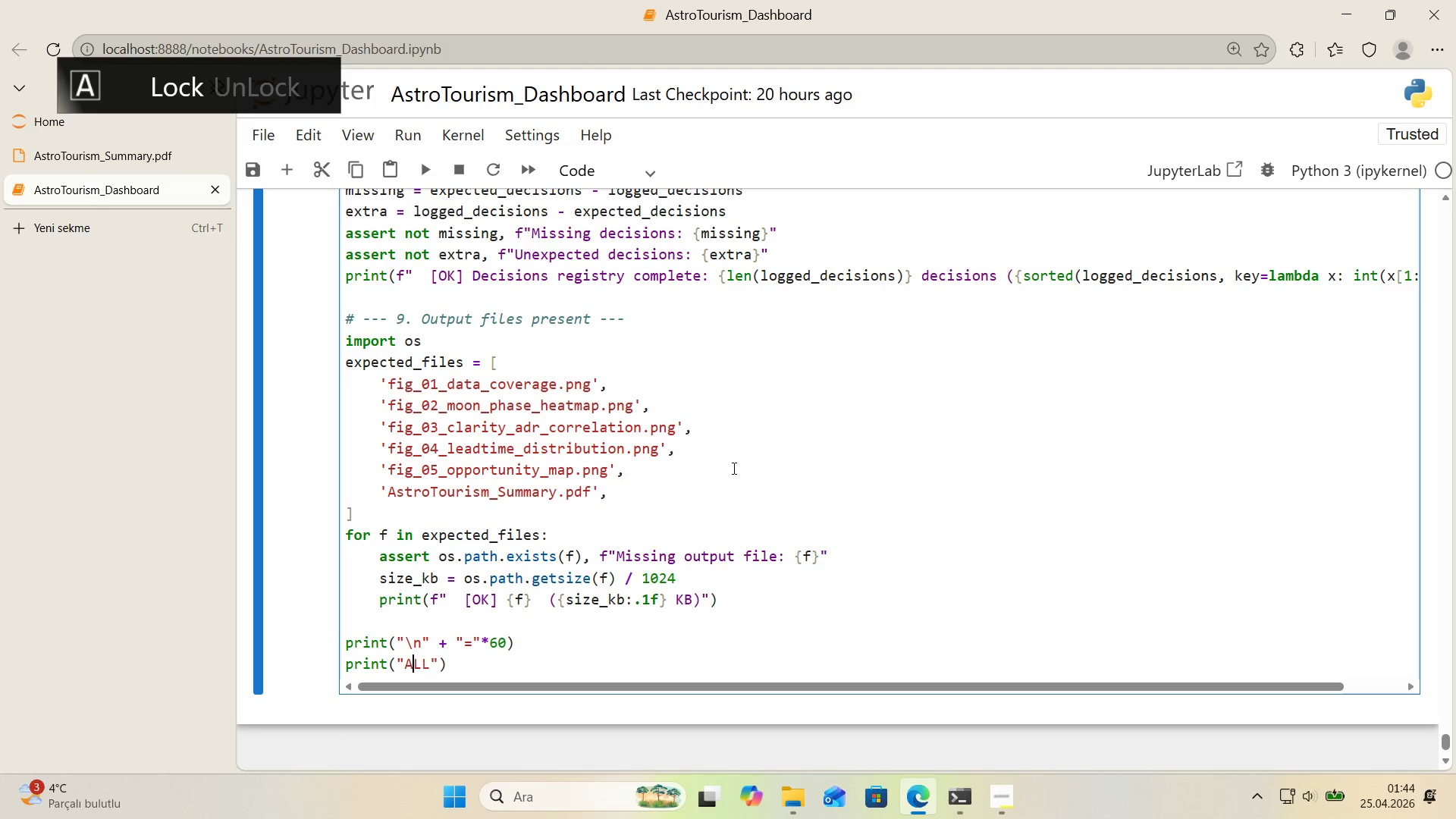 
key(ArrowLeft)
 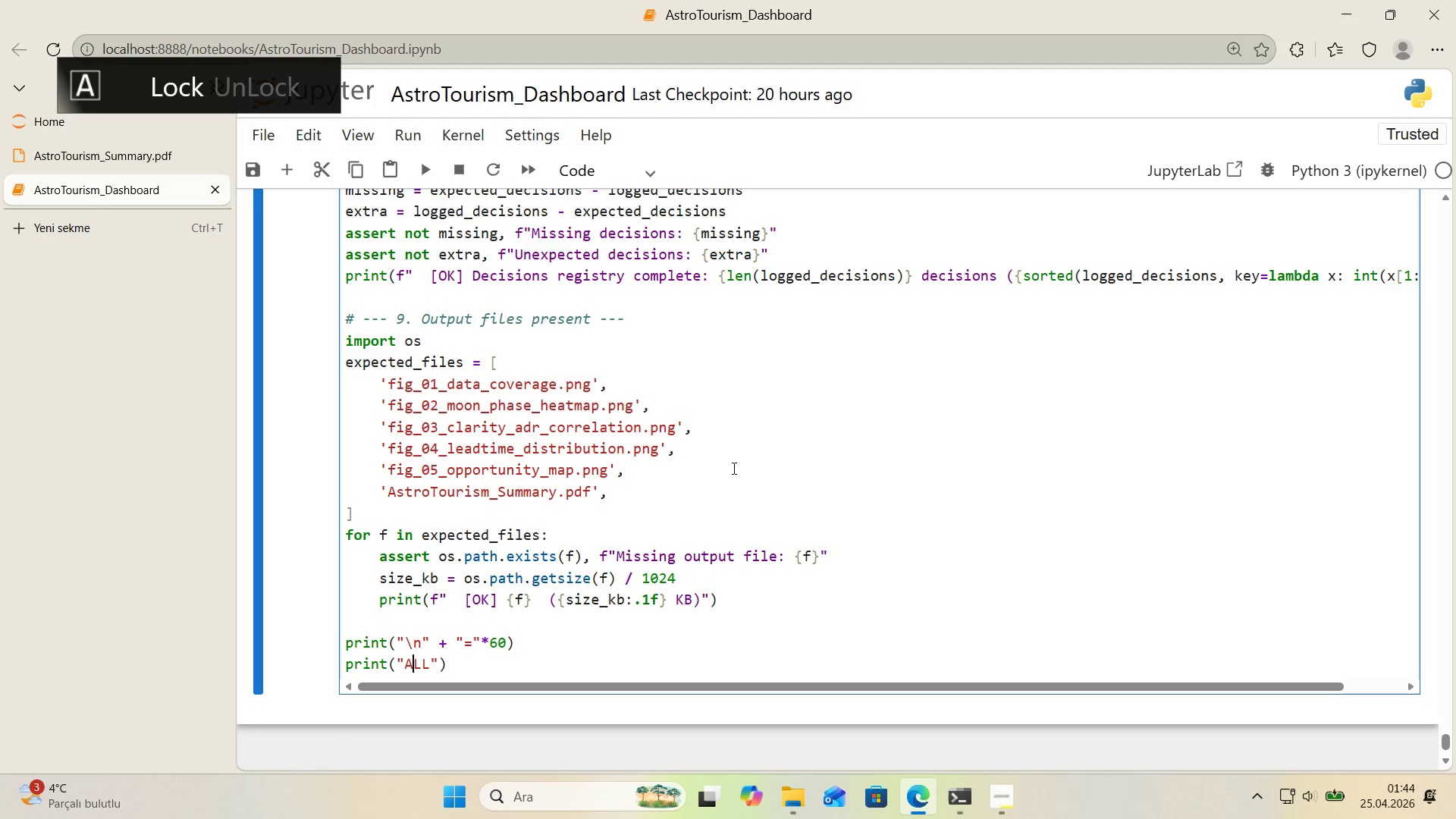 
key(ArrowLeft)
 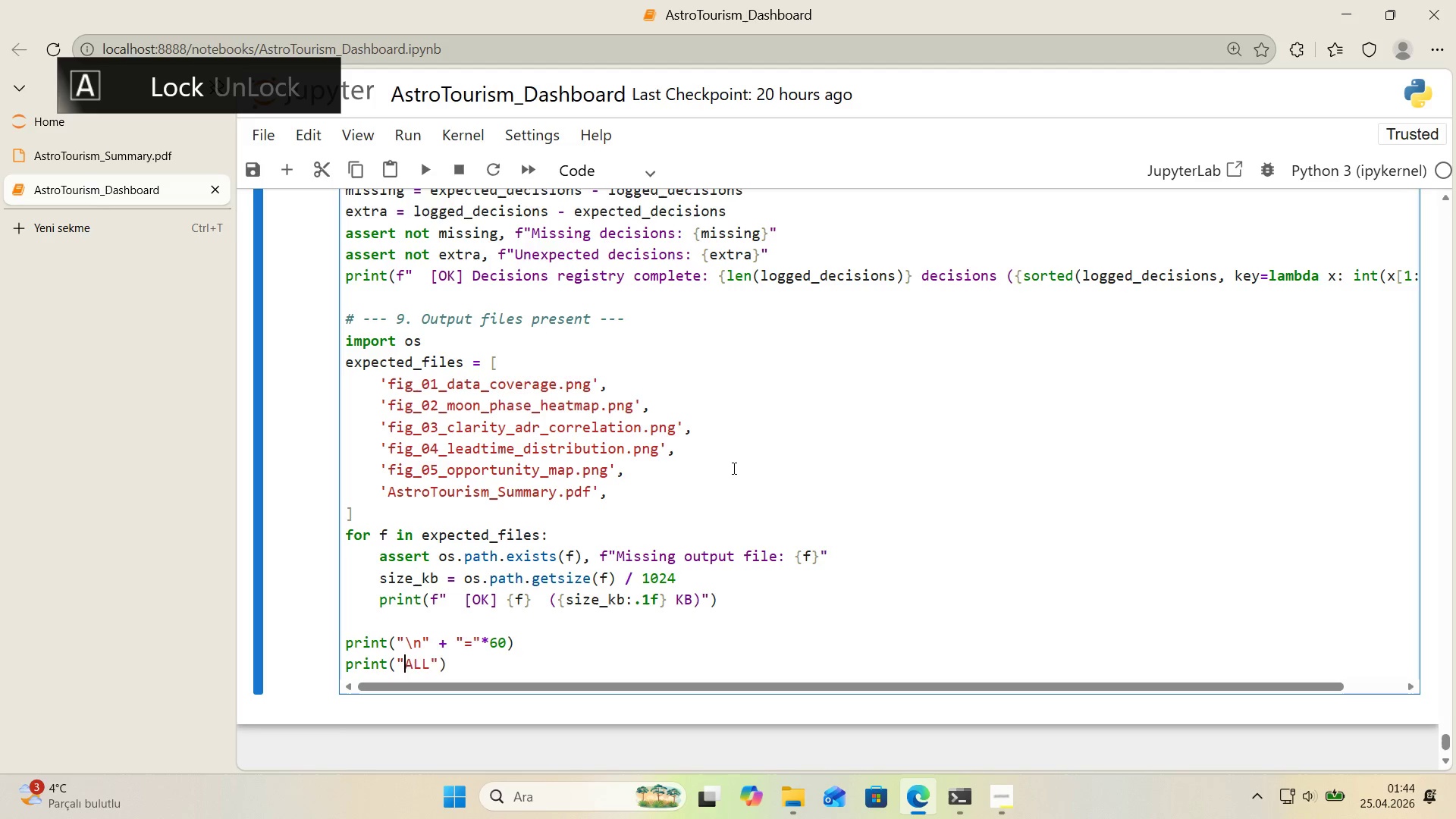 
key(Space)
 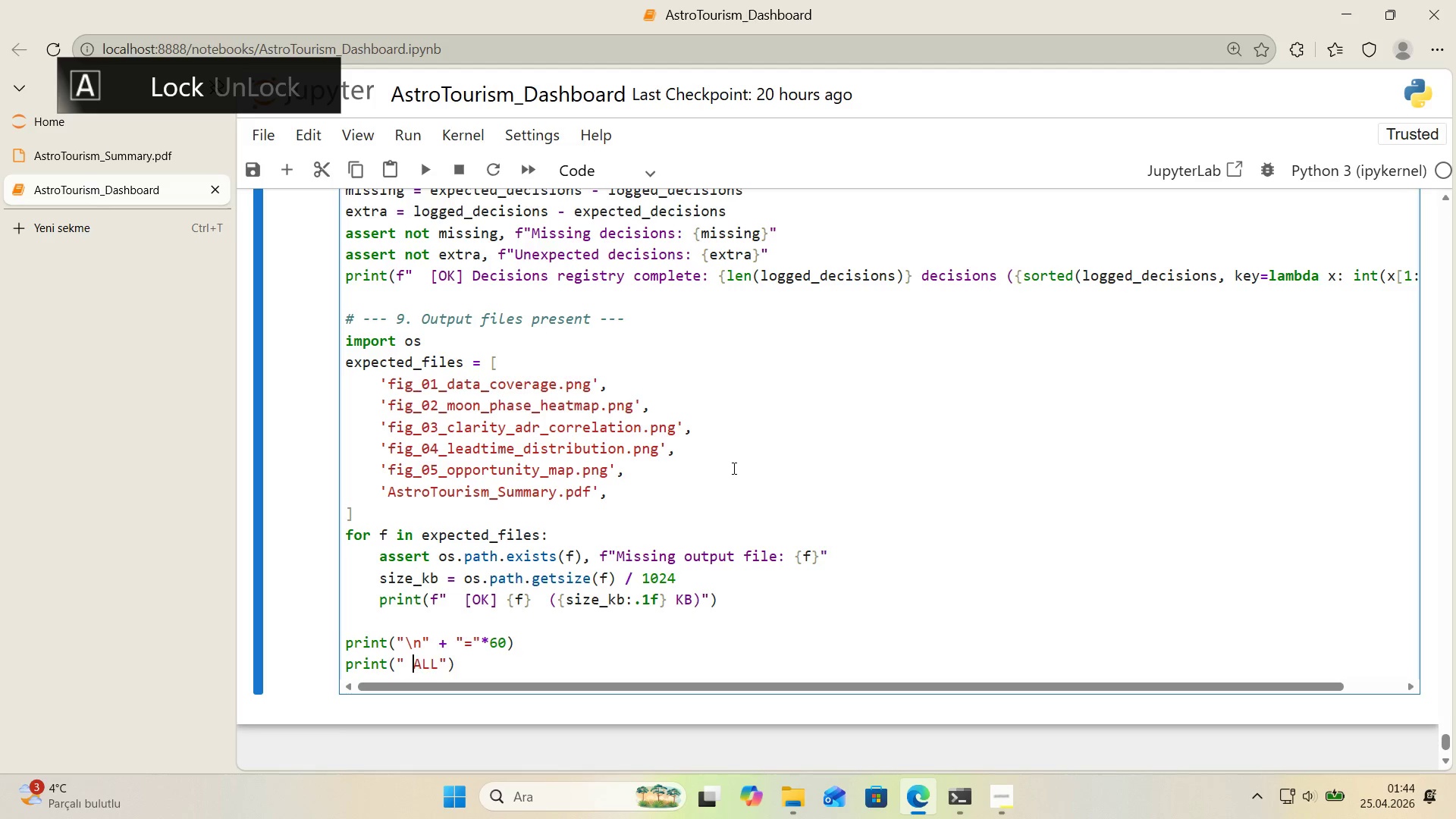 
key(ArrowRight)
 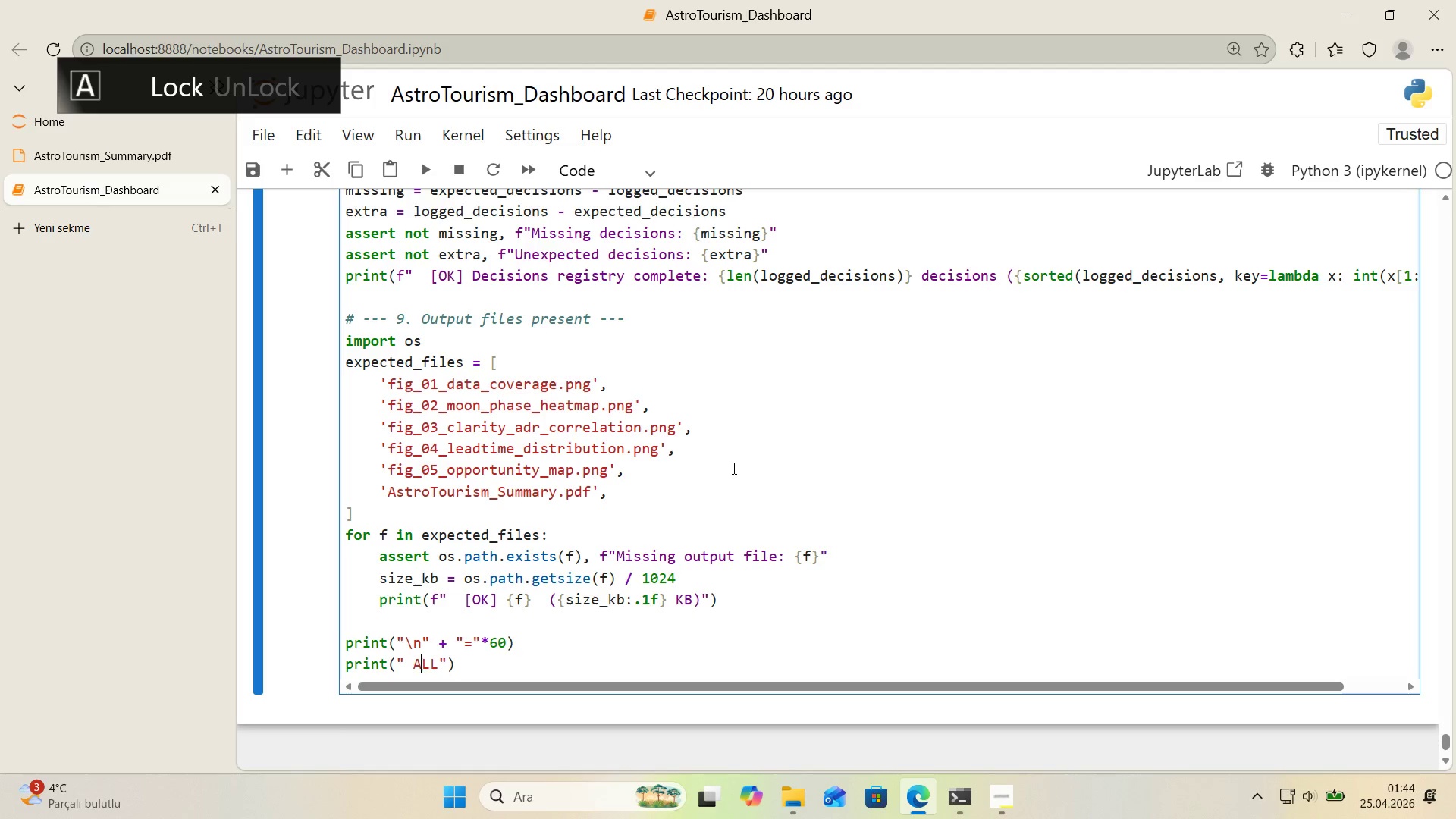 
key(ArrowRight)
 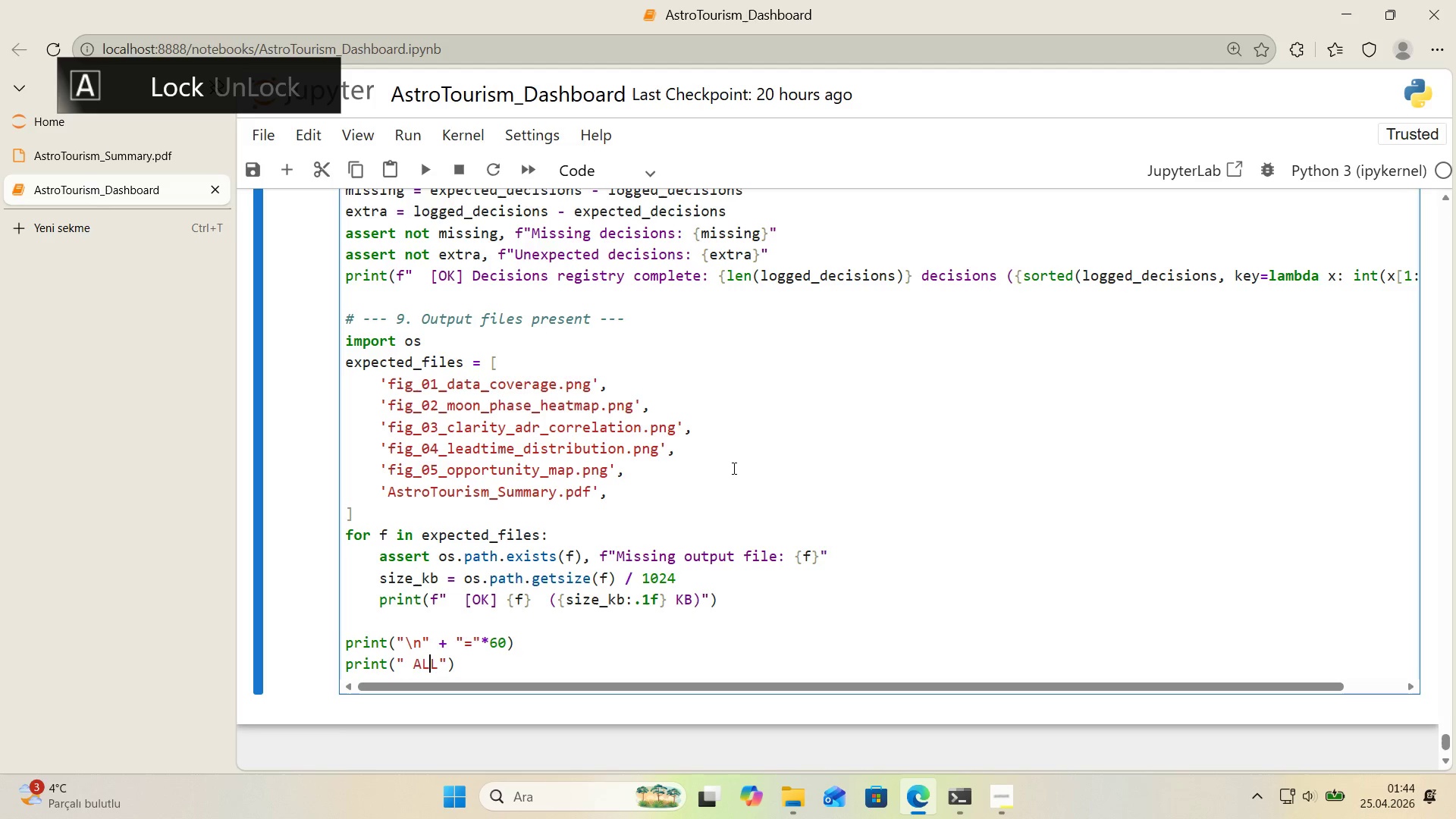 
key(ArrowRight)
 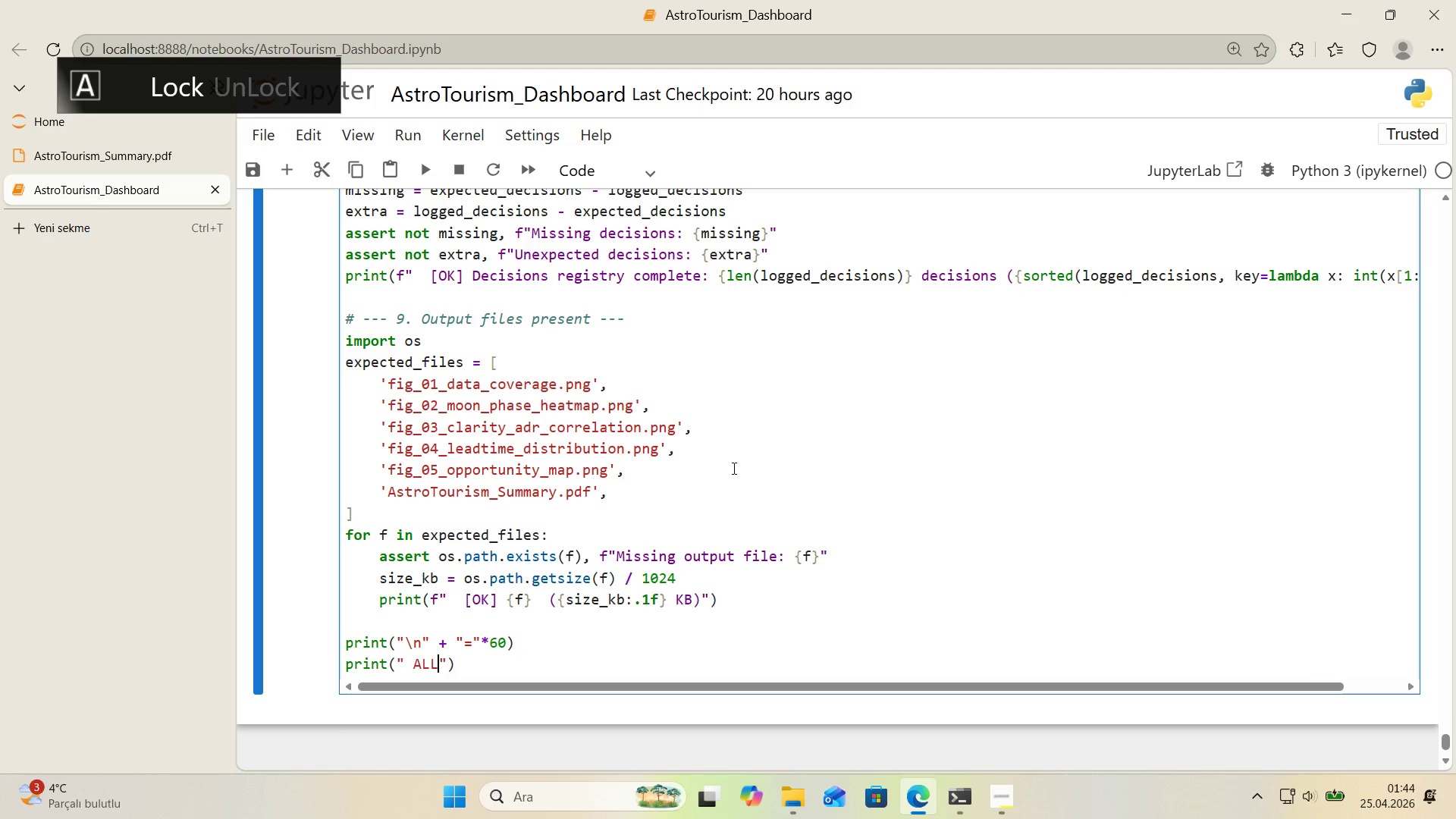 
type( CONSISTENCY CHECKS PASSED)
 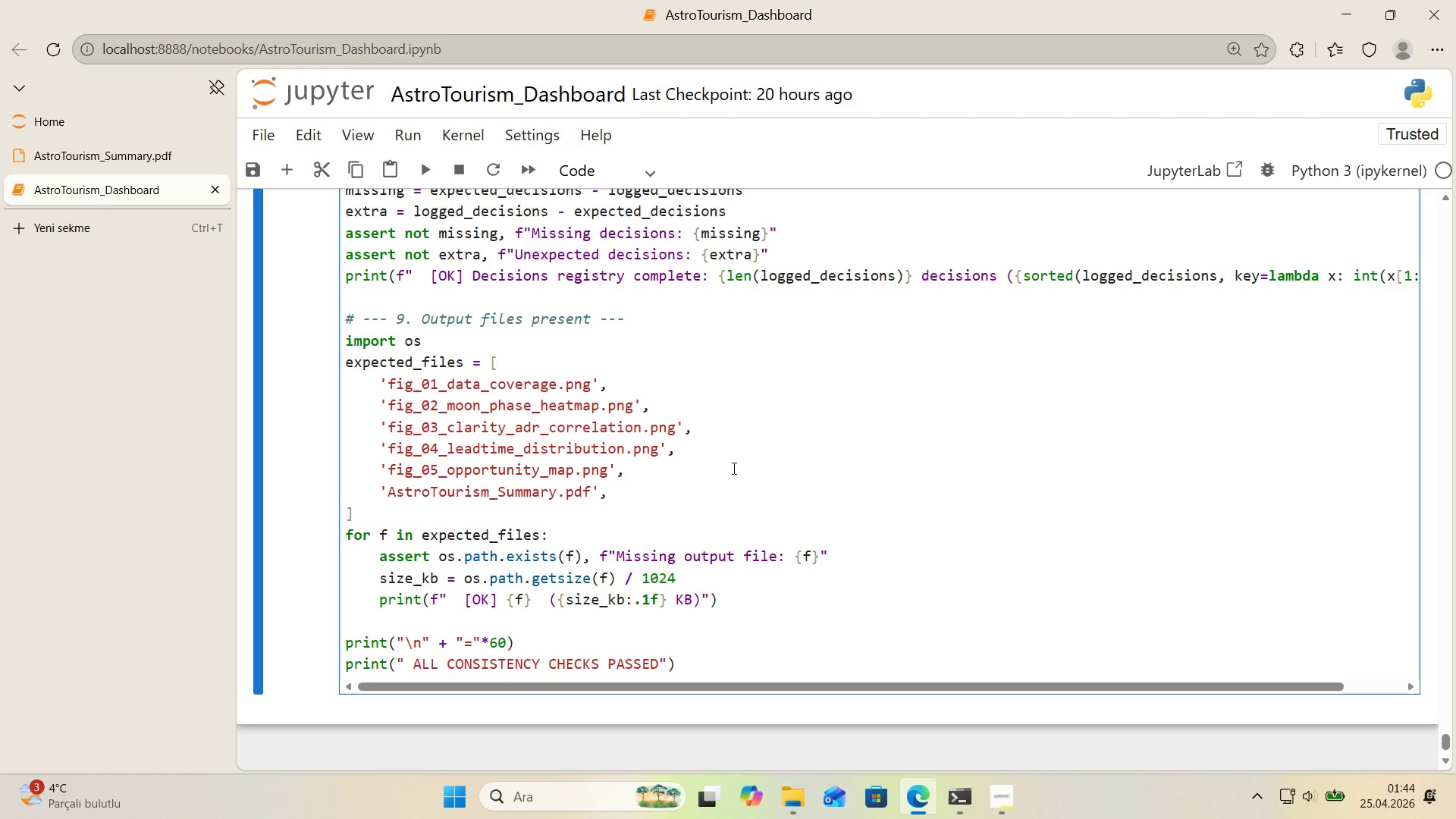 
key(ArrowRight)
 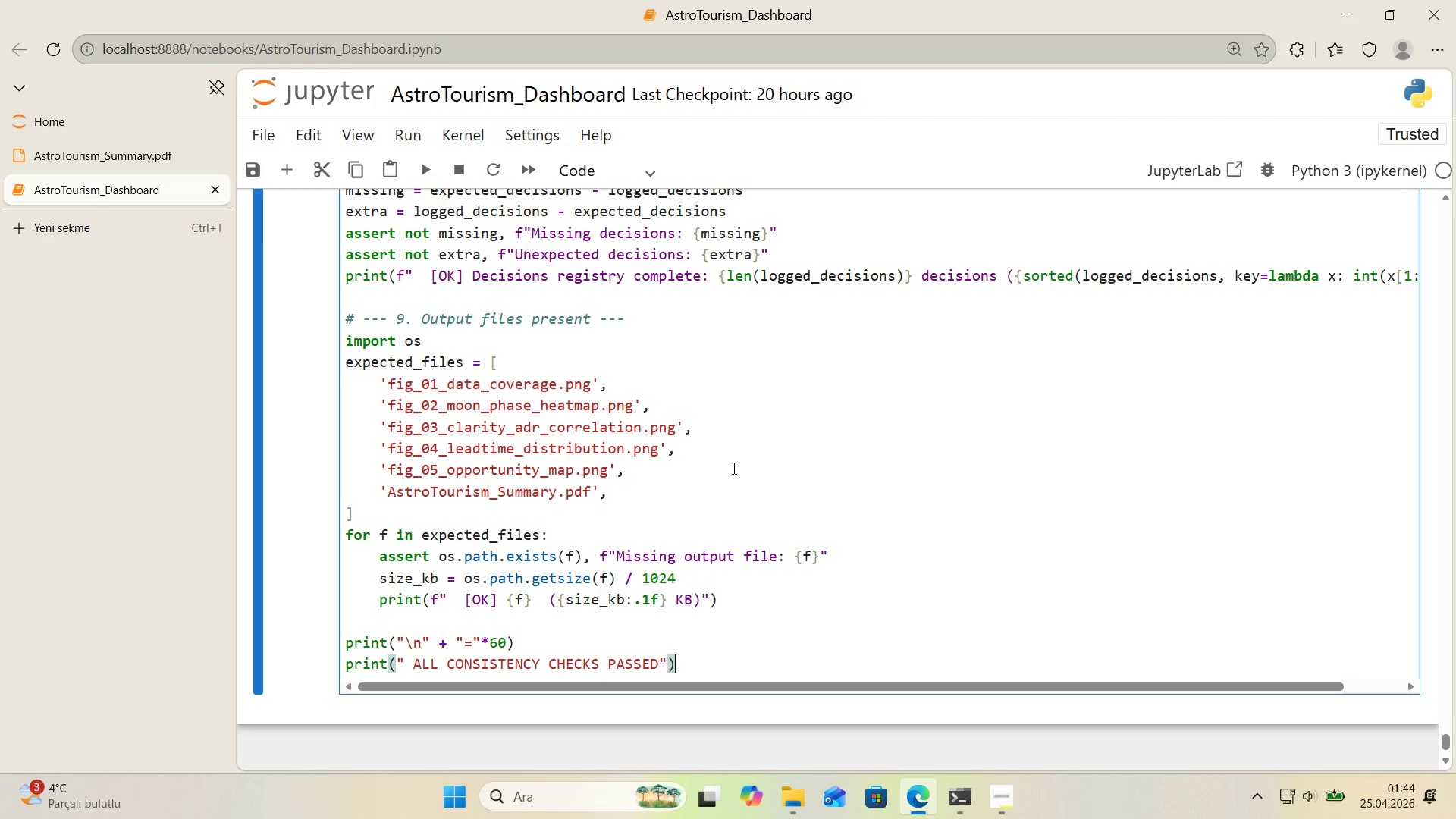 
key(ArrowRight)
 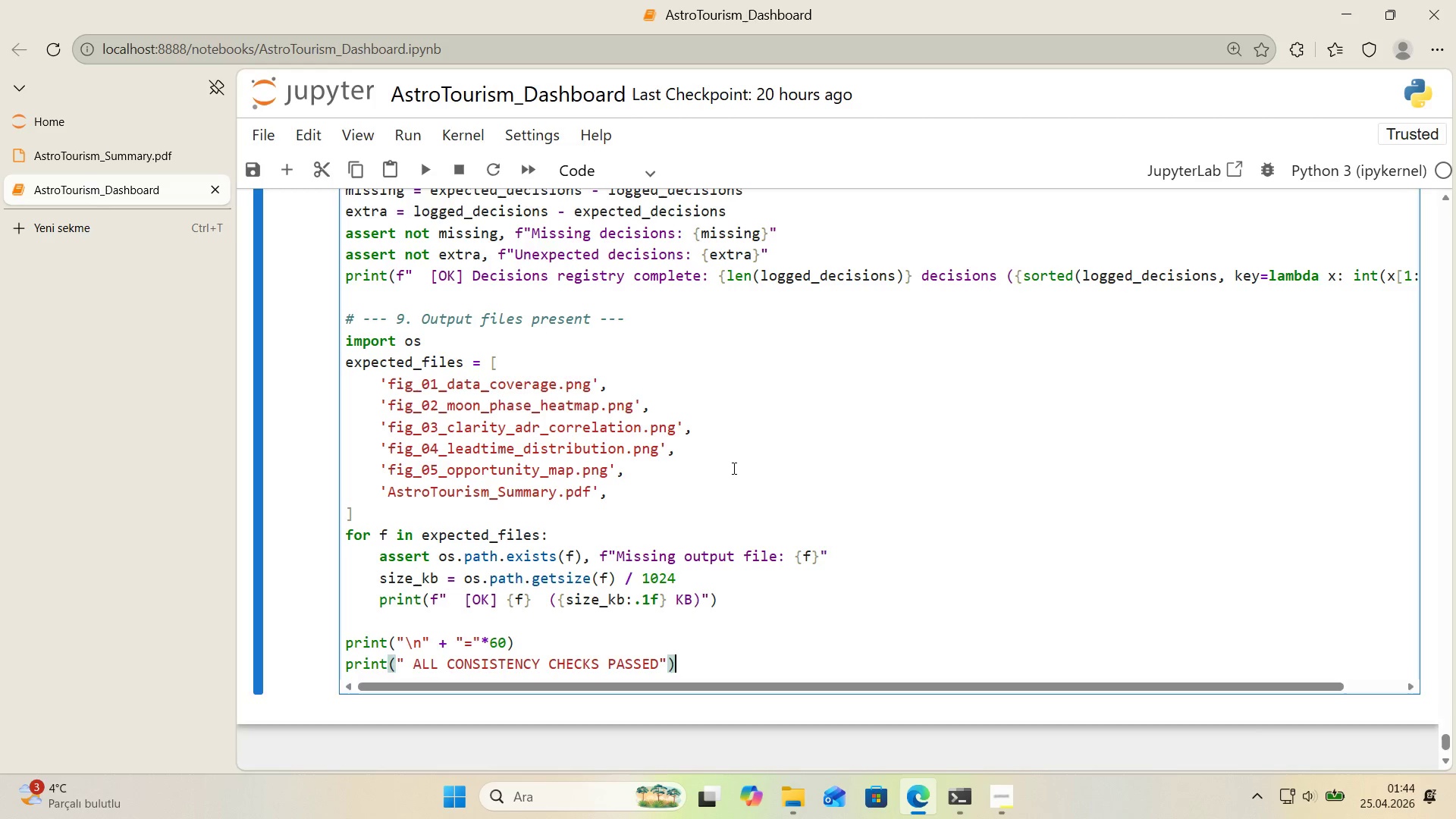 
key(Enter)
 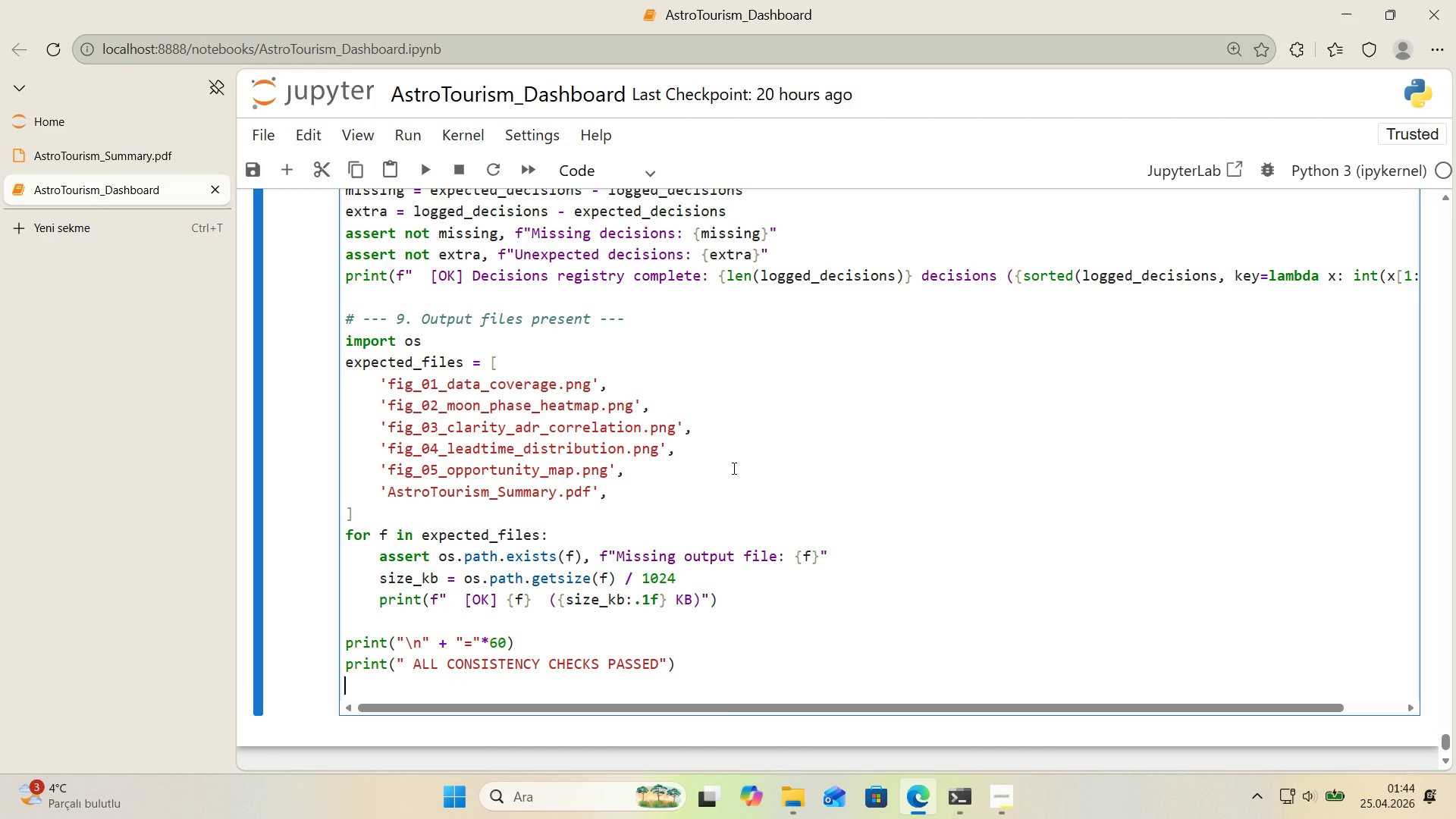 
type(pr'nt*()
 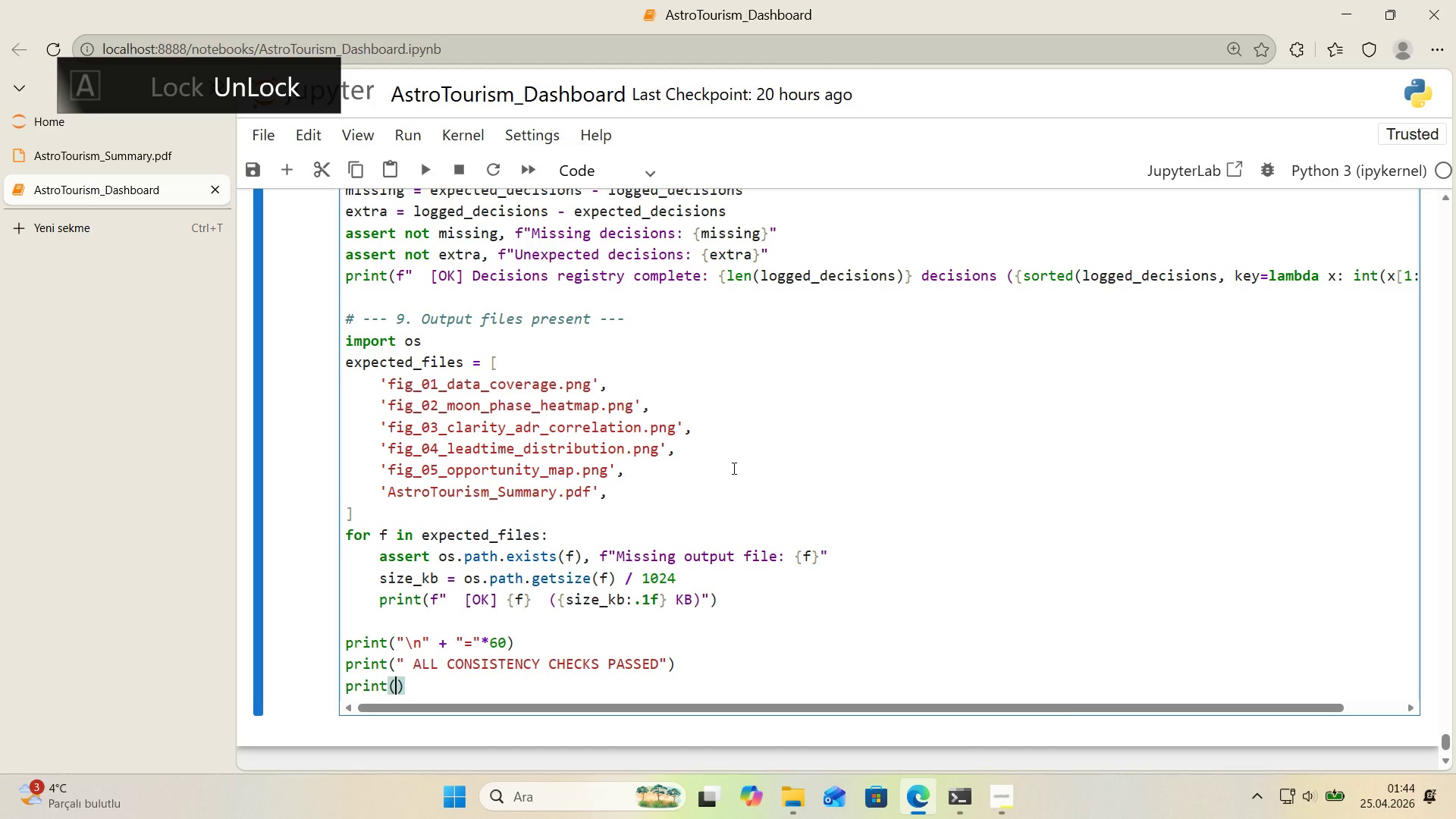 
 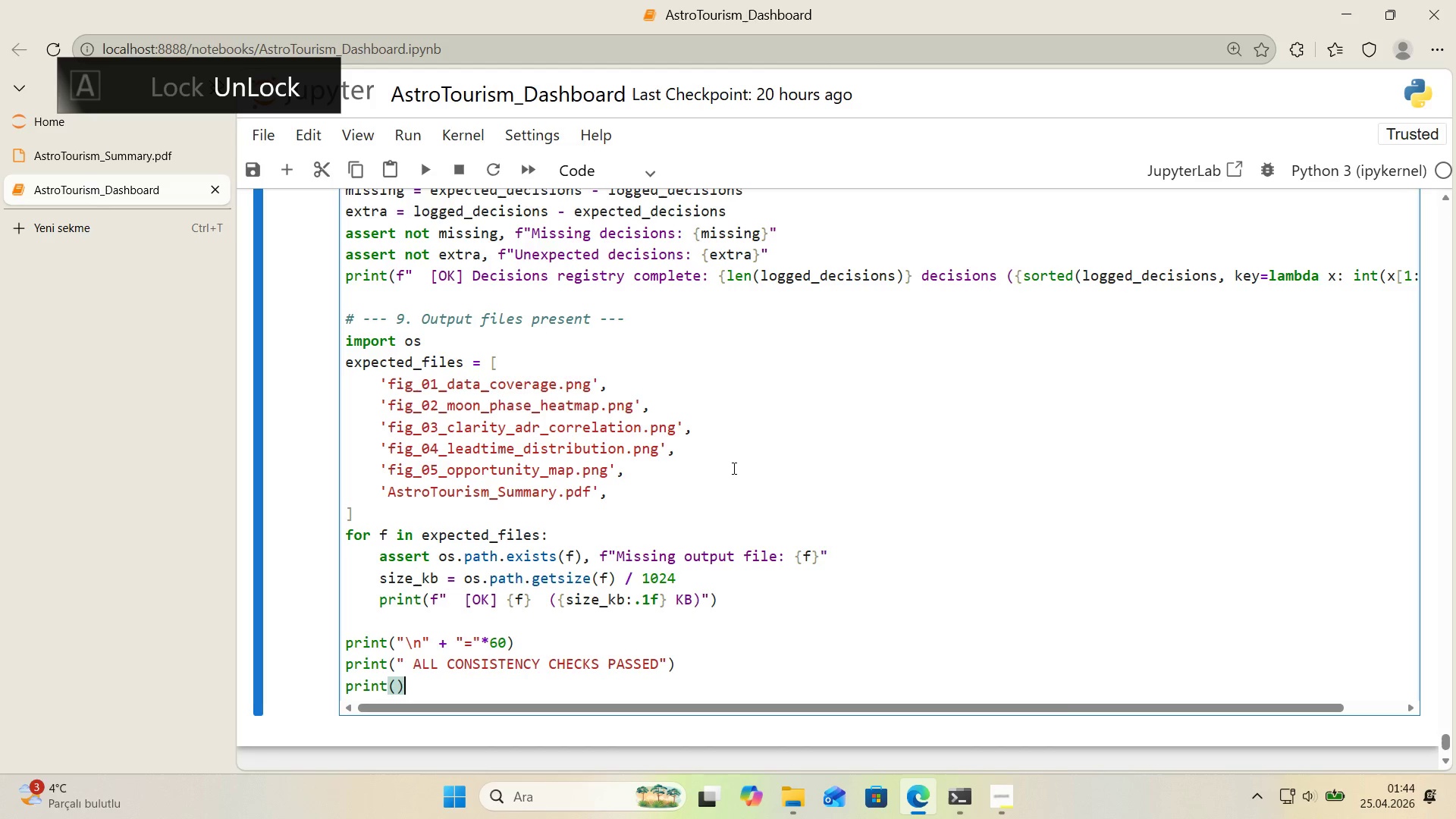 
key(ArrowLeft)
 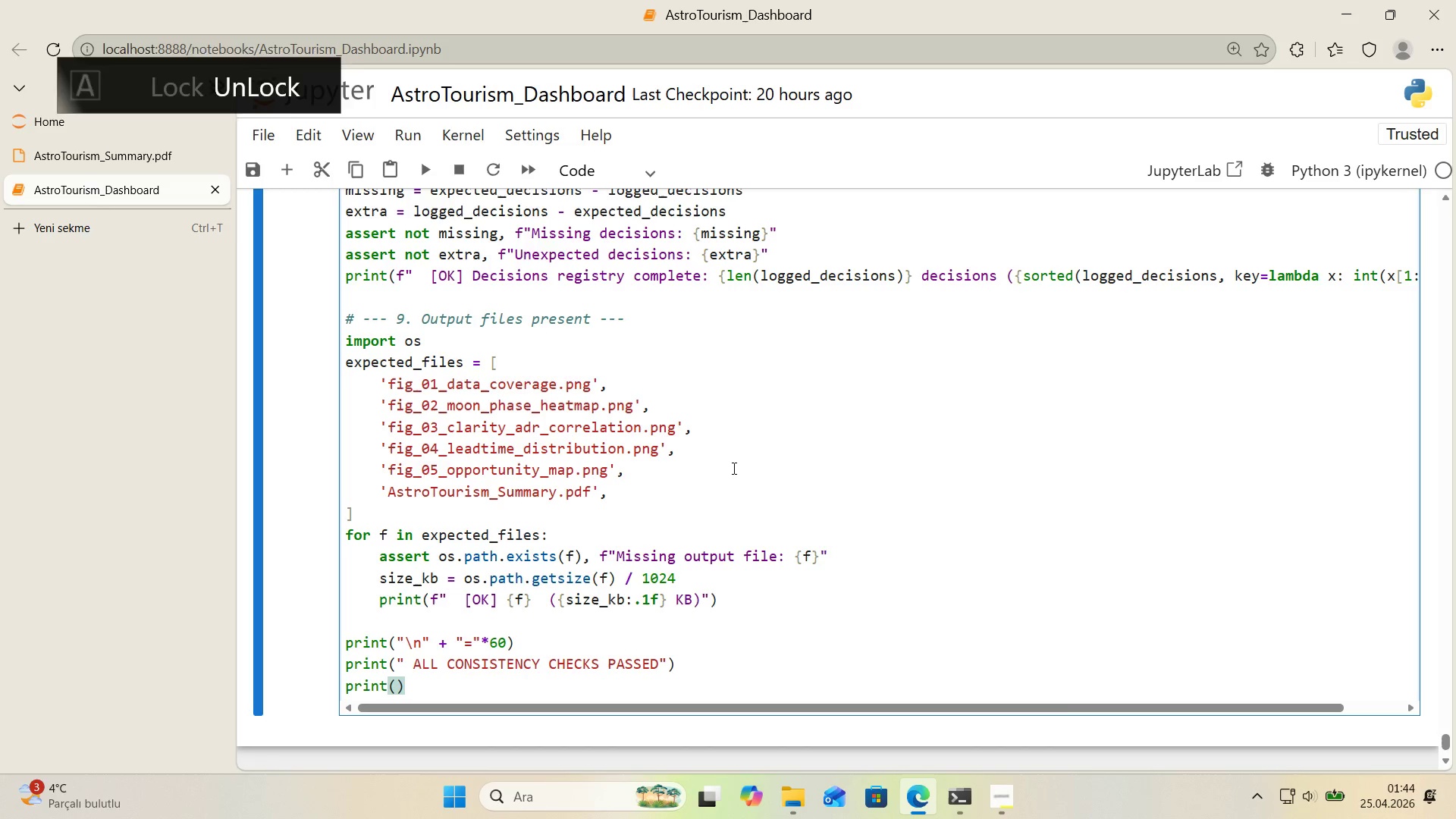 
key(Backquote)
 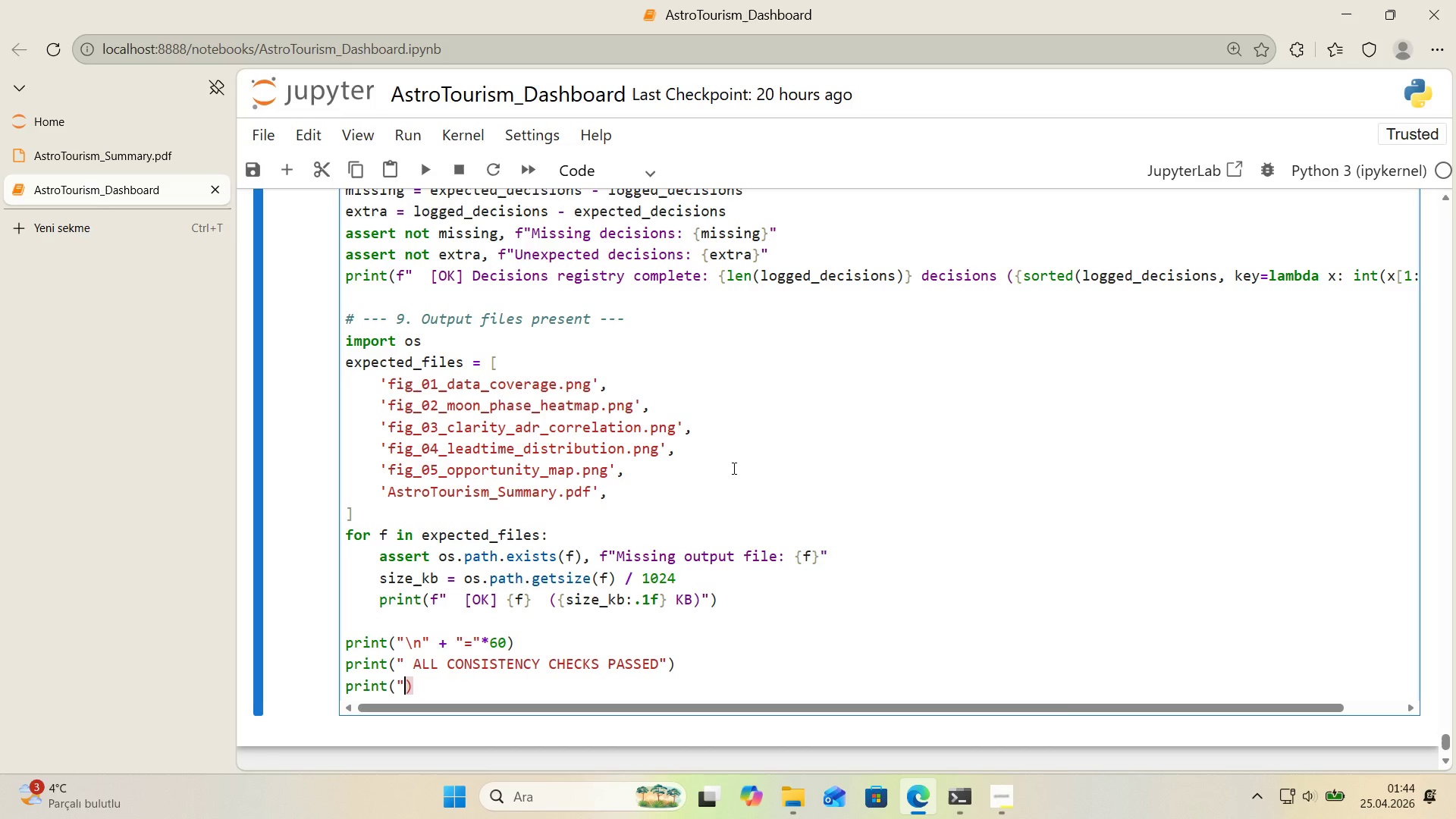 
key(ArrowLeft)
 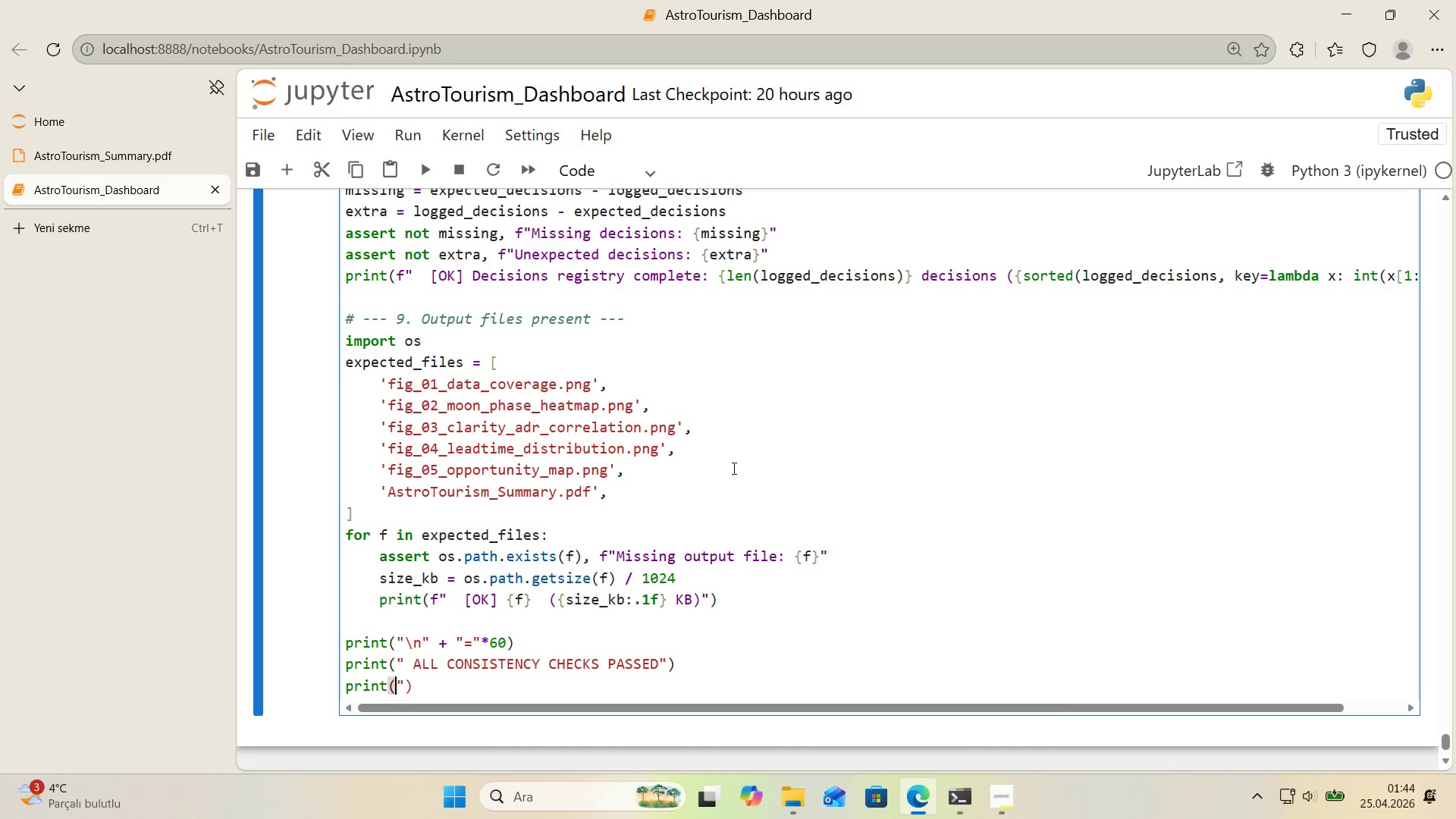 
key(Space)
 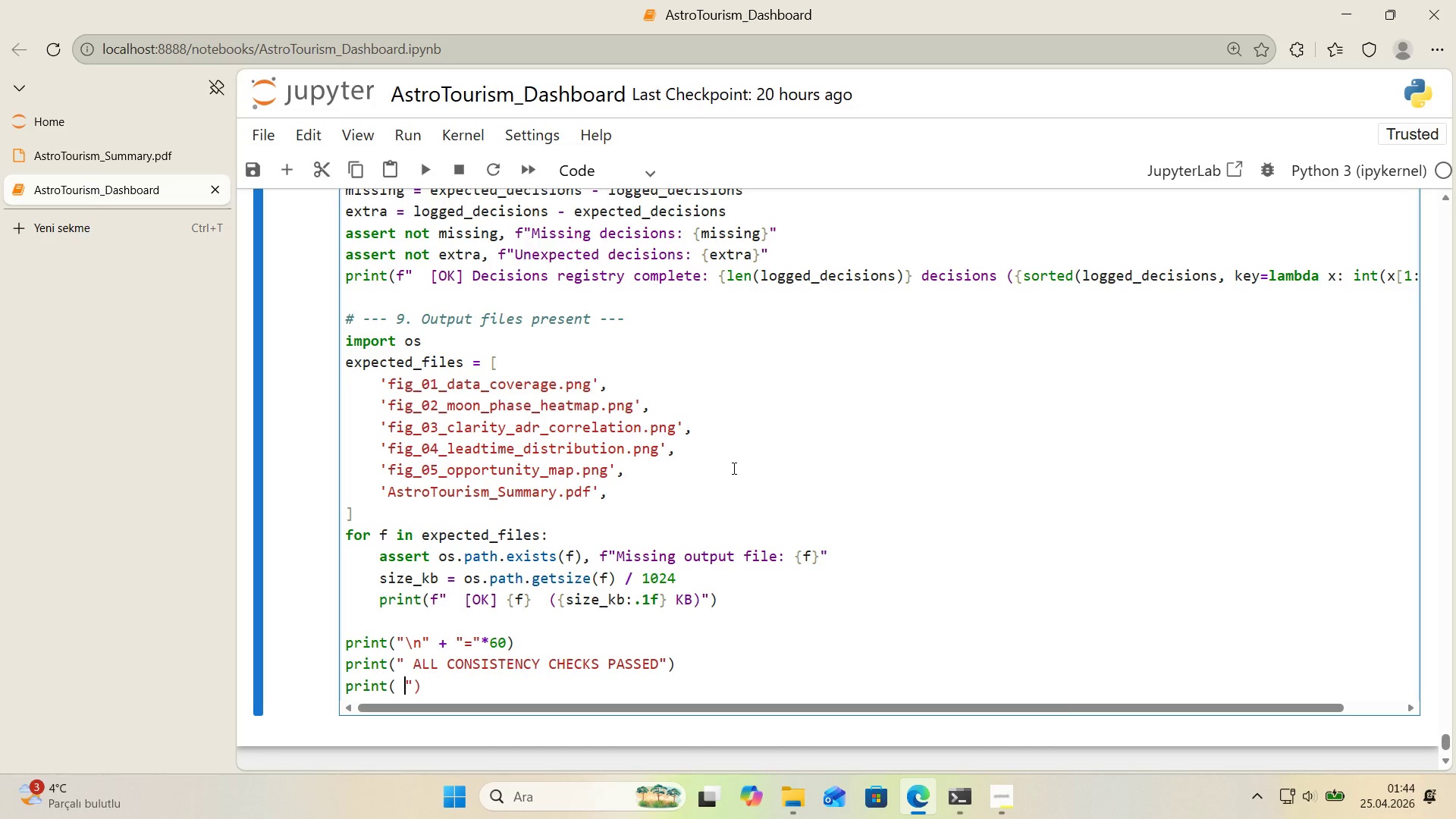 
key(Backquote)
 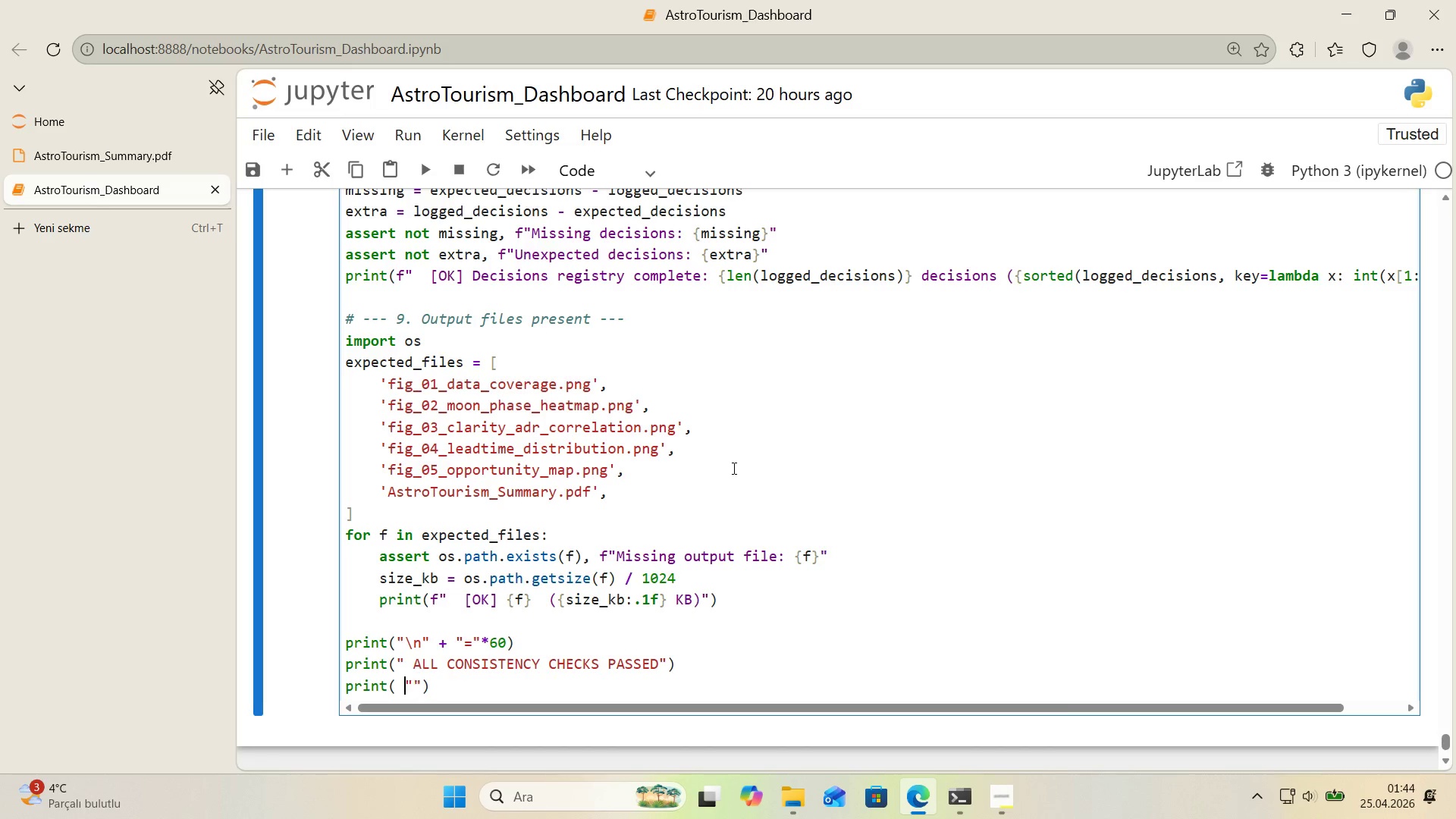 
key(ArrowLeft)
 